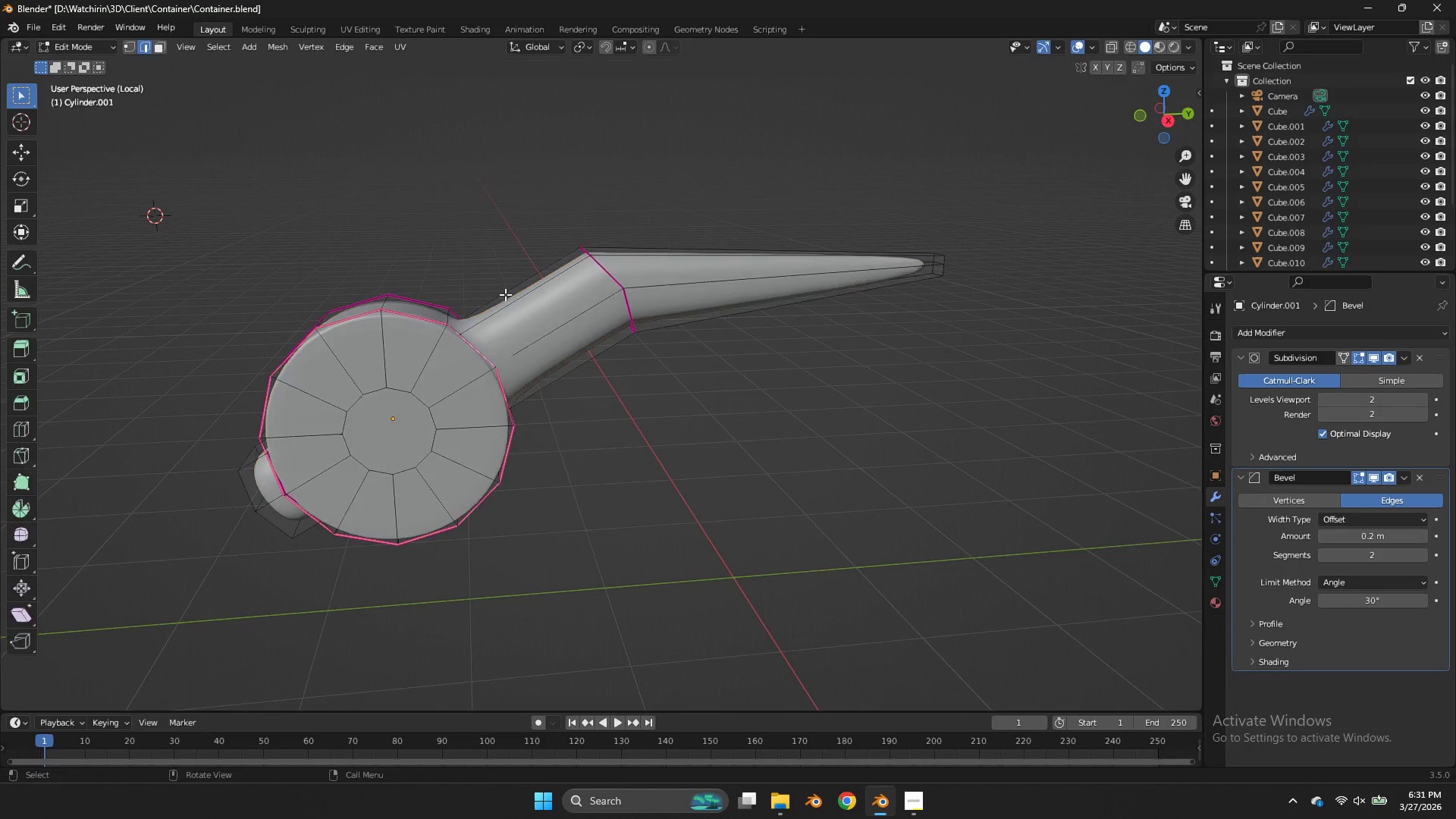 
key(Tab)
 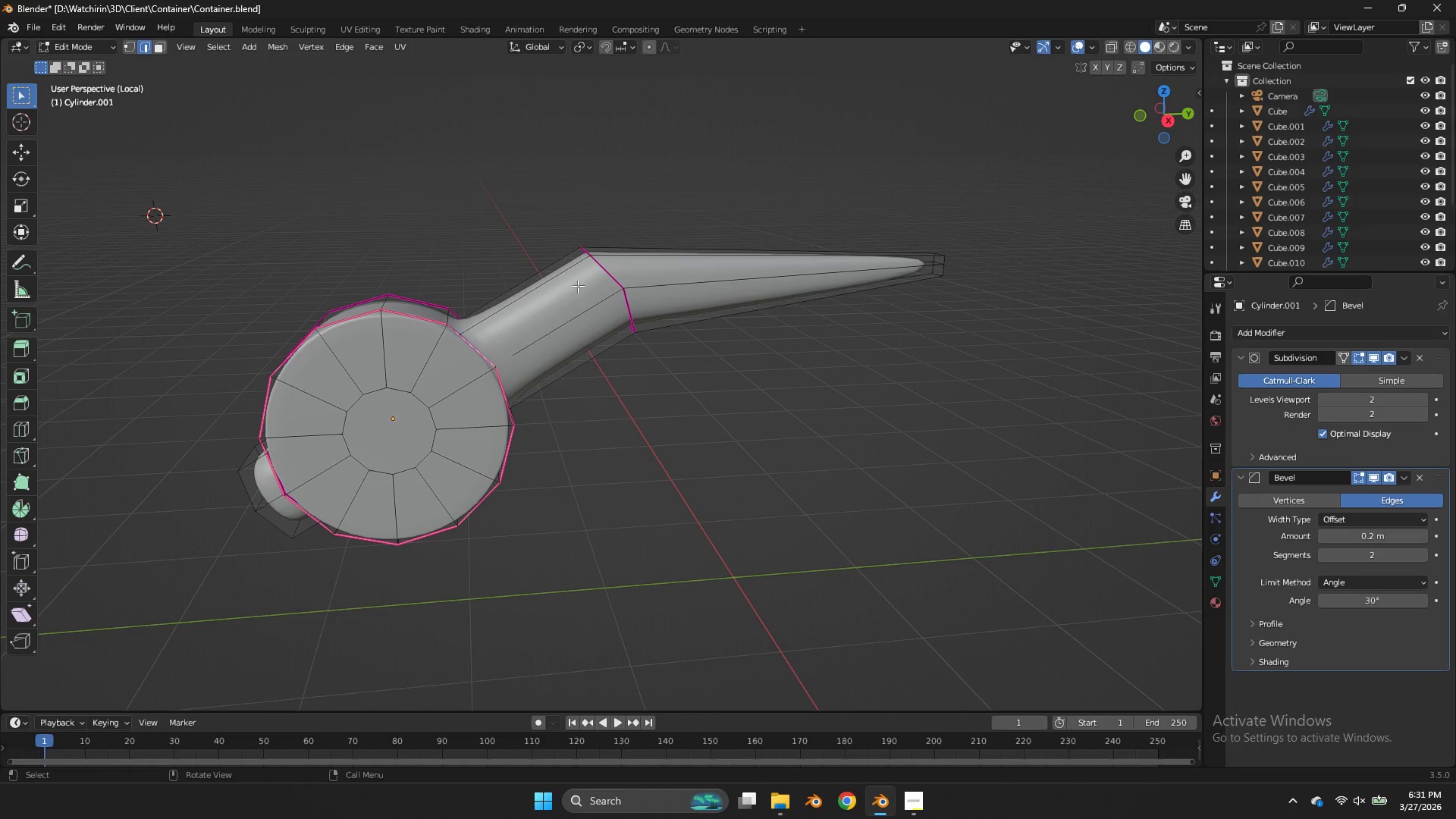 
hold_key(key=AltLeft, duration=0.64)
left_click([613, 279])
 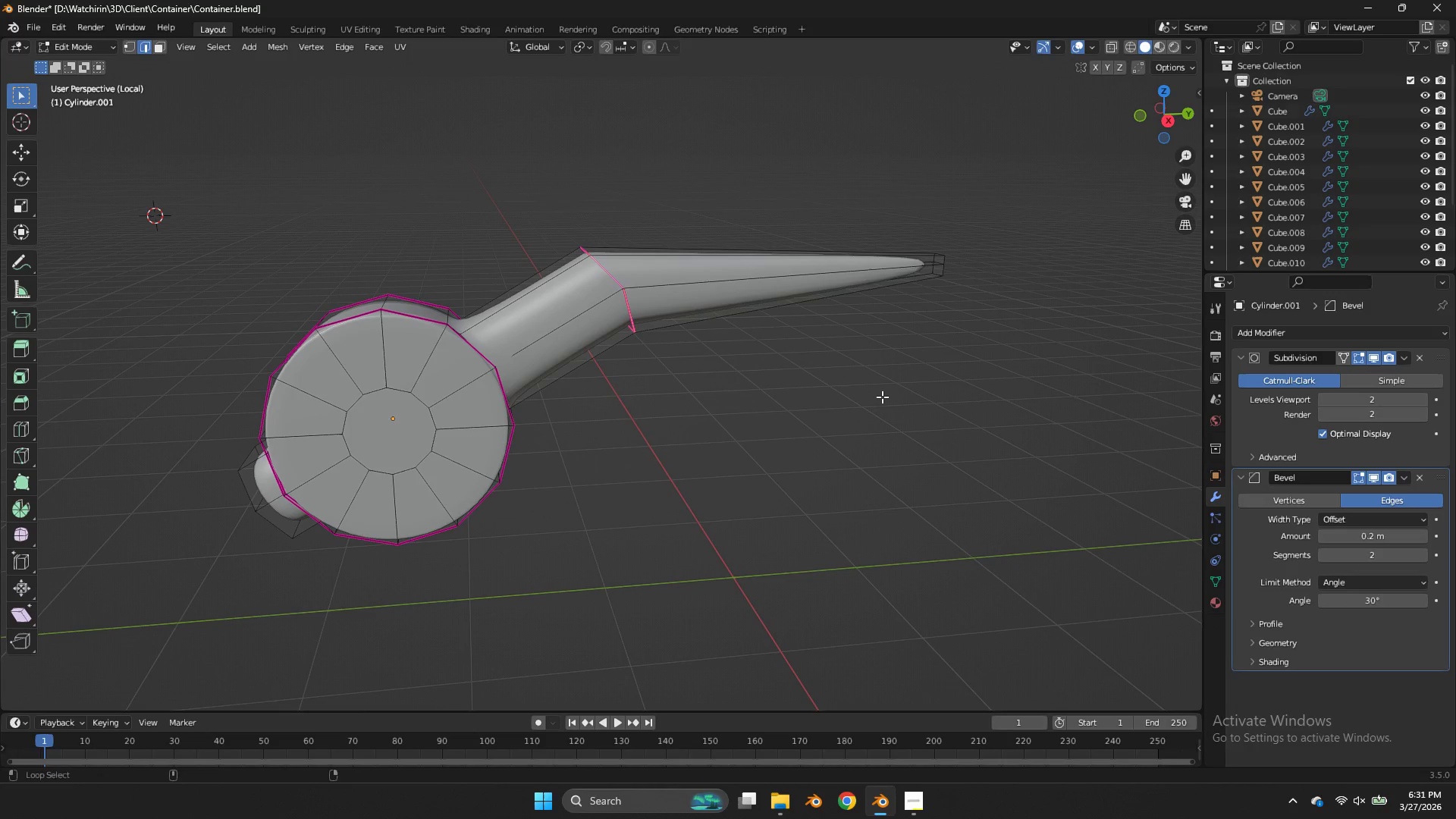 
type(EE)
 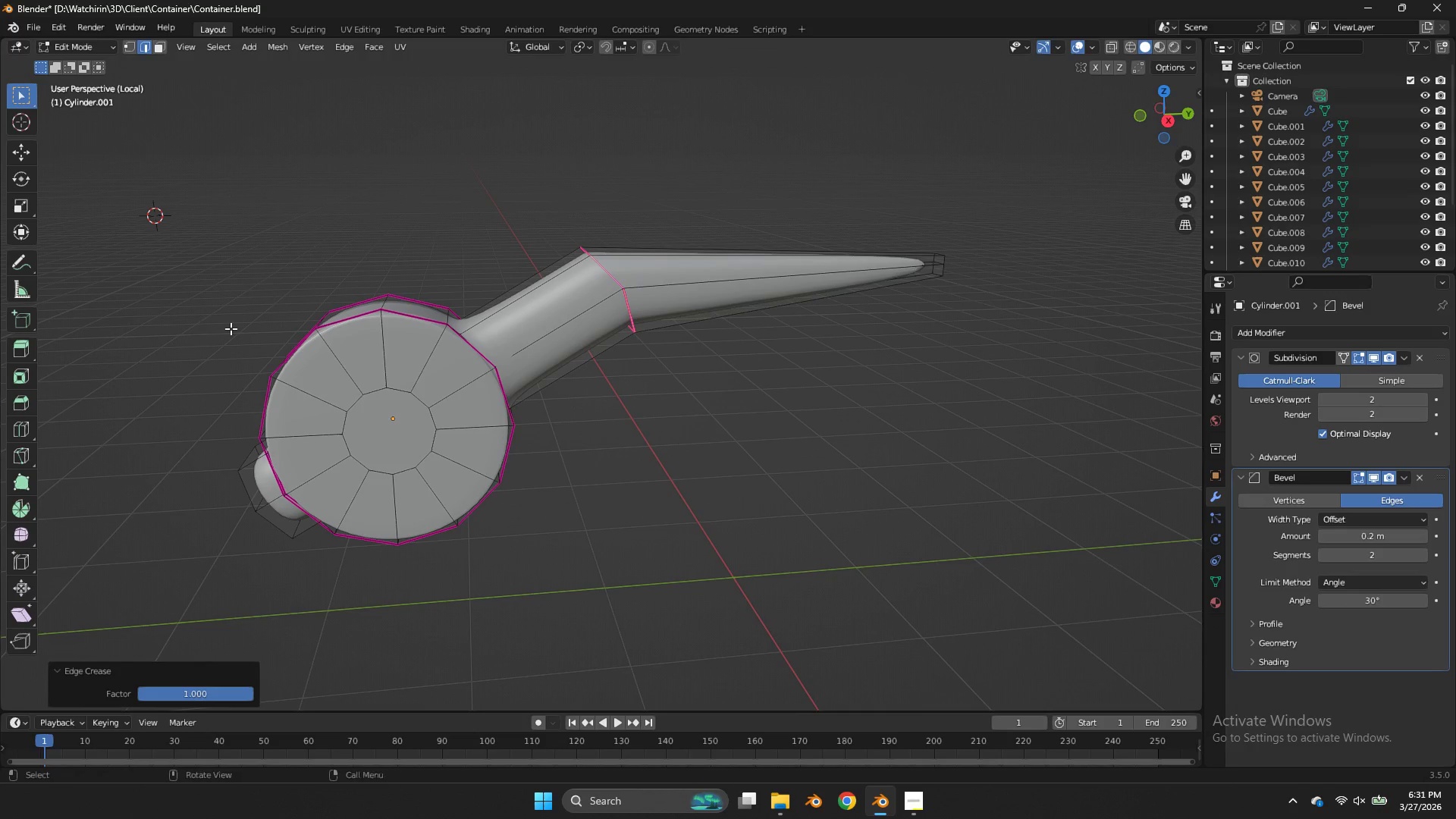 
left_click_drag(start_coordinate=[667, 300], to_coordinate=[979, 366])
 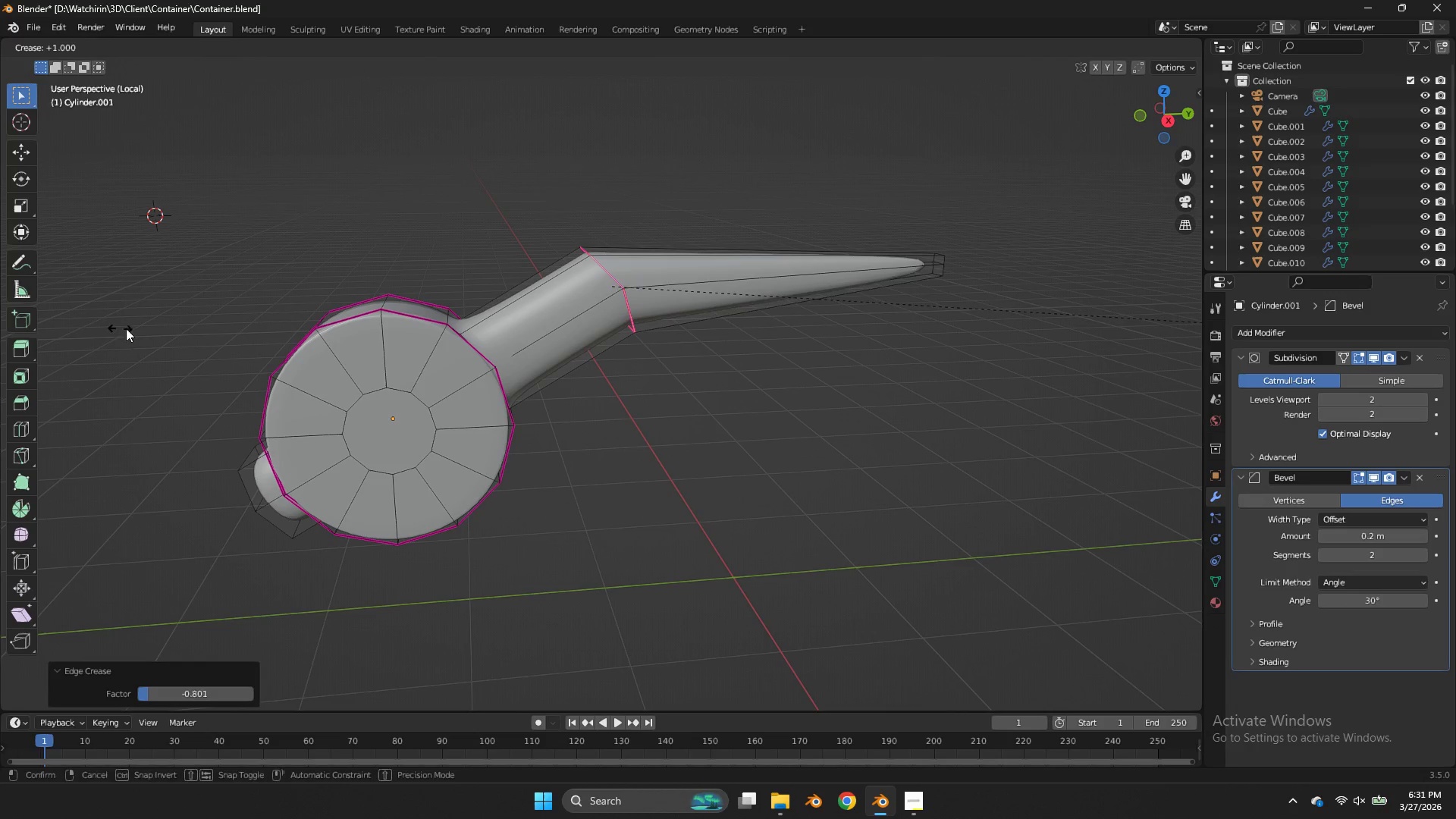 
left_click([202, 328])
 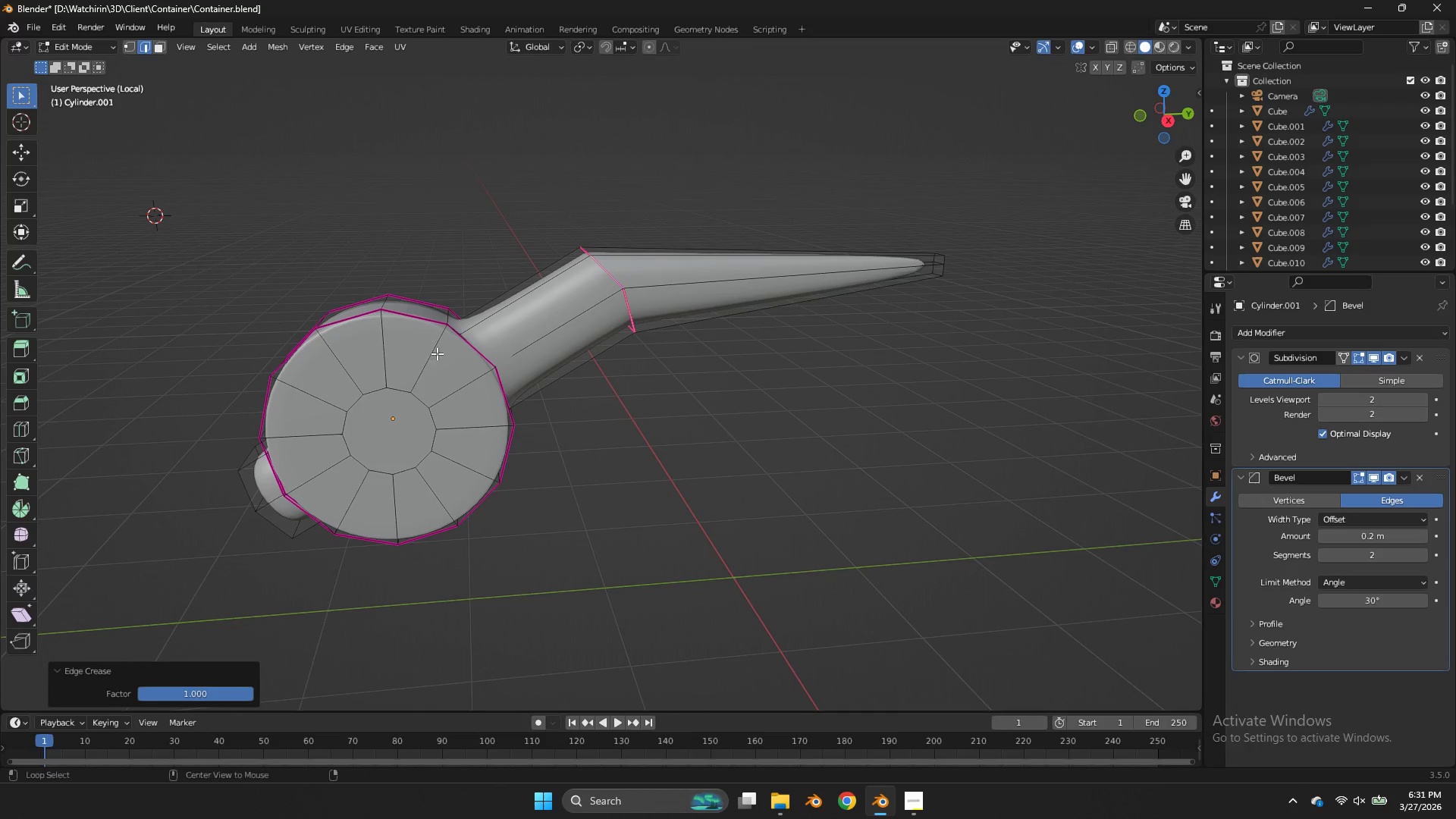 
hold_key(key=AltLeft, duration=0.89)
 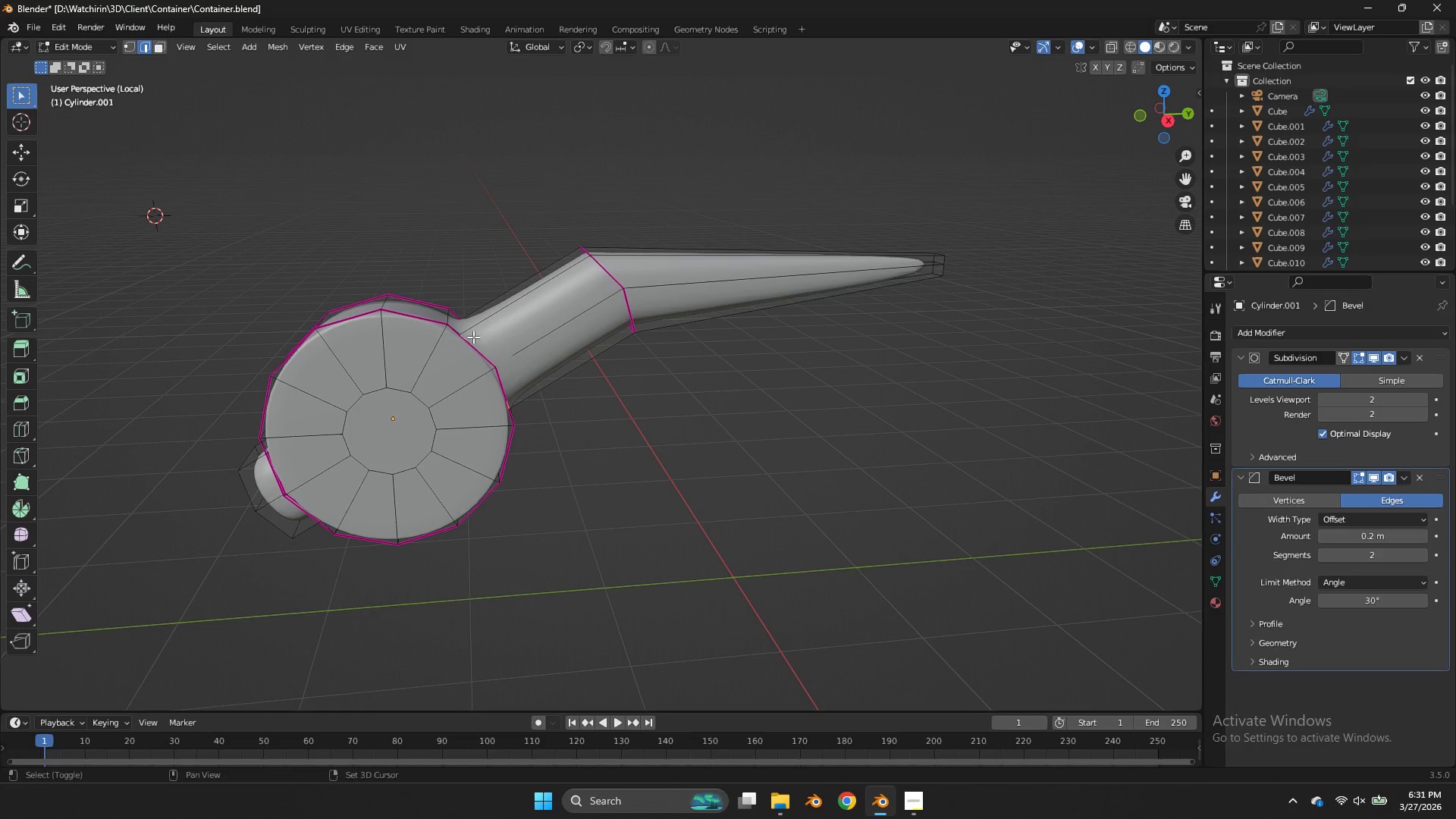 
key(Shift+E)
 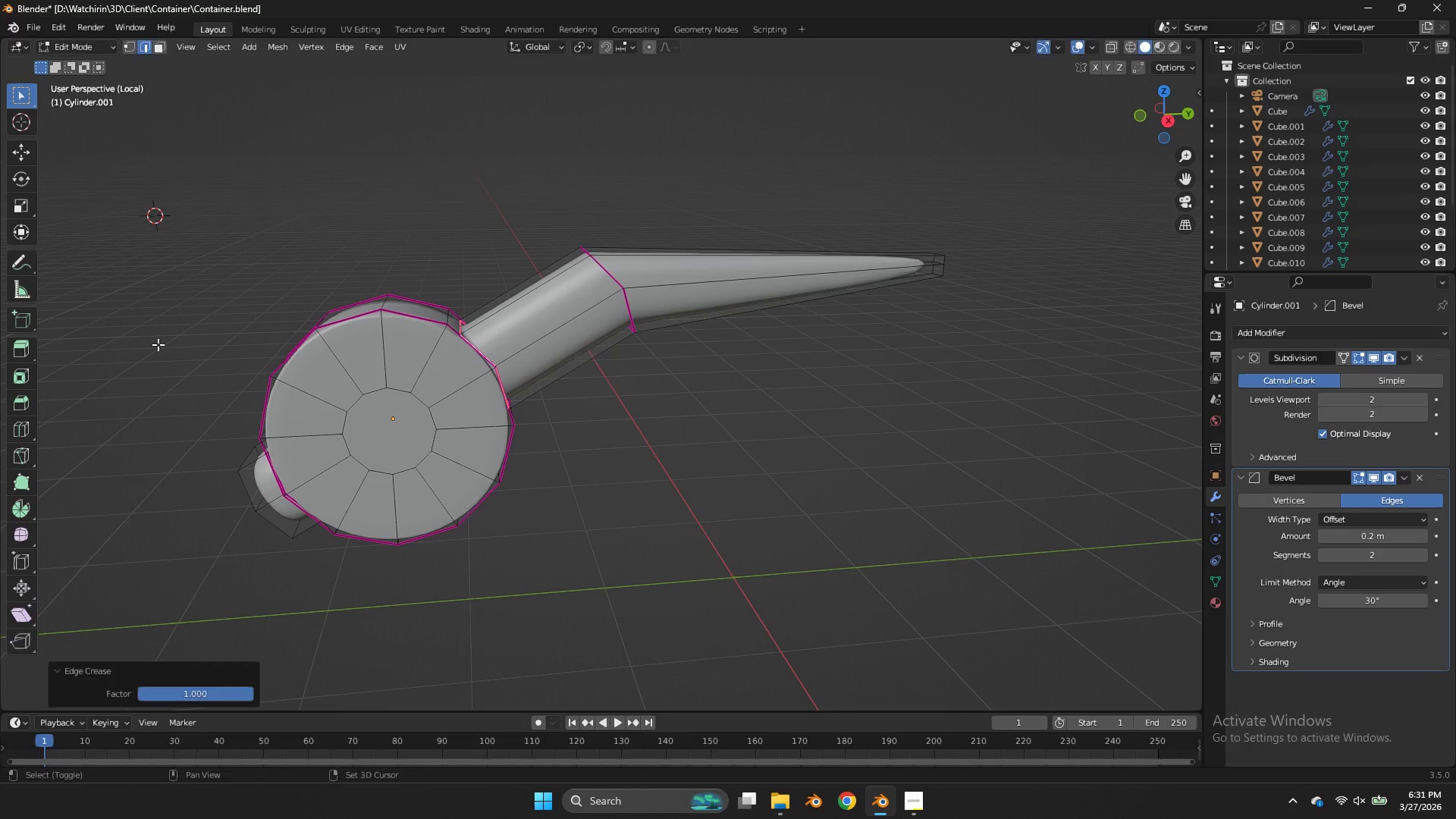 
left_click_drag(start_coordinate=[156, 344], to_coordinate=[160, 345])
 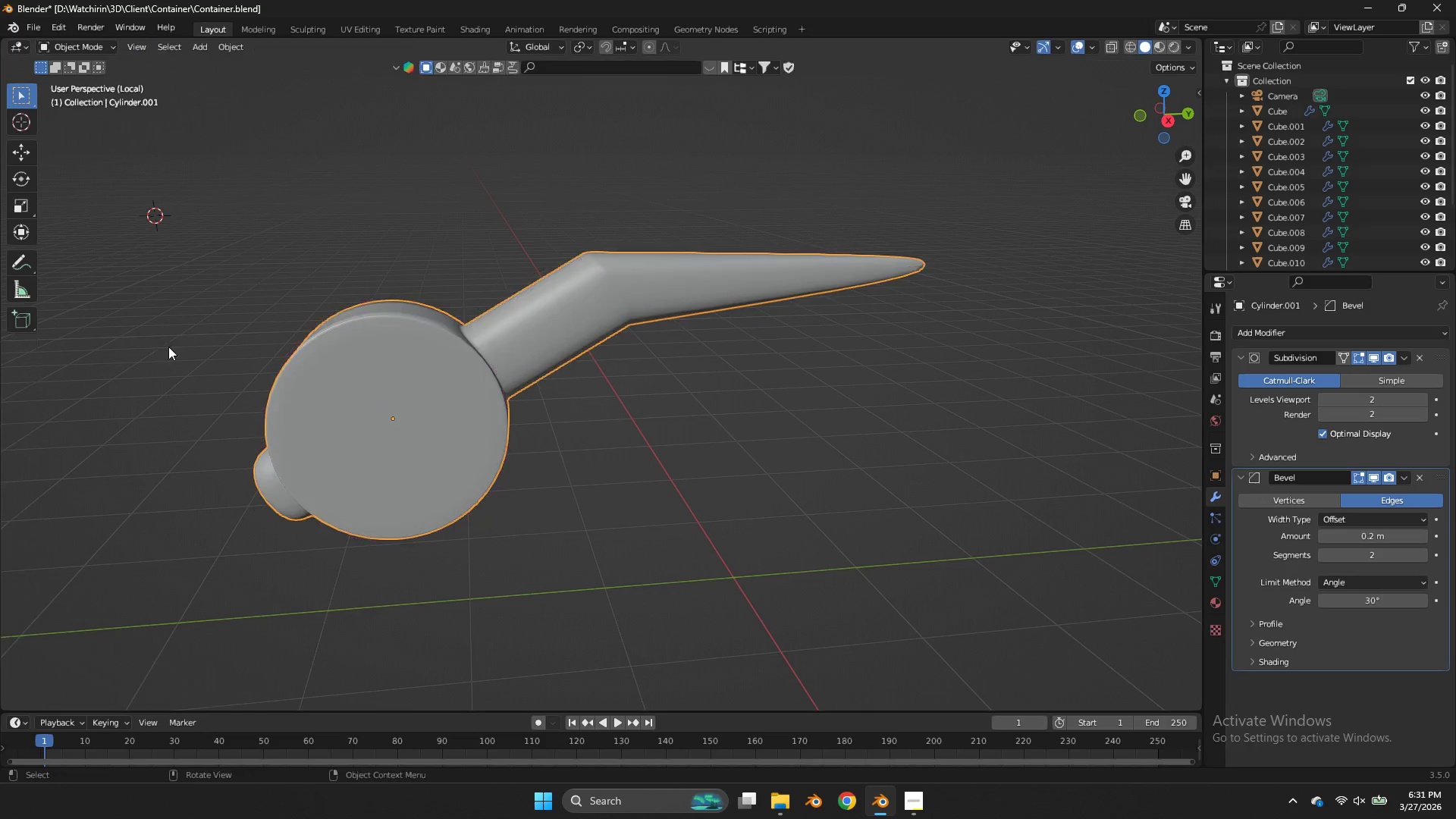 
key(Tab)
 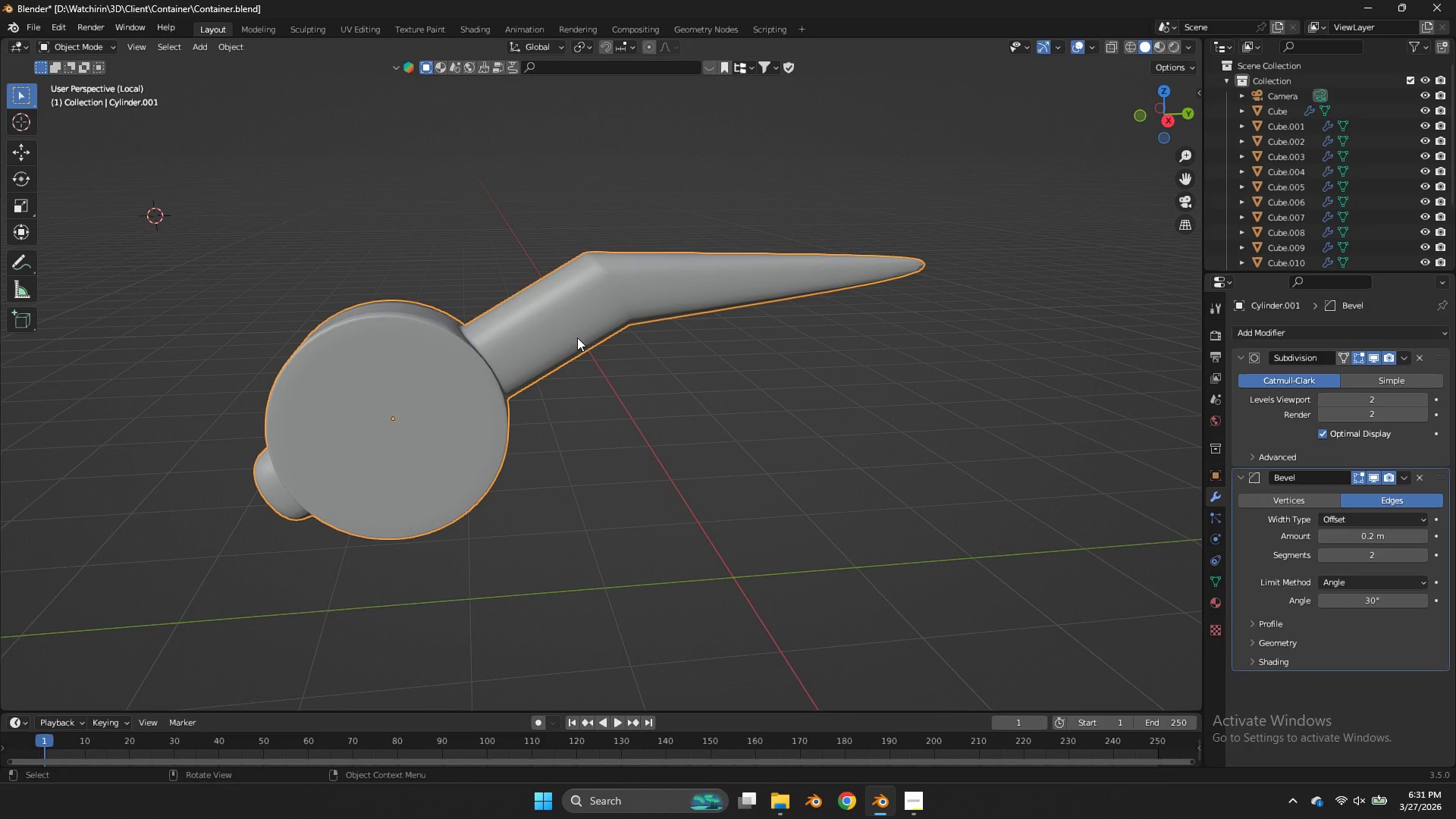 
key(Control+ControlLeft)
 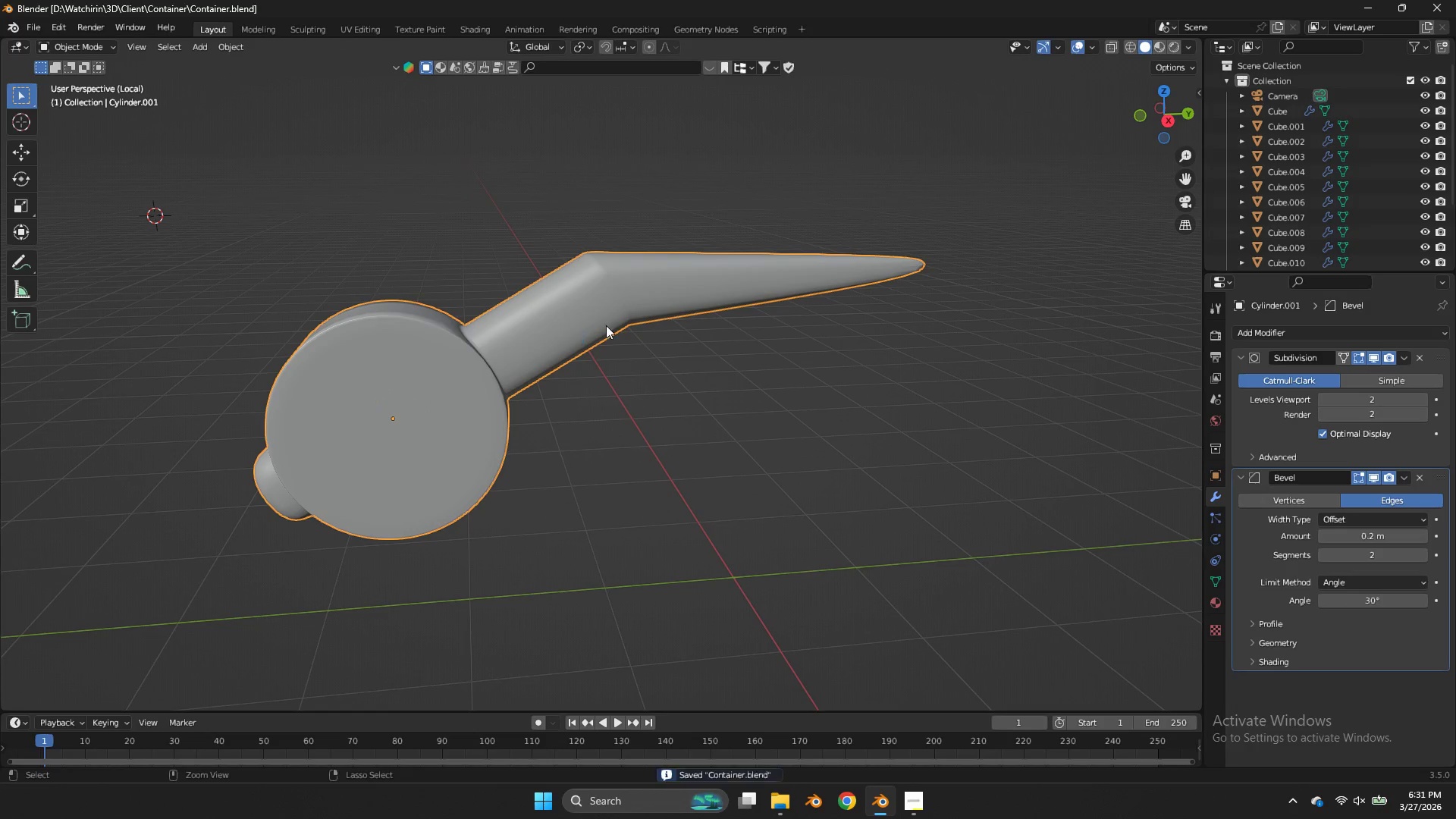 
key(Control+S)
 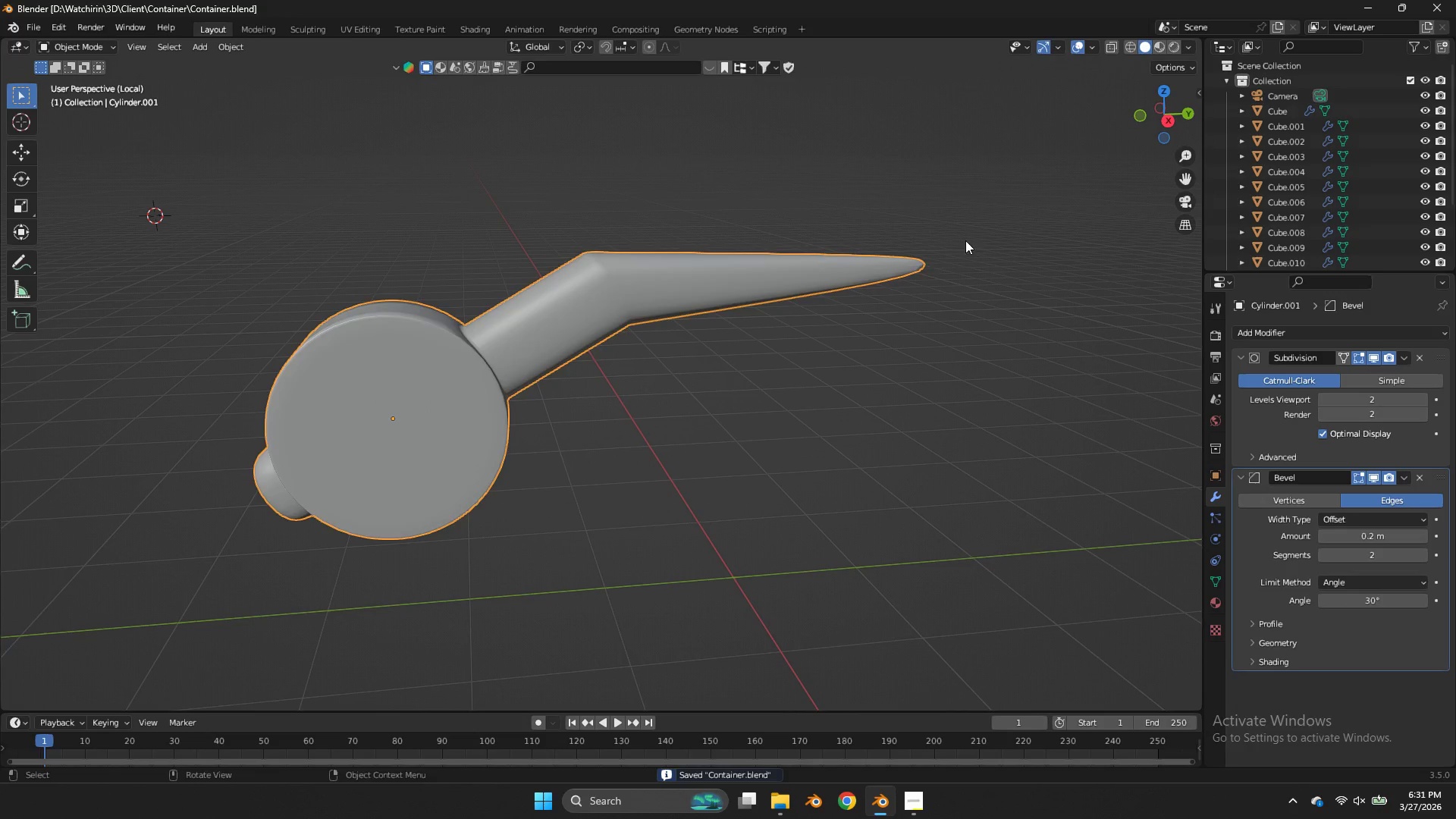 
key(Tab)
key(Tab)
key(Tab)
type(zEE)
 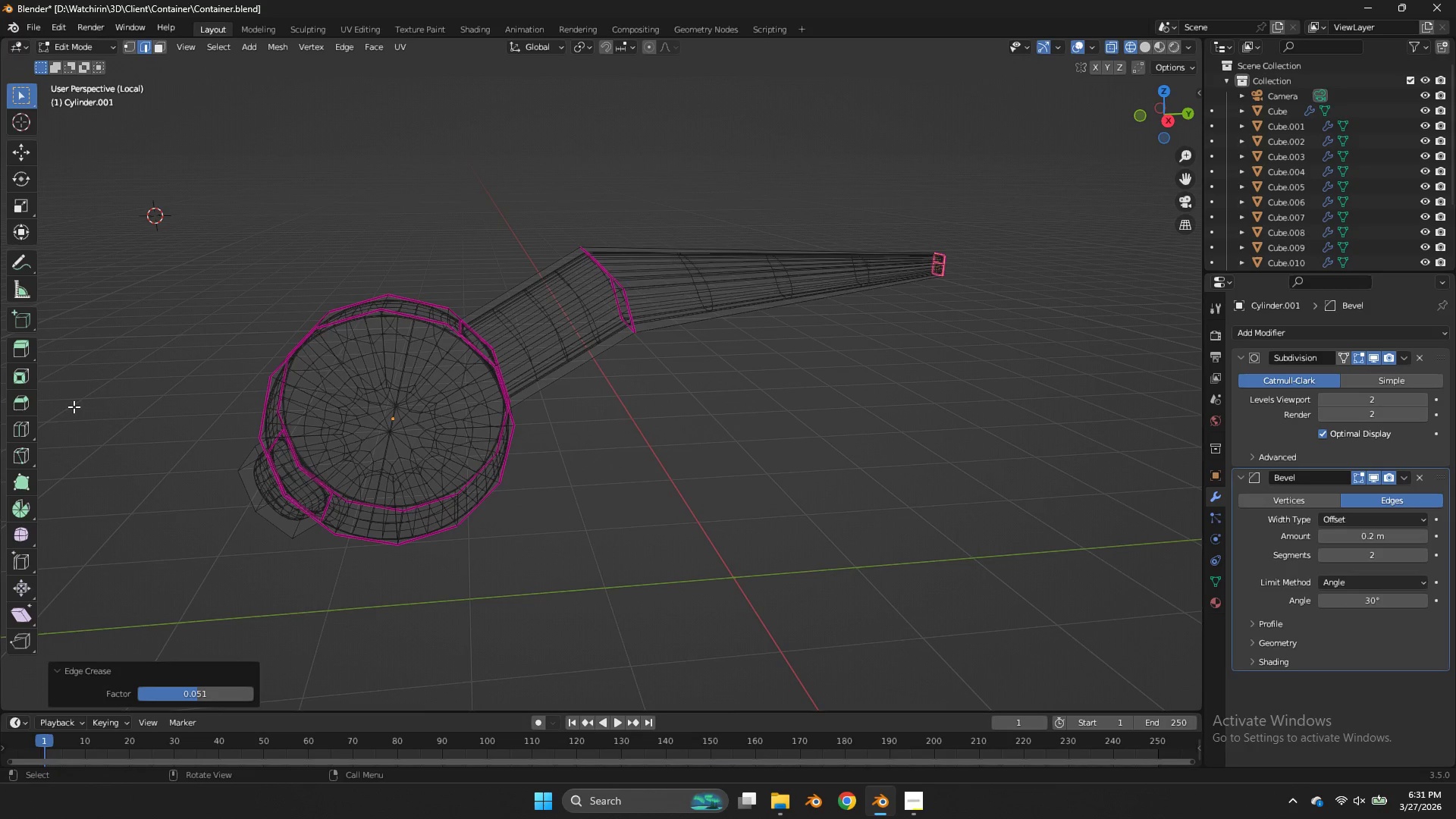 
left_click_drag(start_coordinate=[936, 221], to_coordinate=[813, 359])
 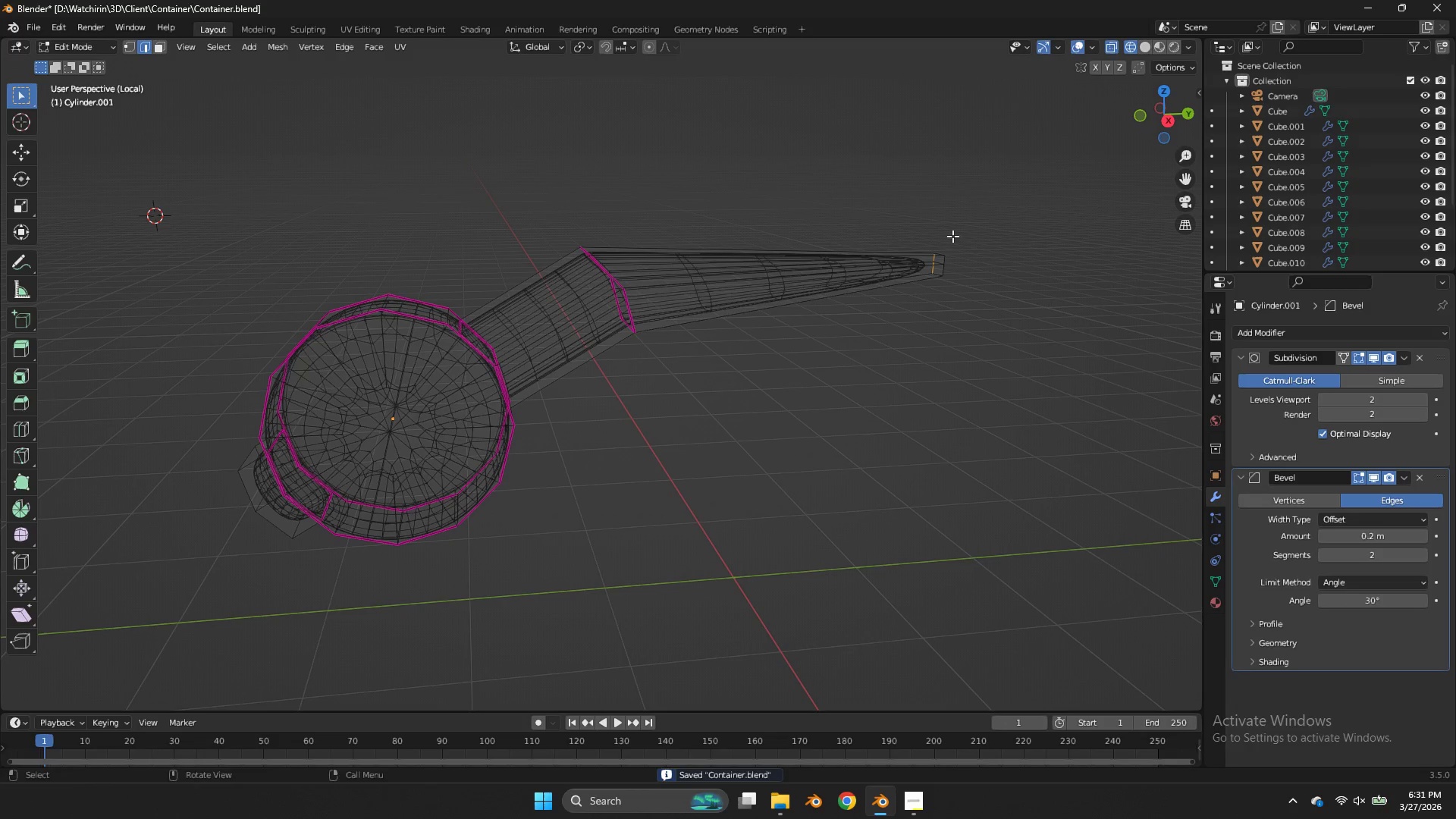 
left_click_drag(start_coordinate=[952, 236], to_coordinate=[836, 359])
 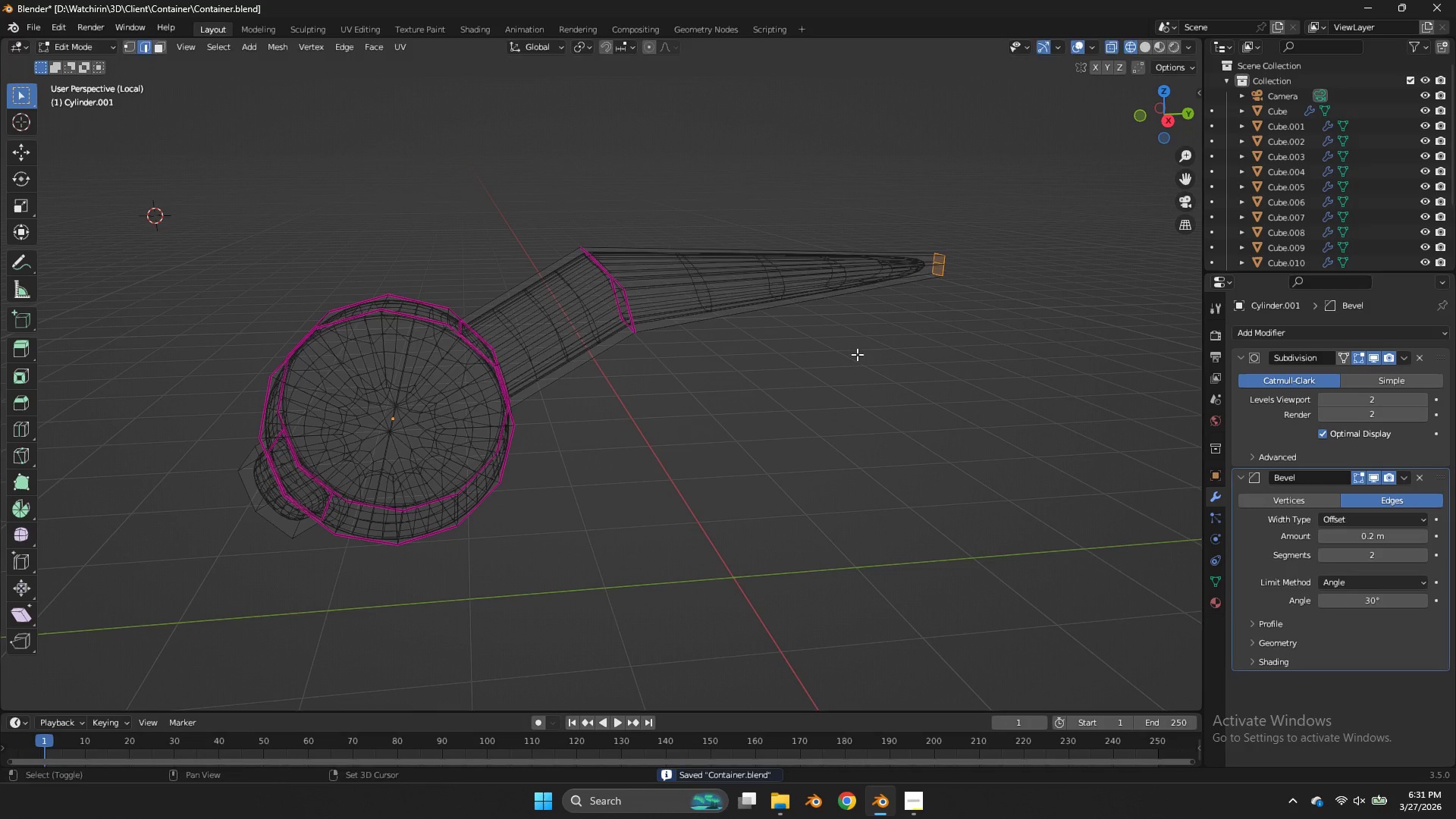 
left_click([70, 406])
 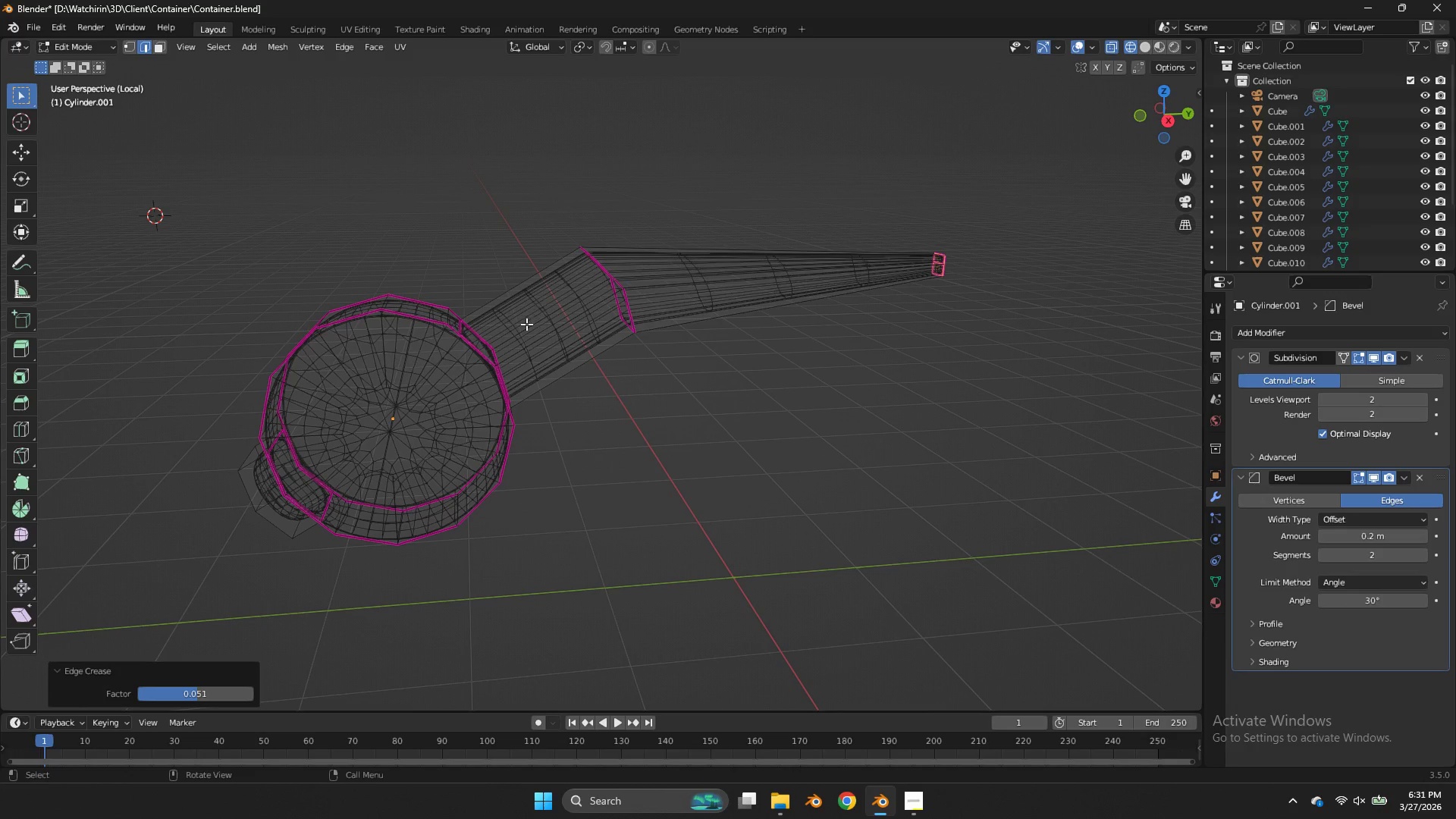 
key(Shift+E)
 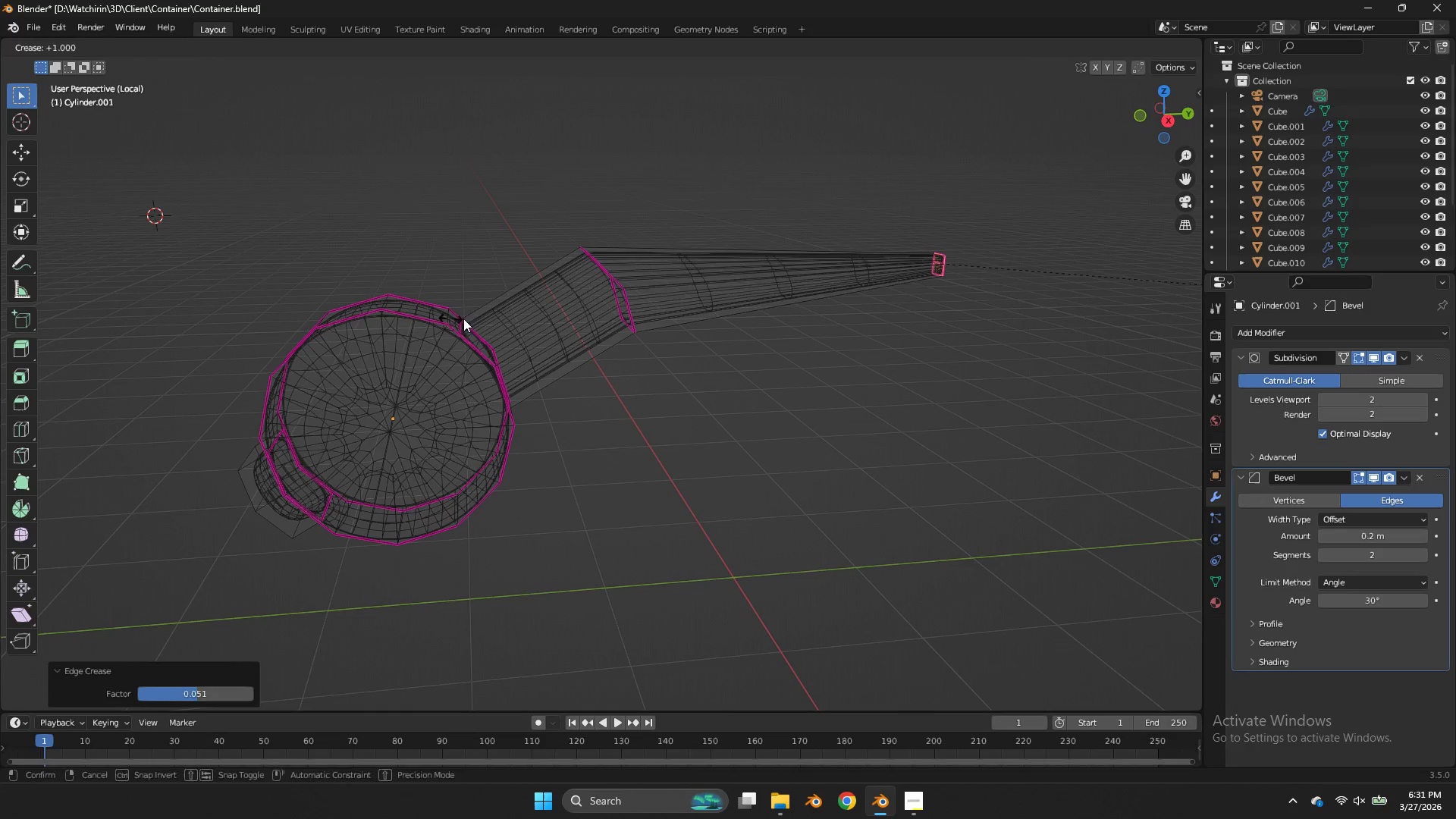 
left_click_drag(start_coordinate=[500, 318], to_coordinate=[505, 318])
 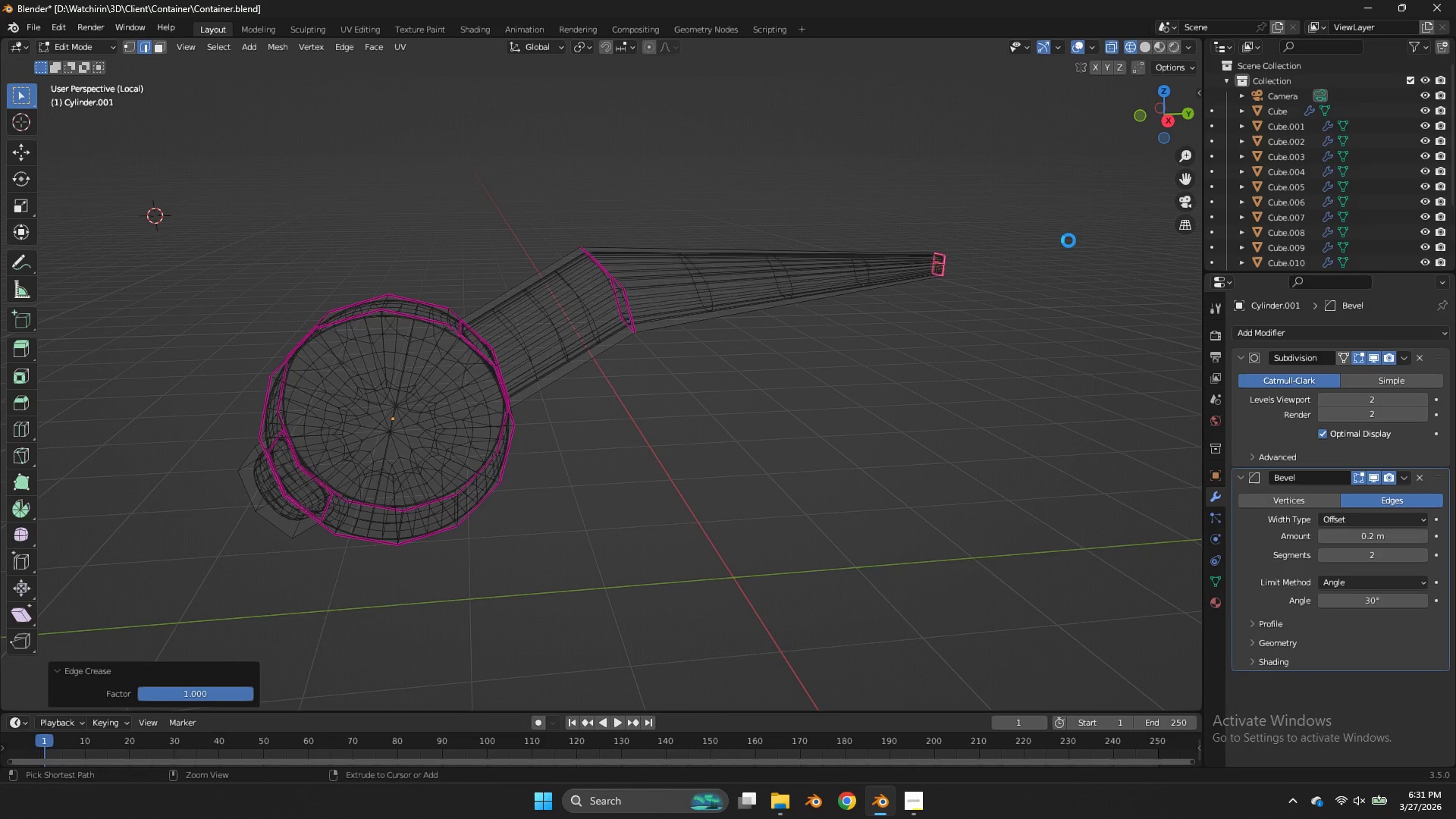 
key(Control+ControlLeft)
 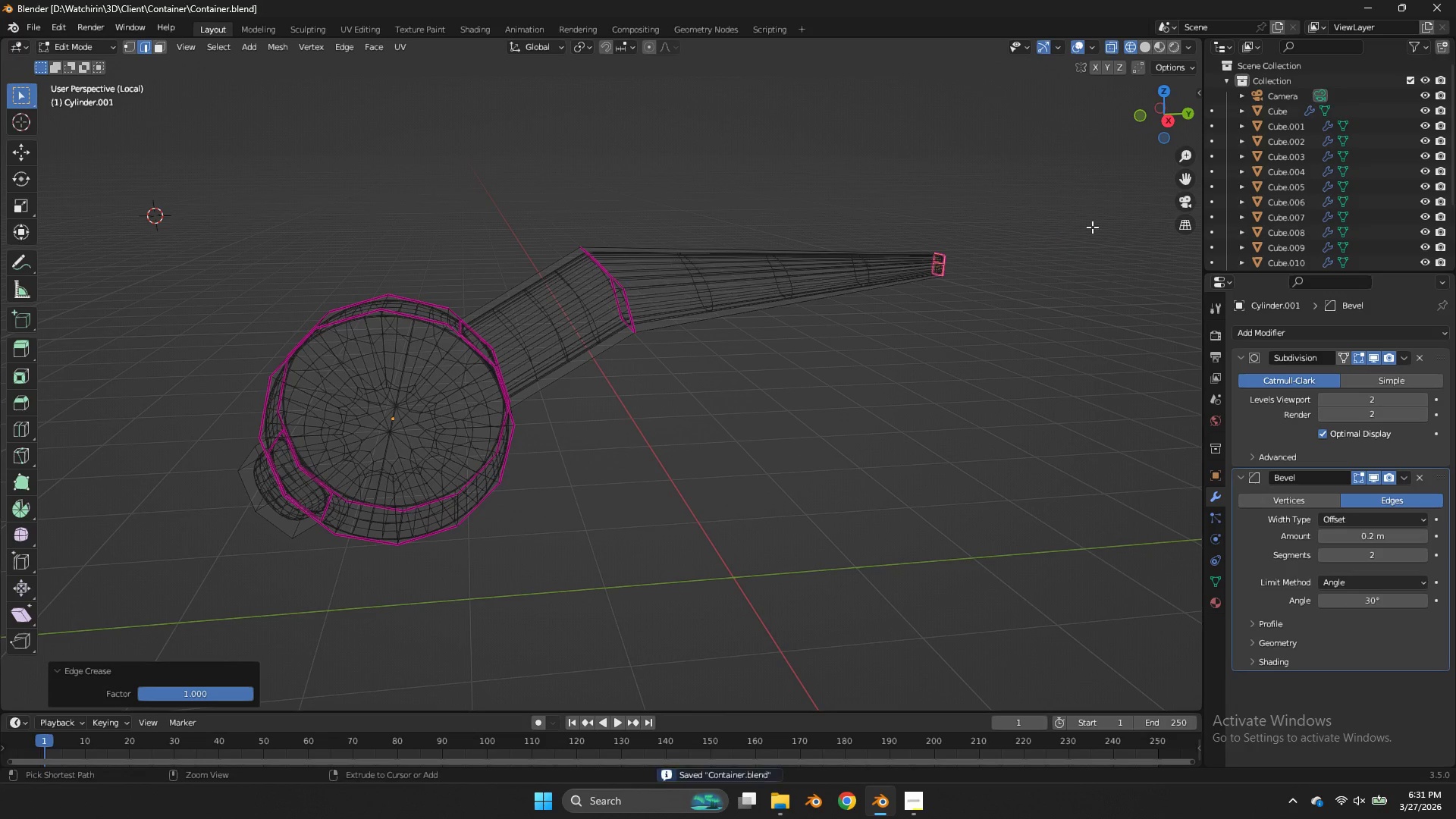 
key(Control+S)
 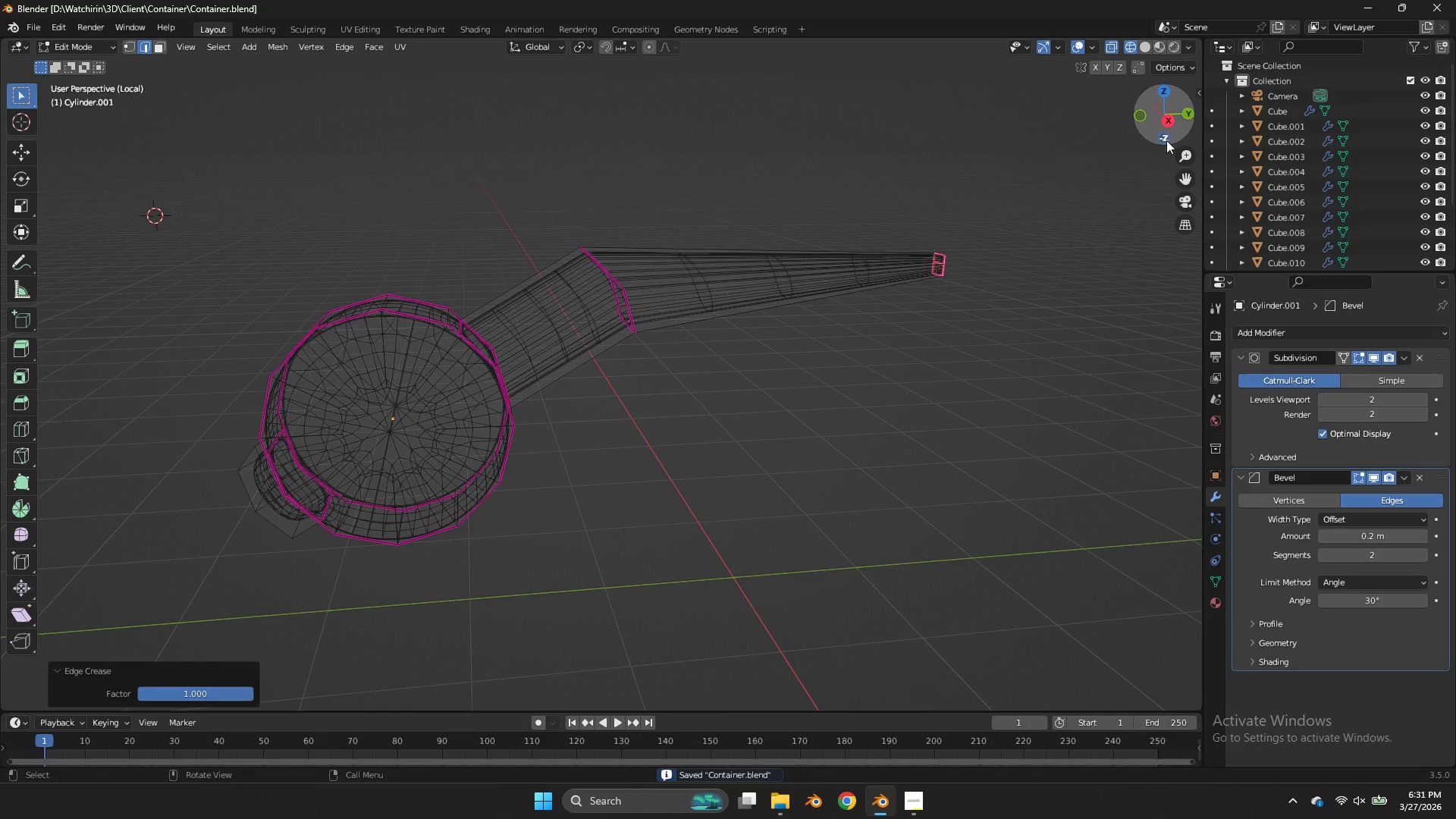 
left_click_drag(start_coordinate=[1166, 140], to_coordinate=[992, 138])
 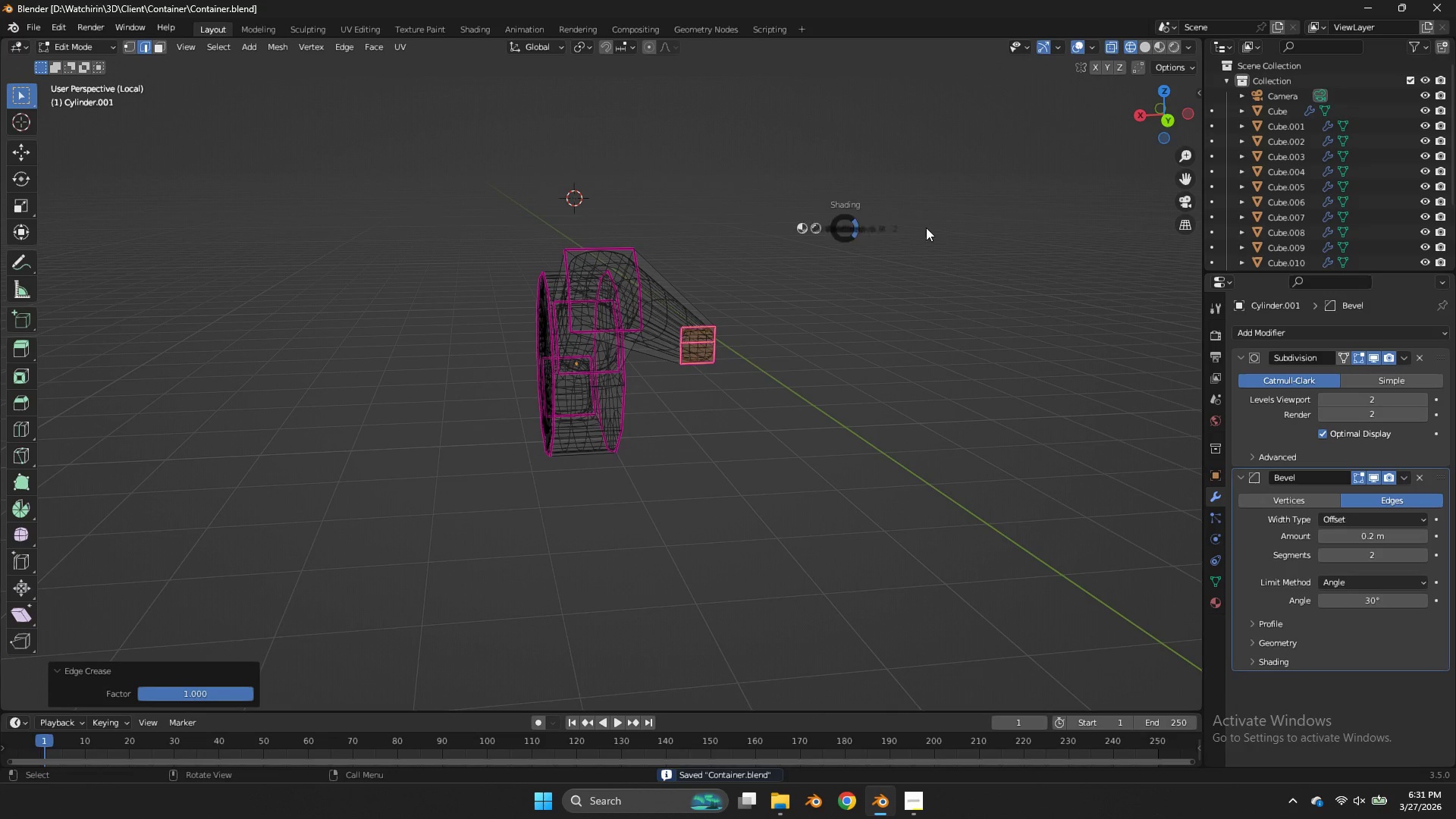 
key(Z)
 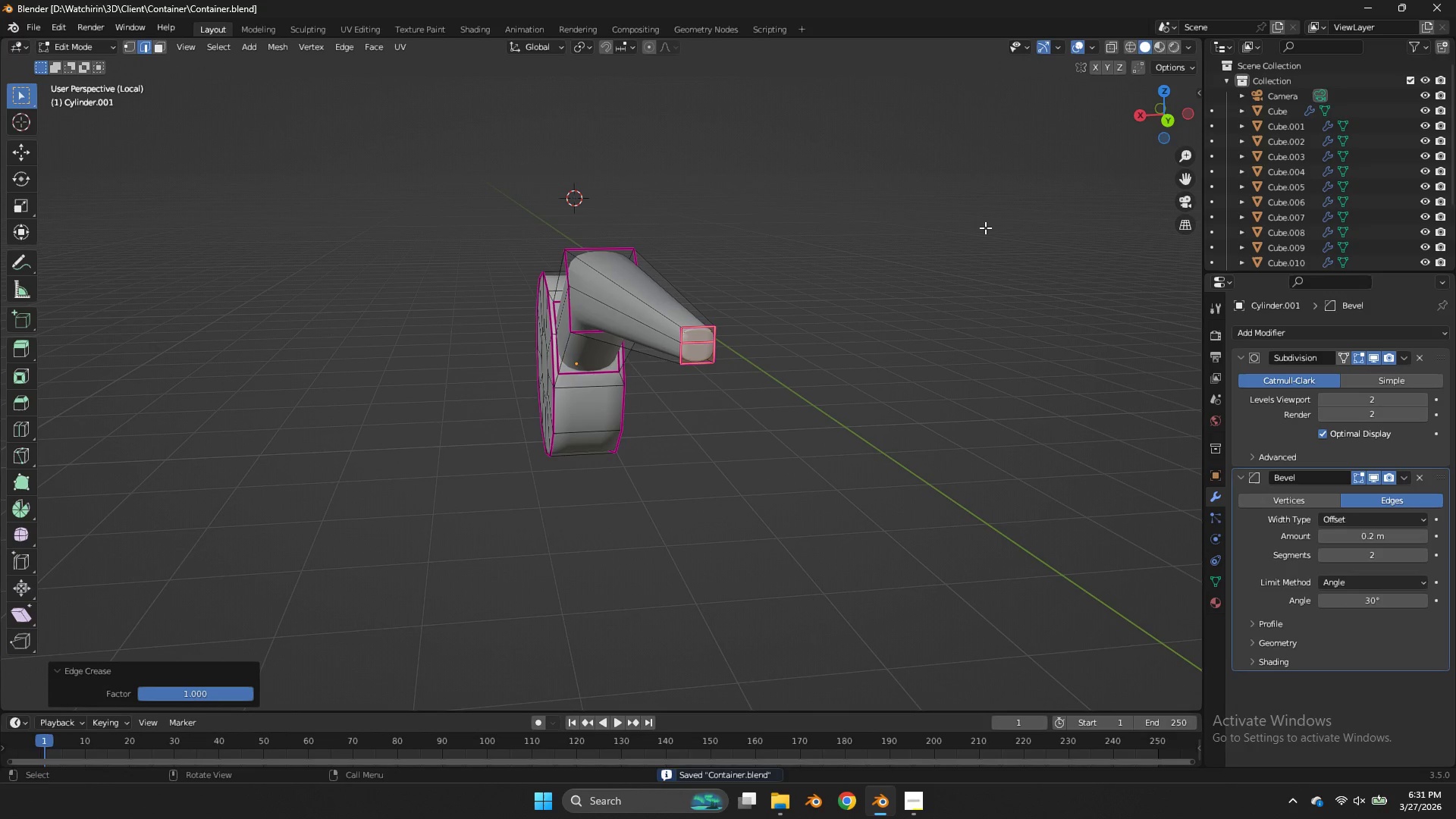 
key(NumpadMultiply)
 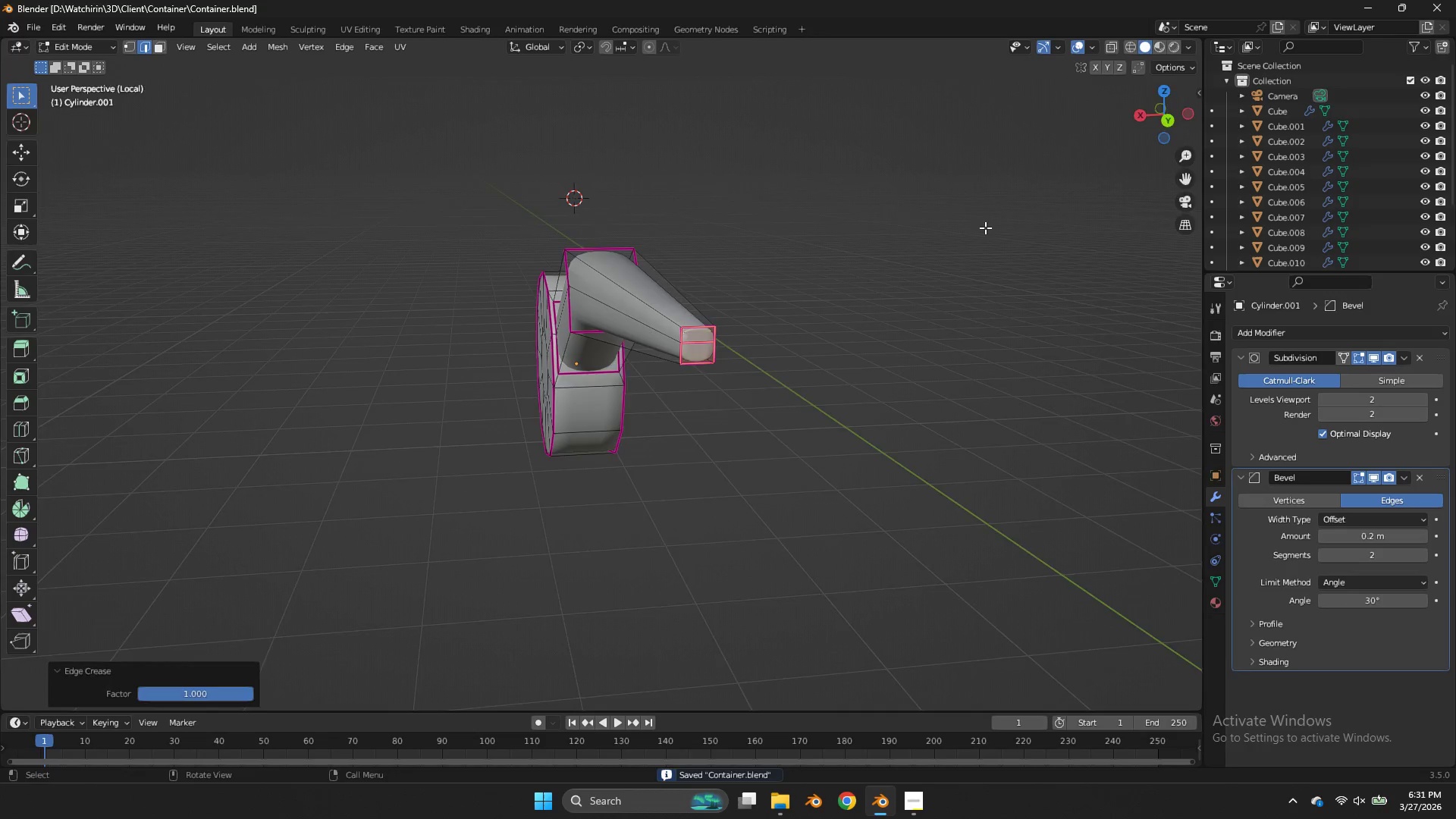 
key(NumpadDivide)
 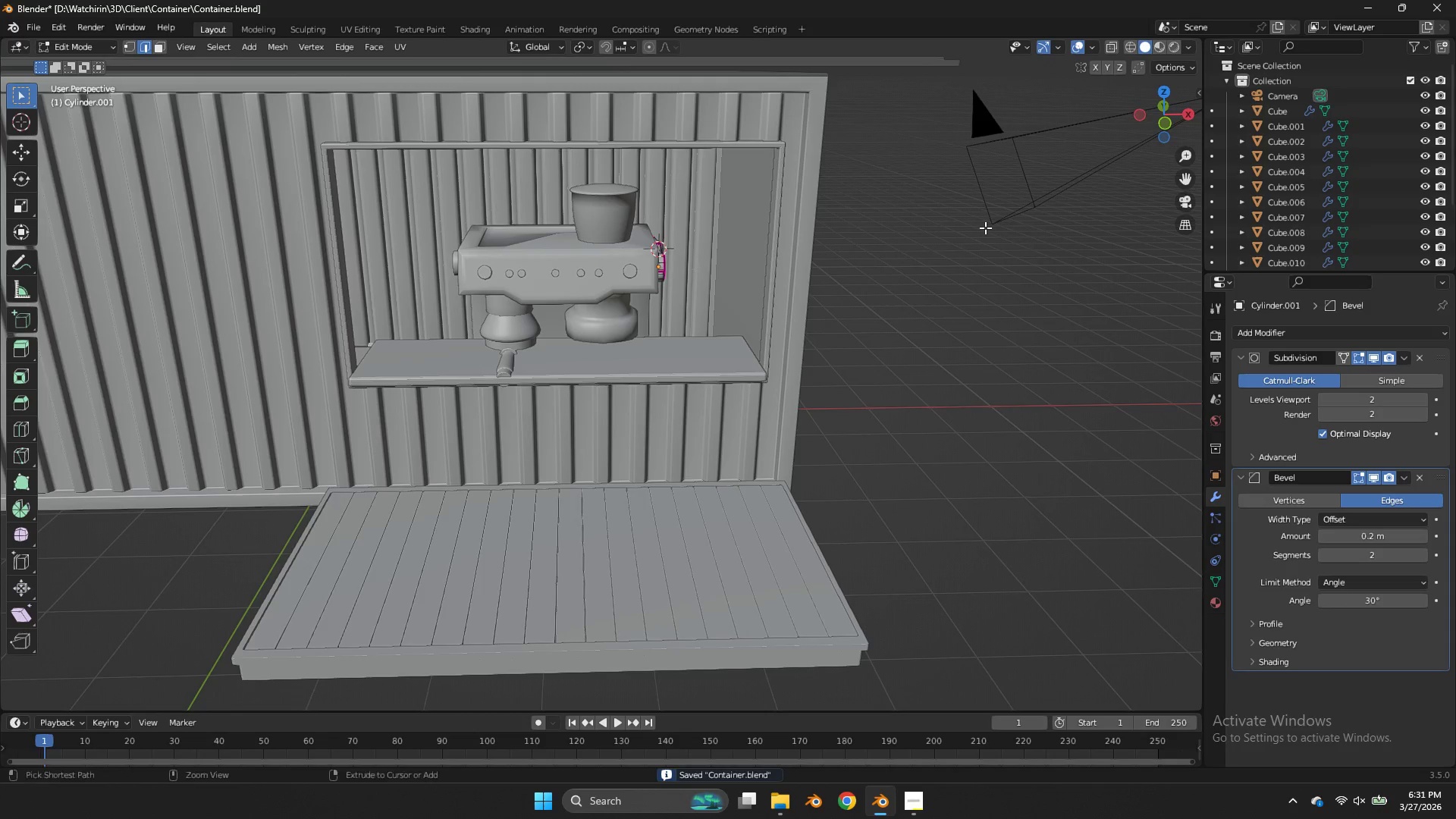 
key(Control+ControlLeft)
 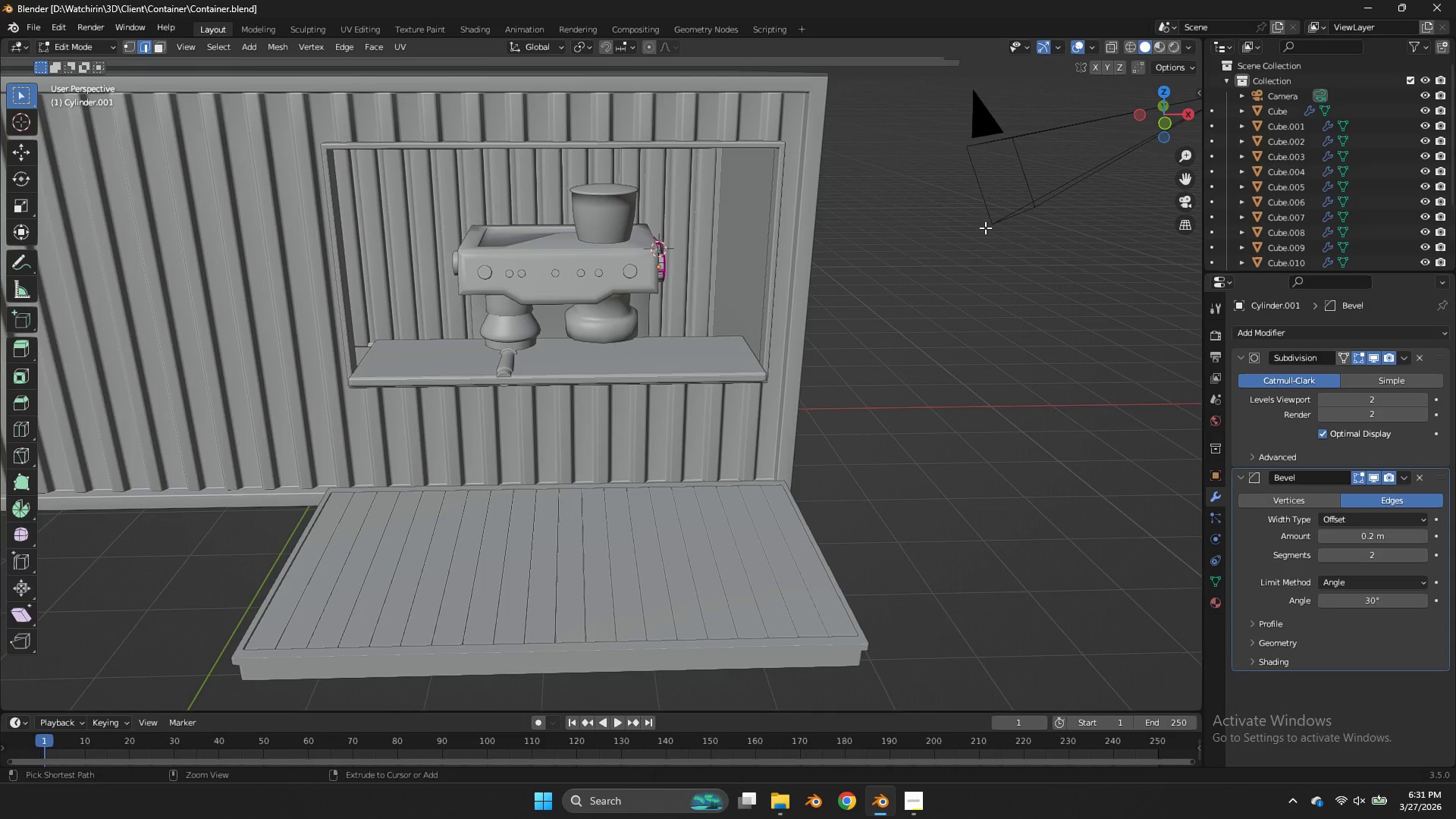 
key(Control+S)
 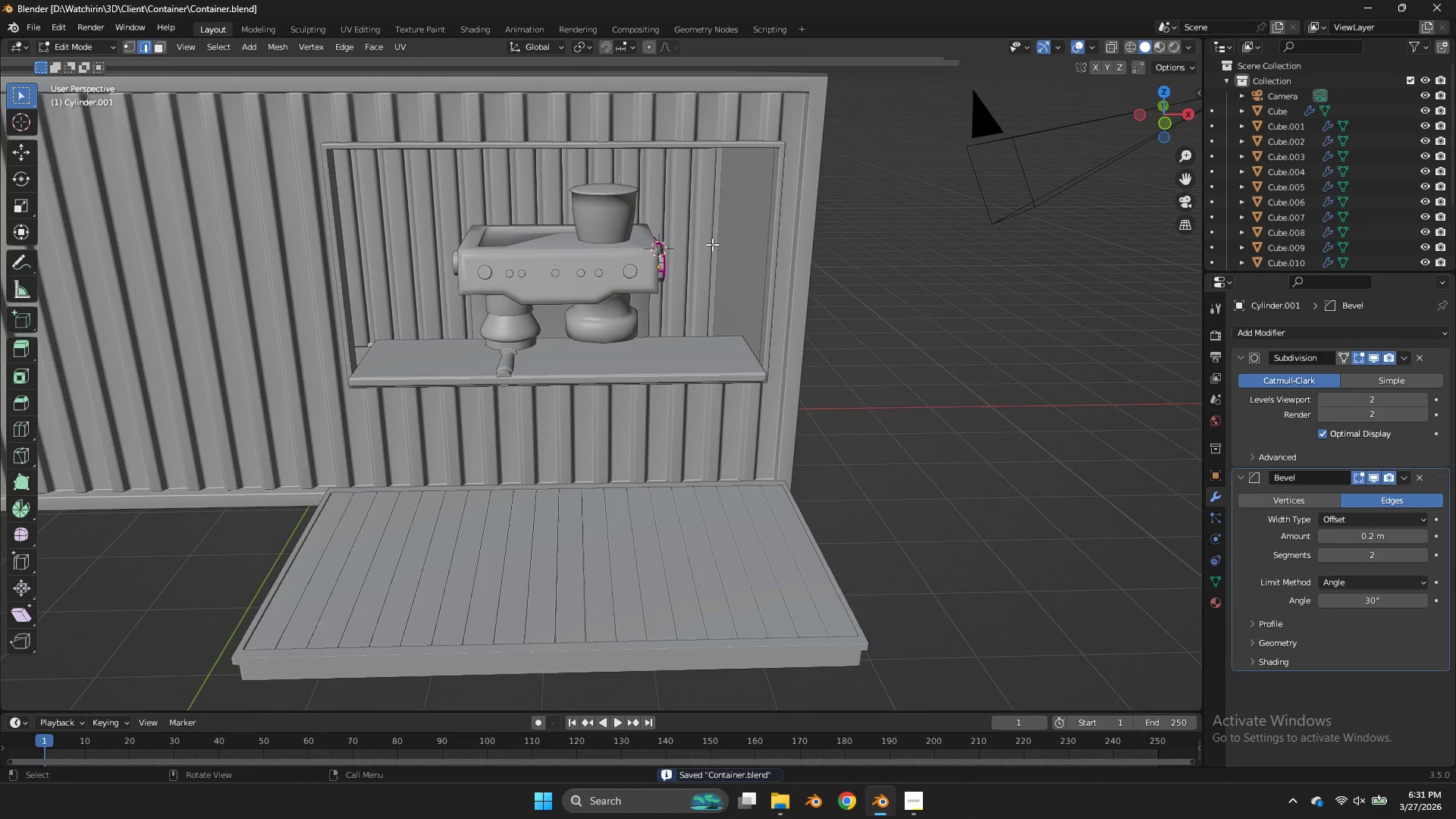 
scroll: coordinate [712, 244], scroll_direction: up, amount: 1.0
 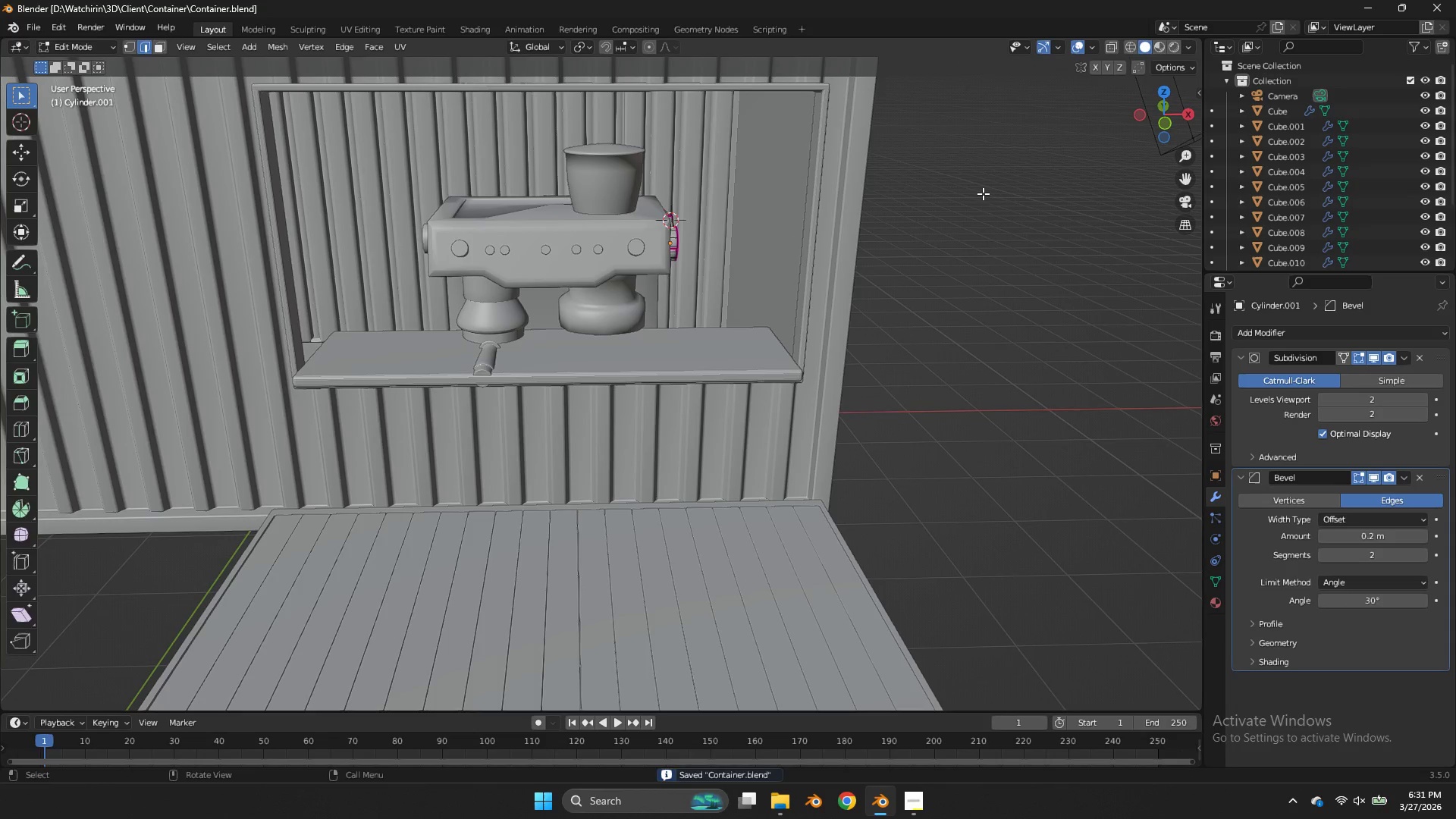 
key(Tab)
 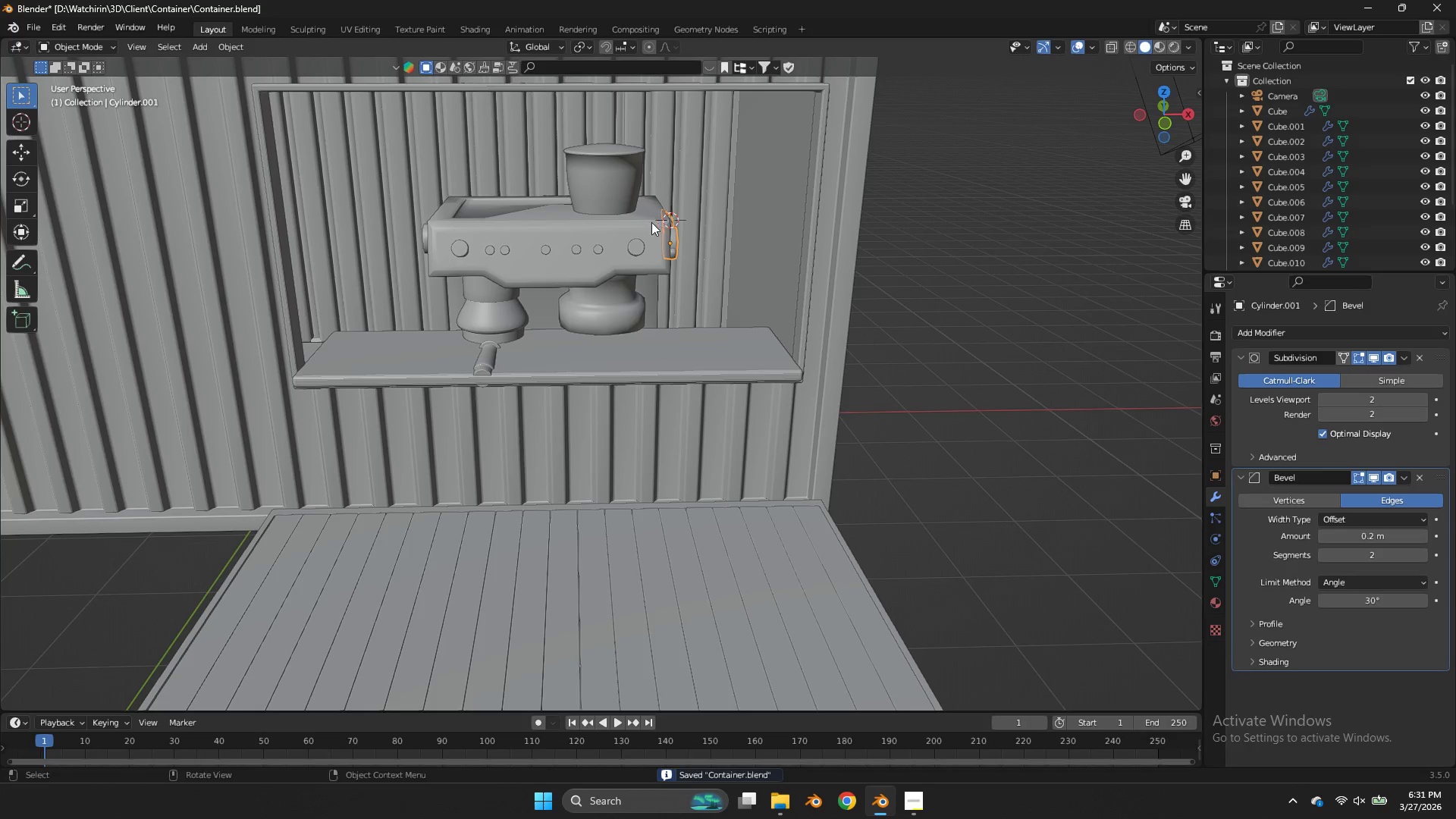 
left_click([643, 228])
 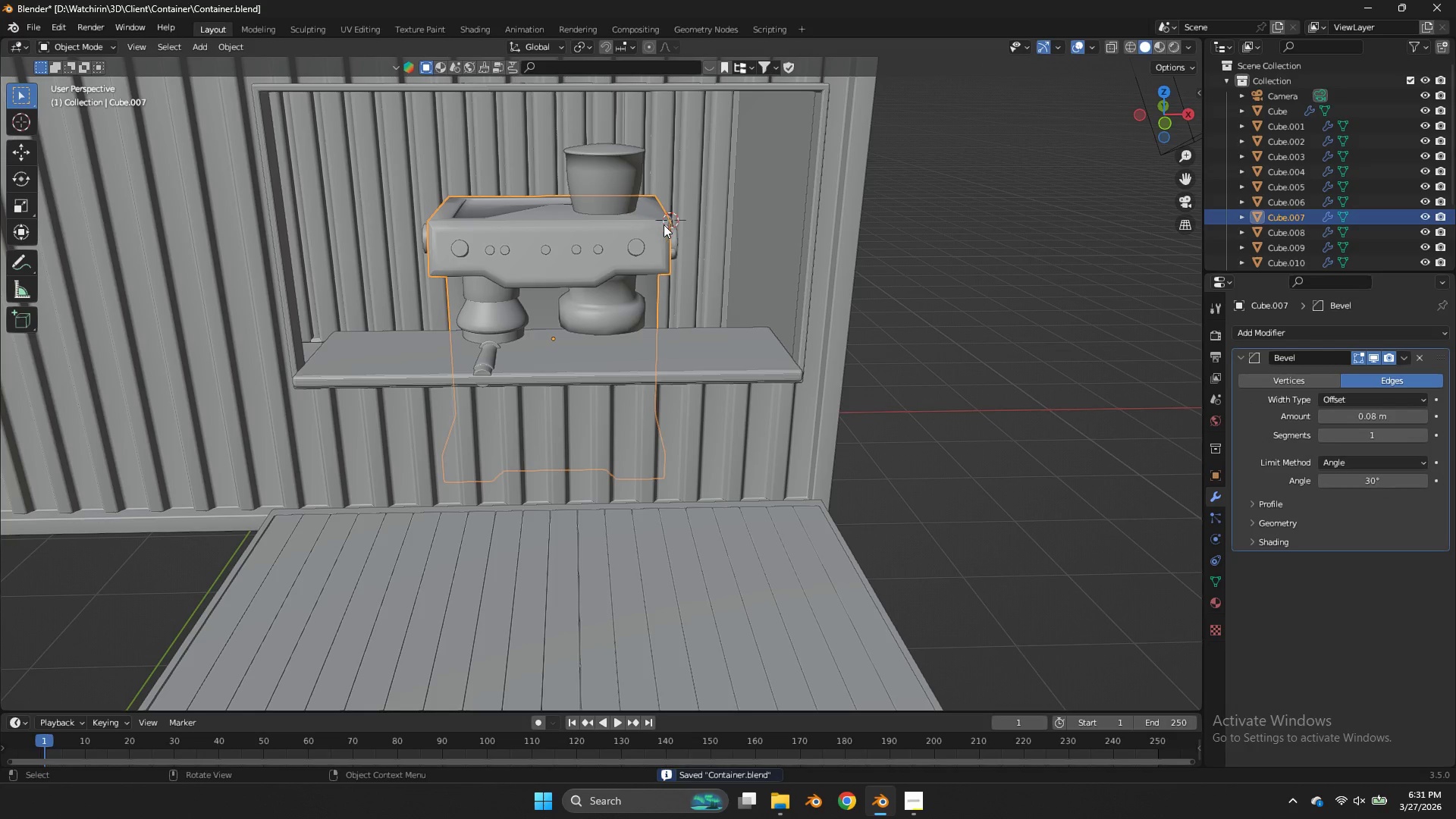 
key(Z)
 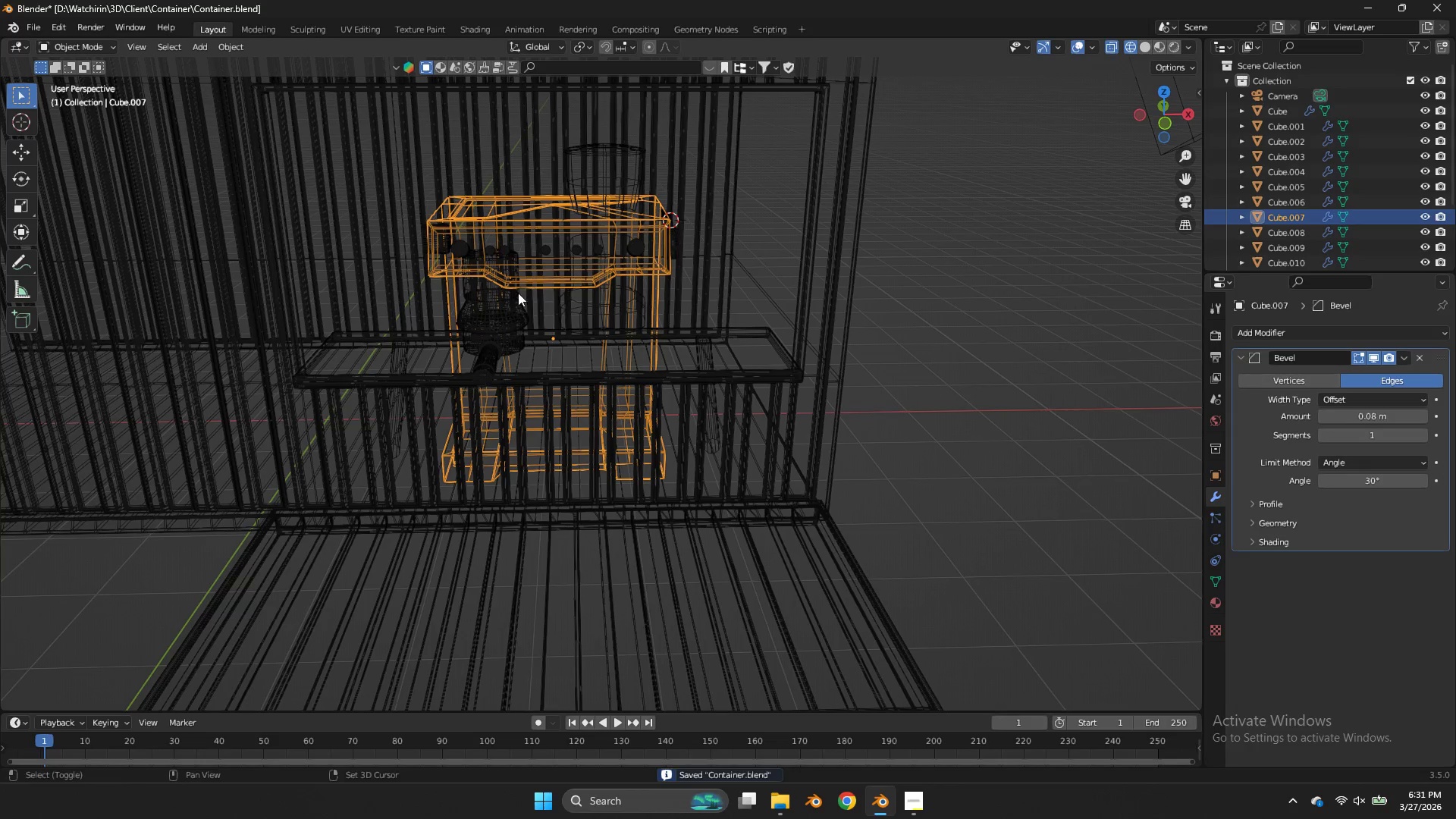 
hold_key(key=ShiftLeft, duration=0.88)
left_click([504, 299])
 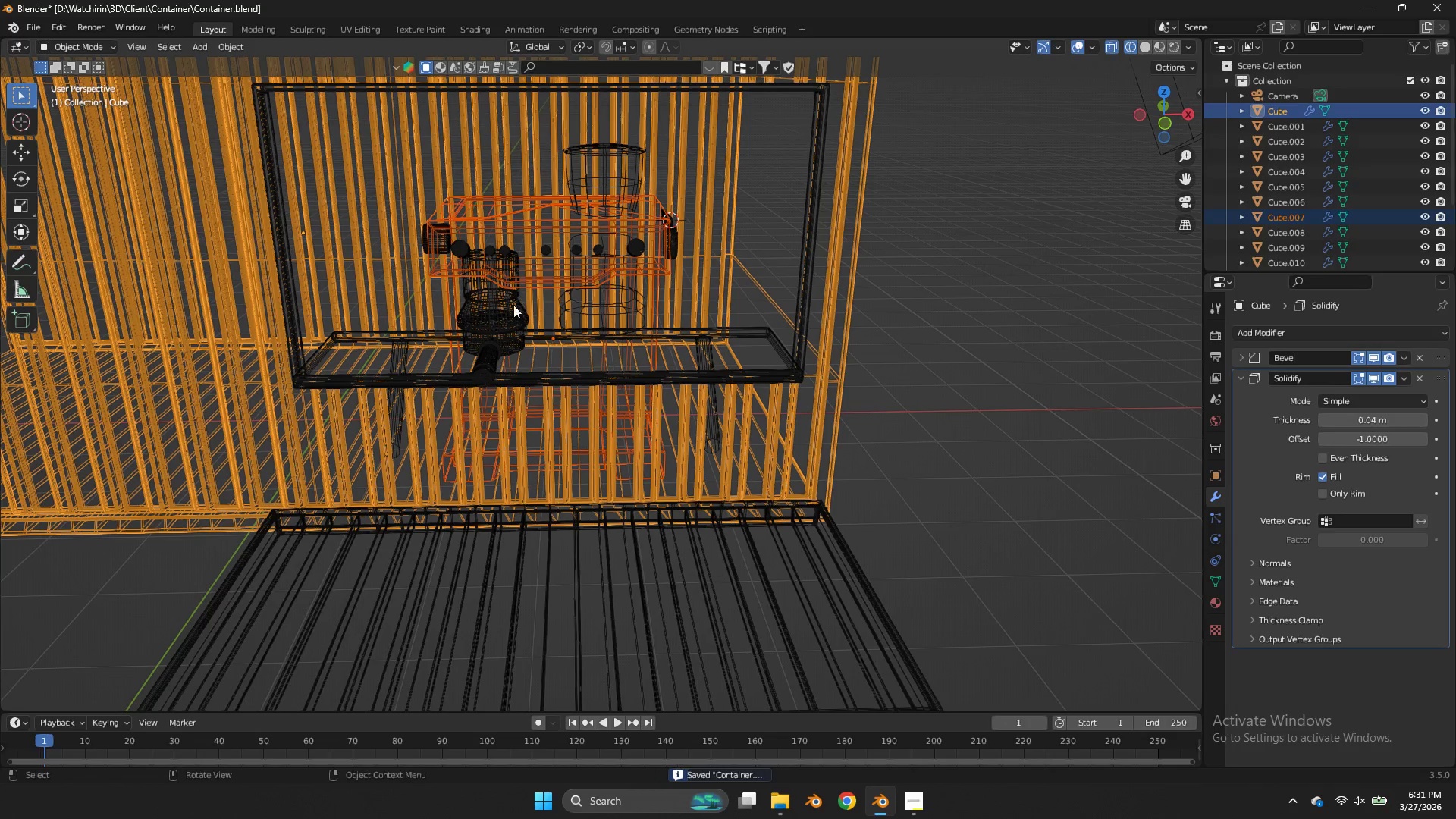 
left_click([515, 307])
 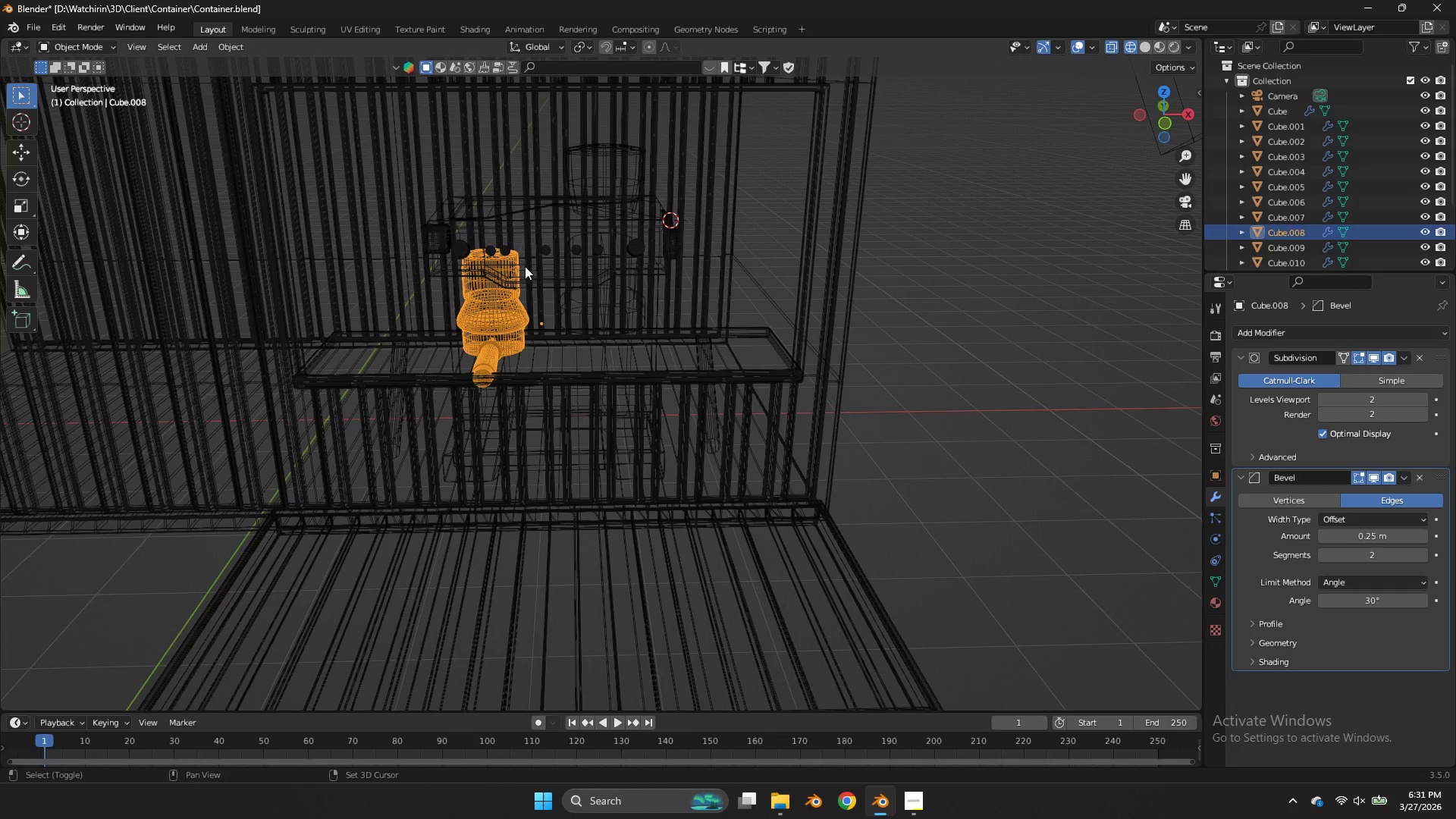 
key(Shift+ShiftLeft)
 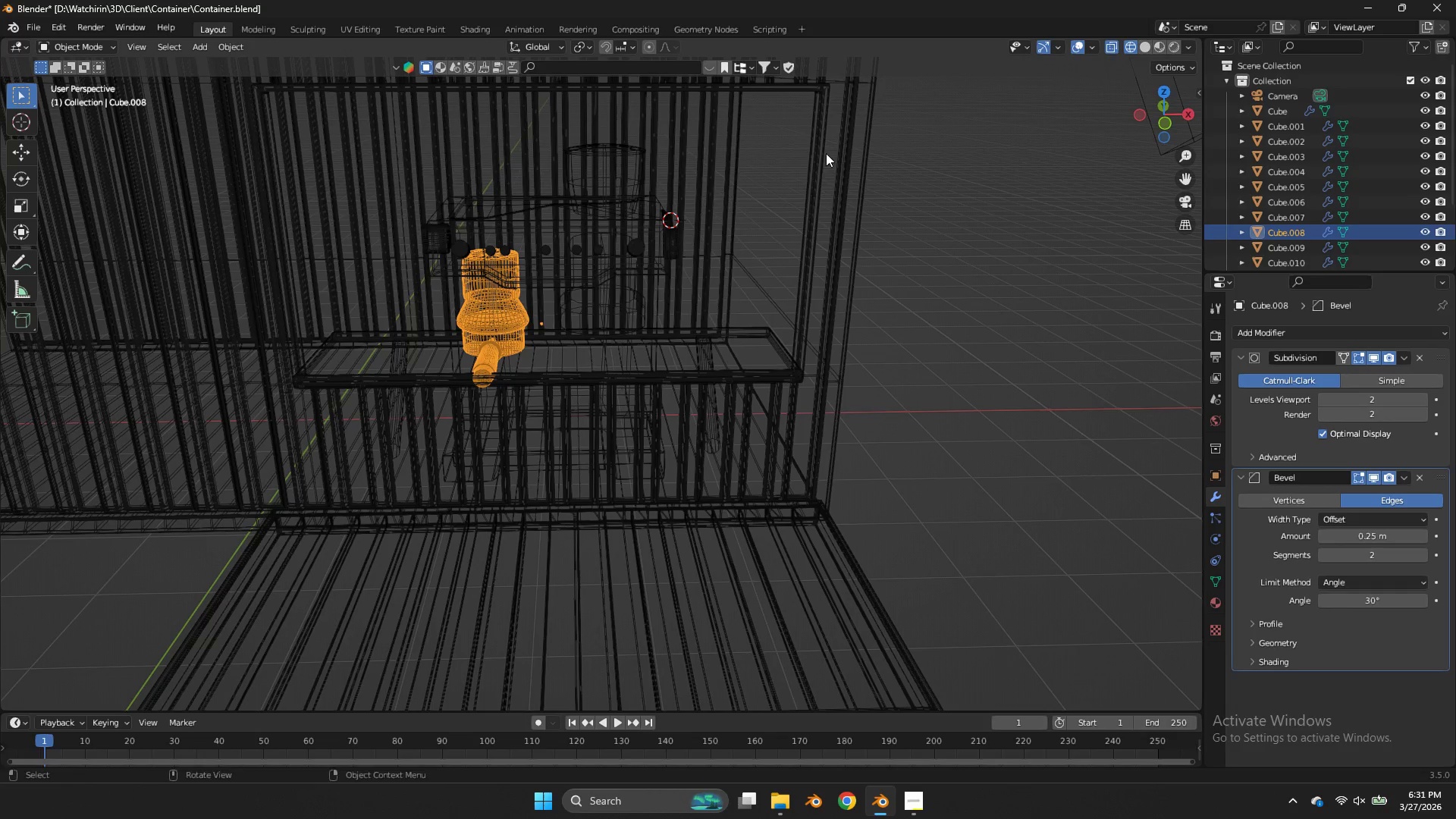 
left_click_drag(start_coordinate=[826, 153], to_coordinate=[218, 413])
 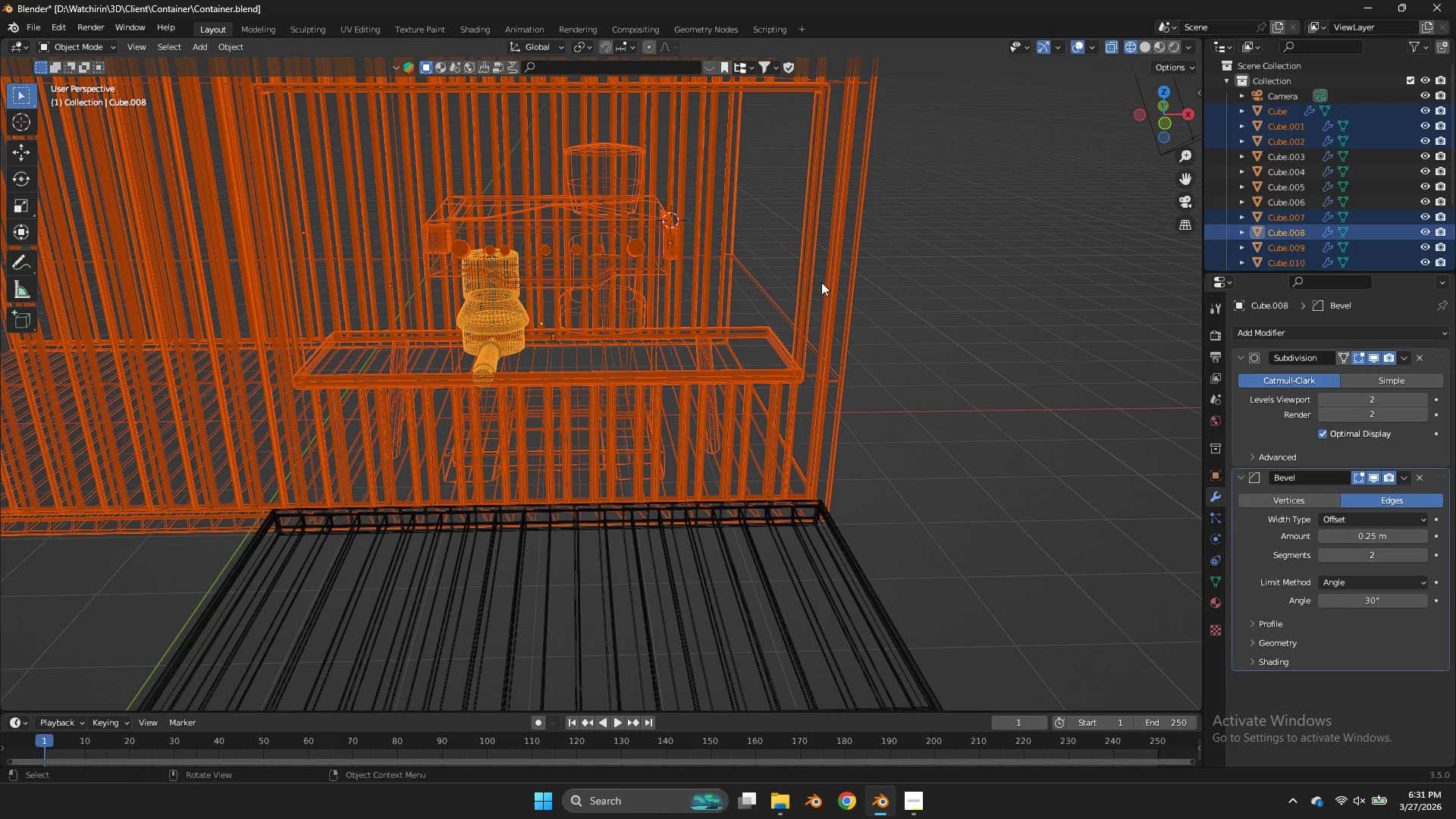 
hold_key(key=ControlLeft, duration=0.69)
left_click_drag(start_coordinate=[874, 289], to_coordinate=[796, 340])
 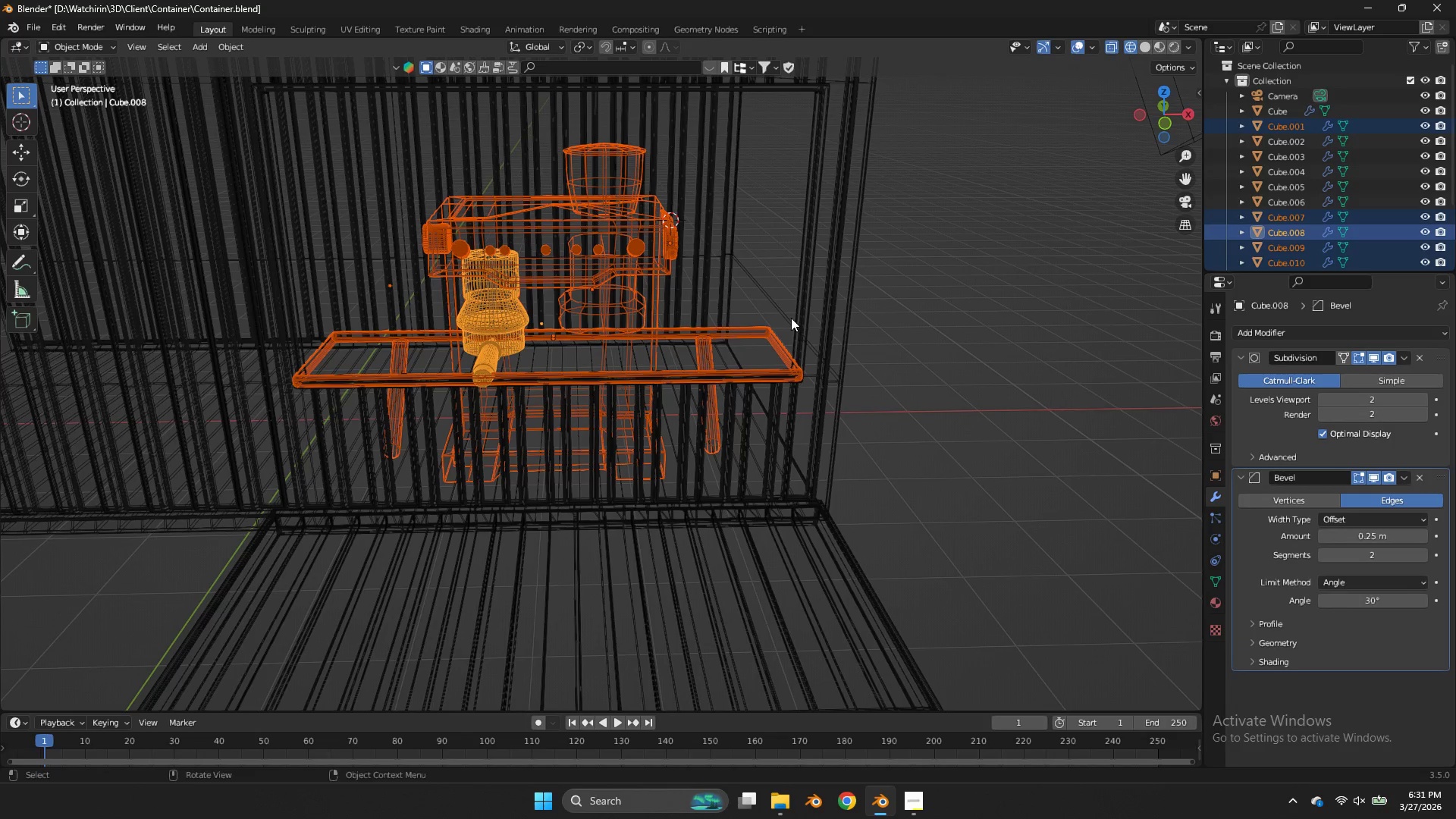 
key(NumpadDivide)
 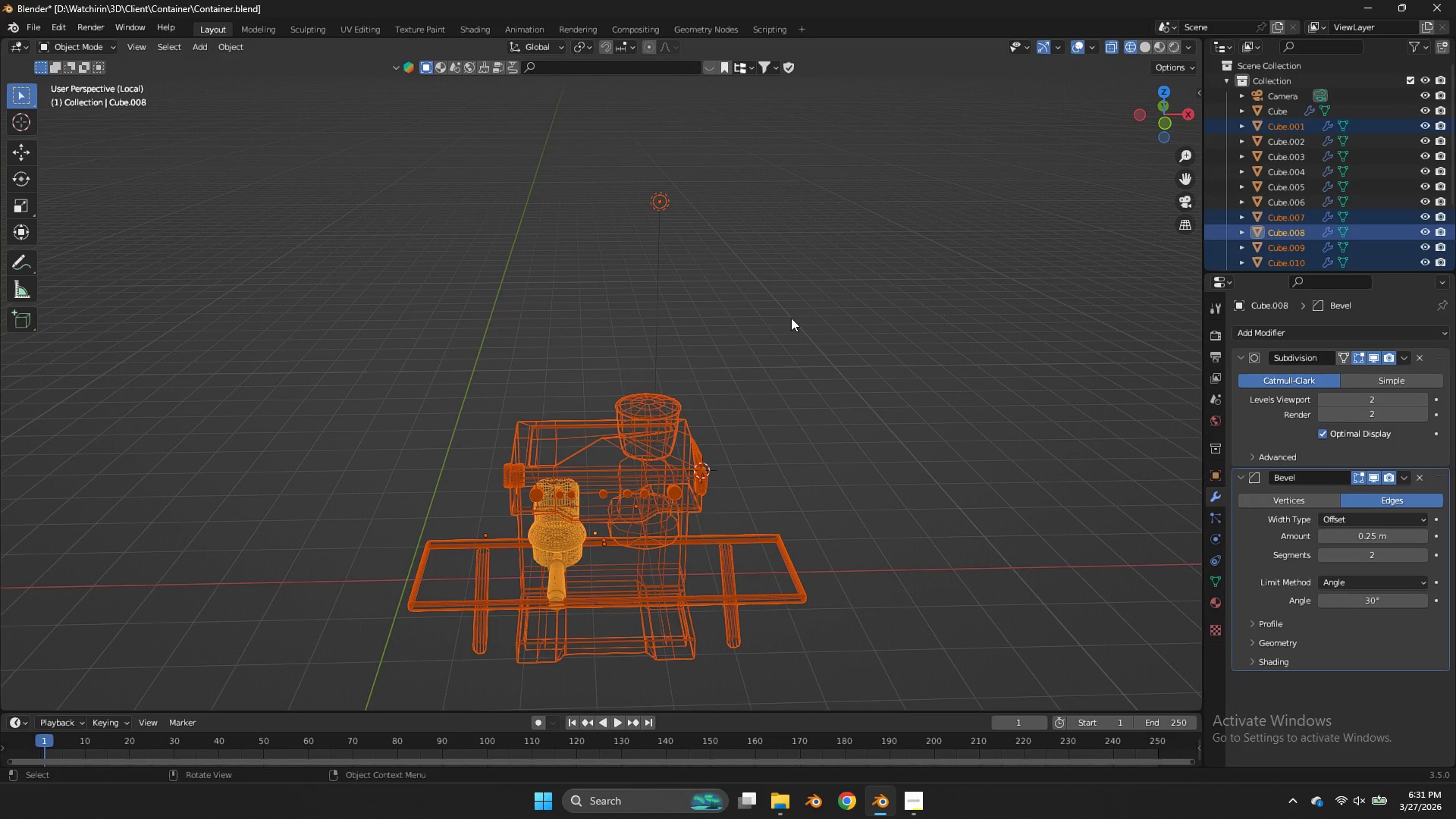 
key(Control+Z)
 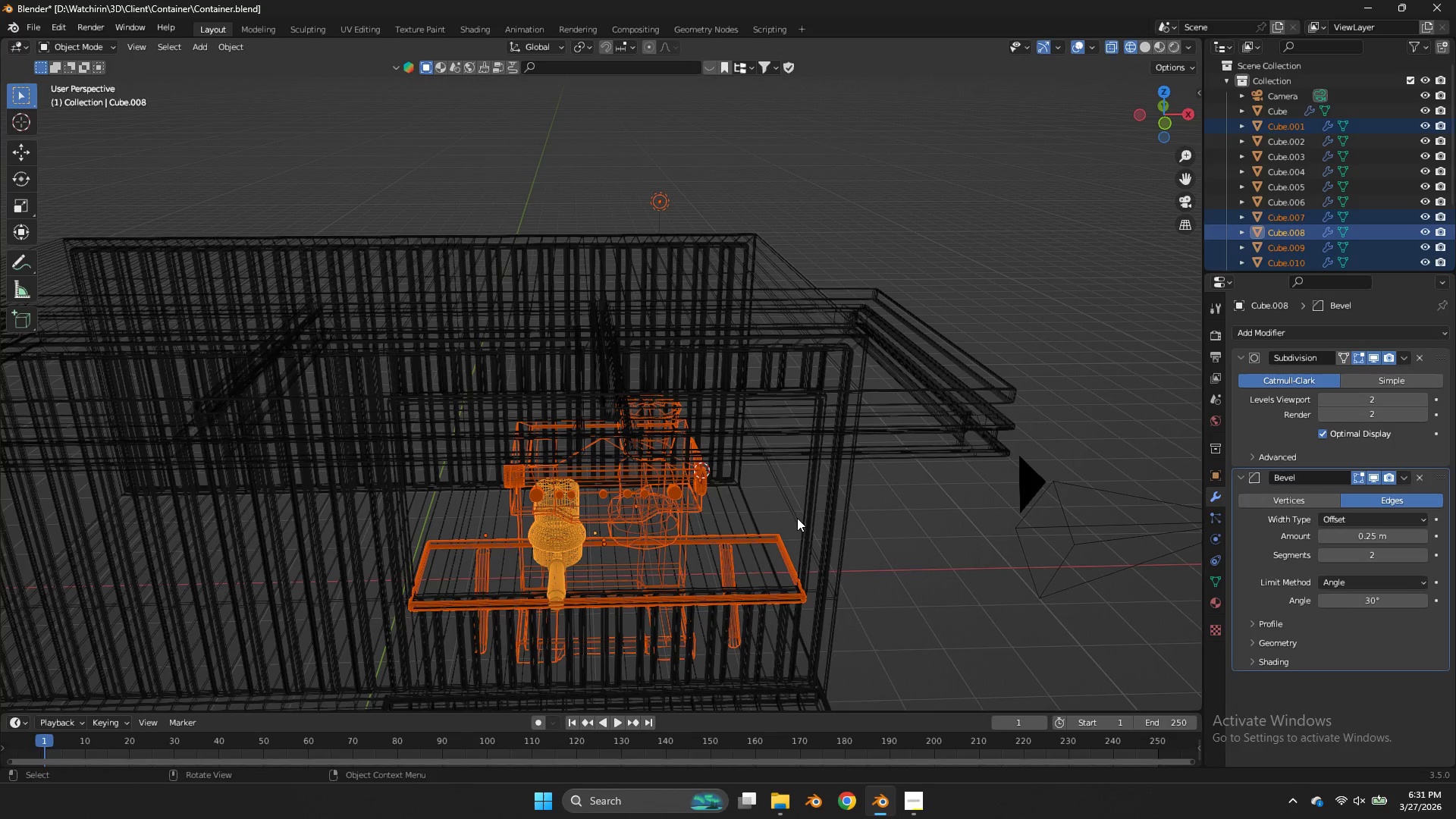 
hold_key(key=ControlLeft, duration=1.49)
left_click_drag(start_coordinate=[816, 503], to_coordinate=[752, 573])
 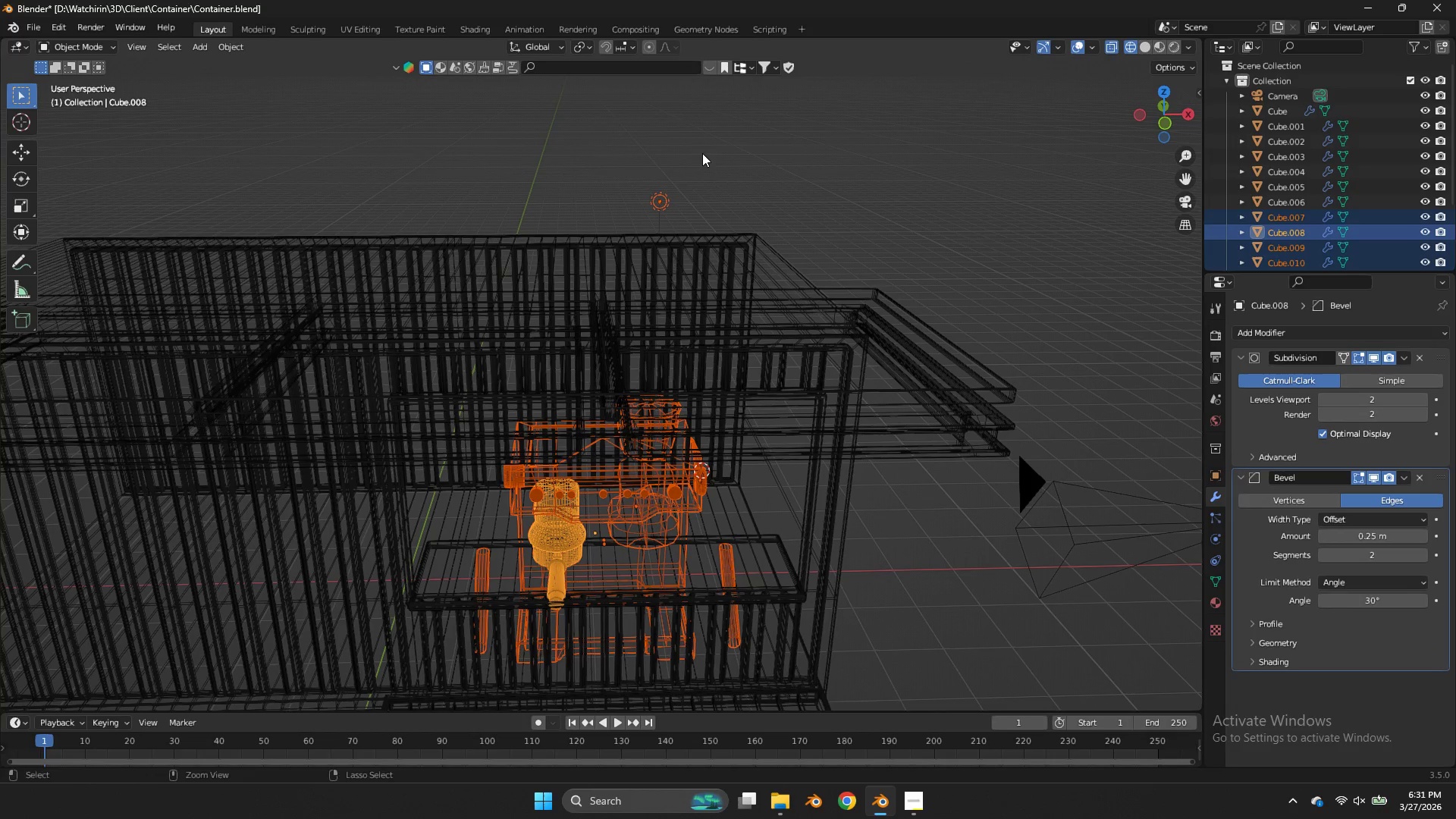 
left_click_drag(start_coordinate=[700, 153], to_coordinate=[622, 232])
 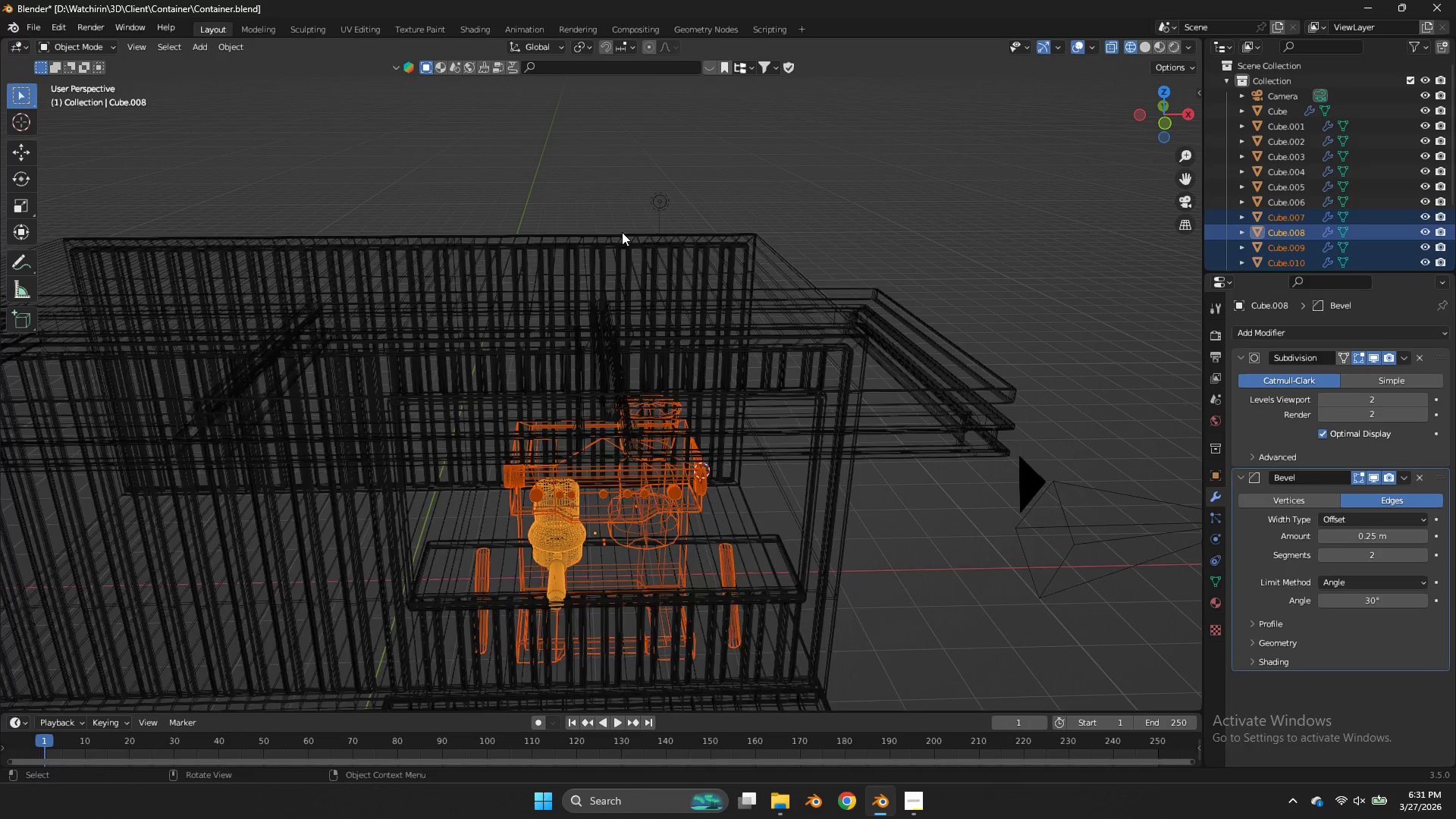 
key(NumpadDivide)
 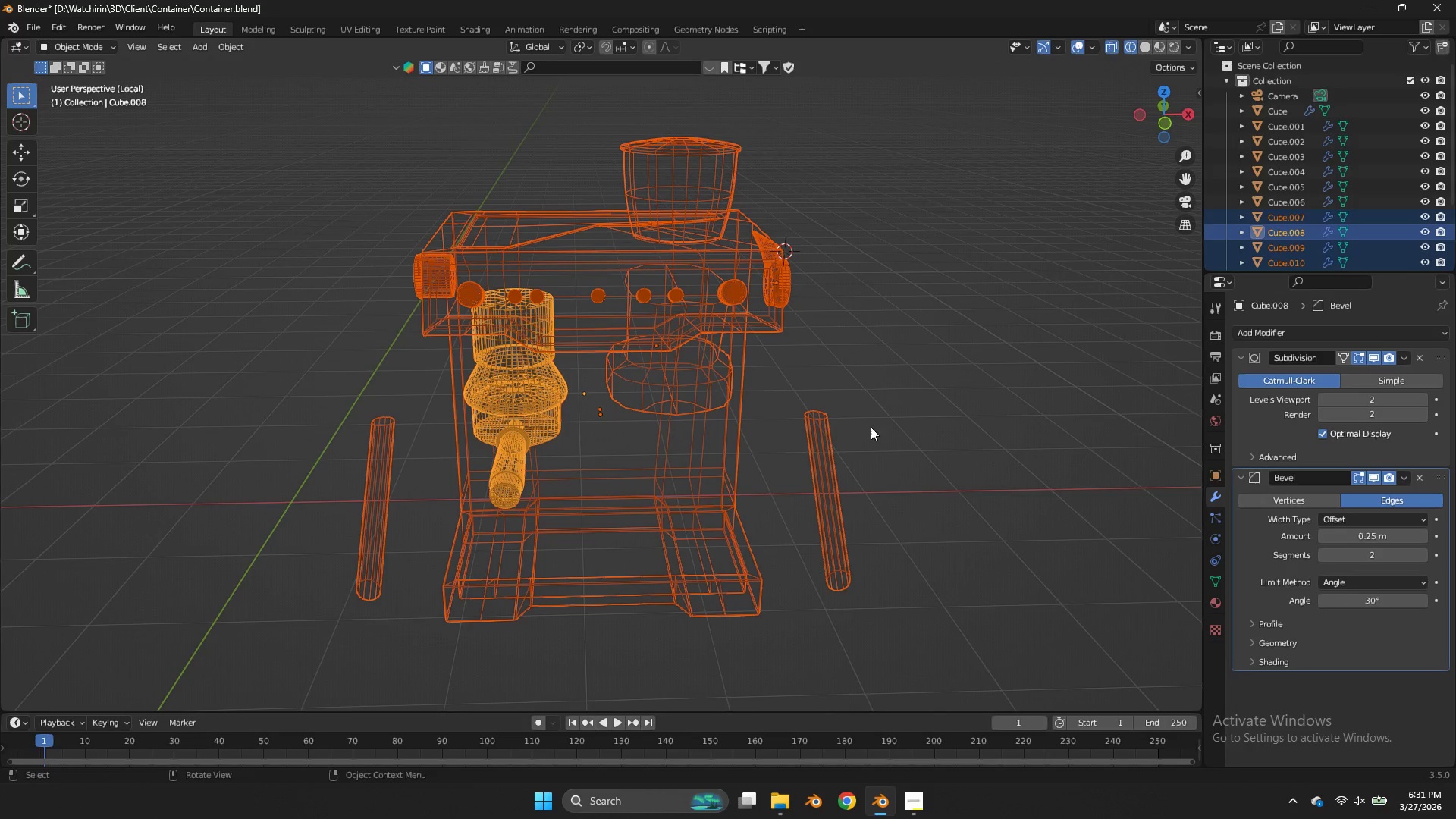 
hold_key(key=ControlLeft, duration=0.72)
left_click_drag(start_coordinate=[886, 445], to_coordinate=[806, 485])
 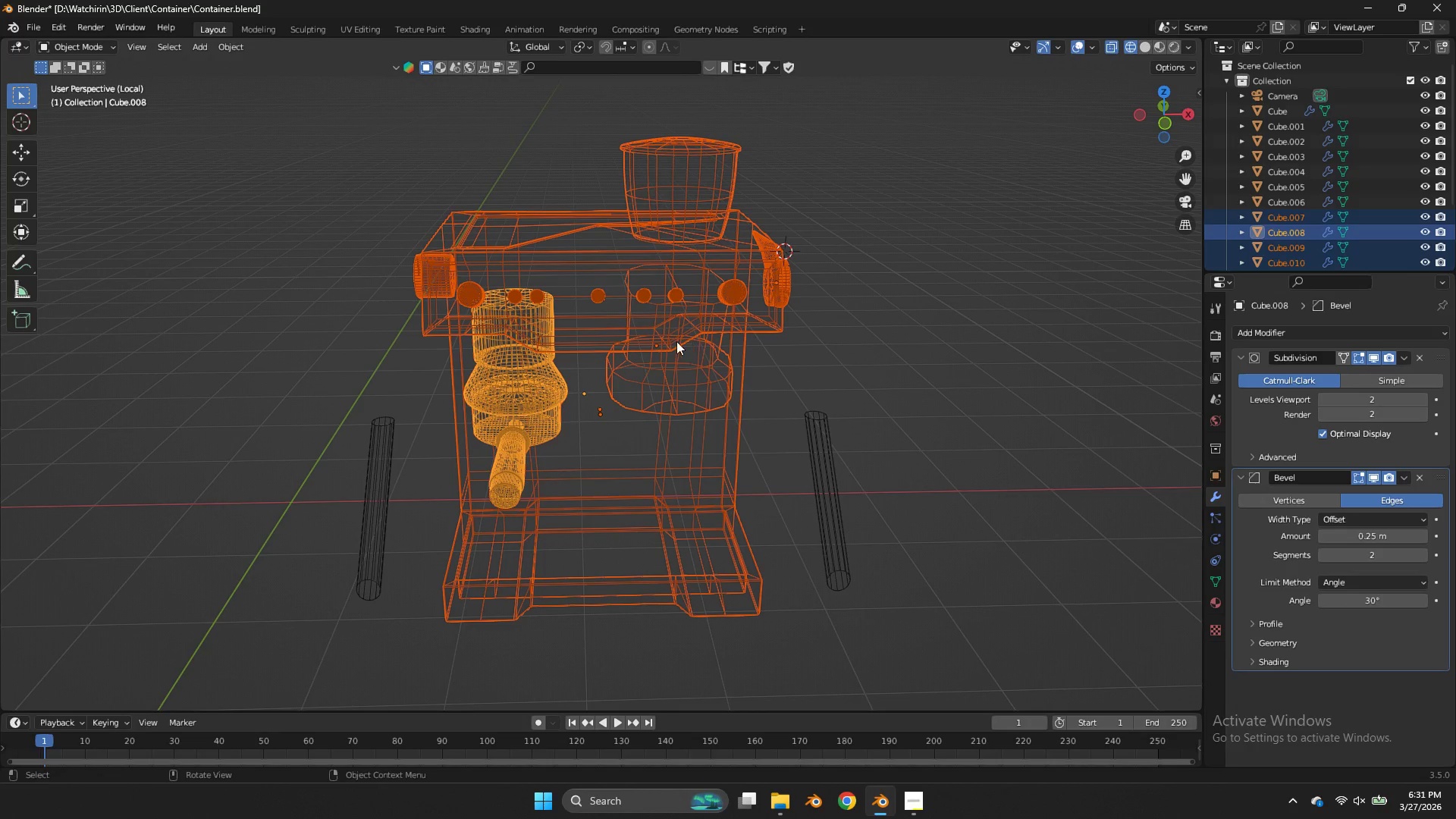 
hold_key(key=ShiftLeft, duration=1.05)
left_click([627, 485])
 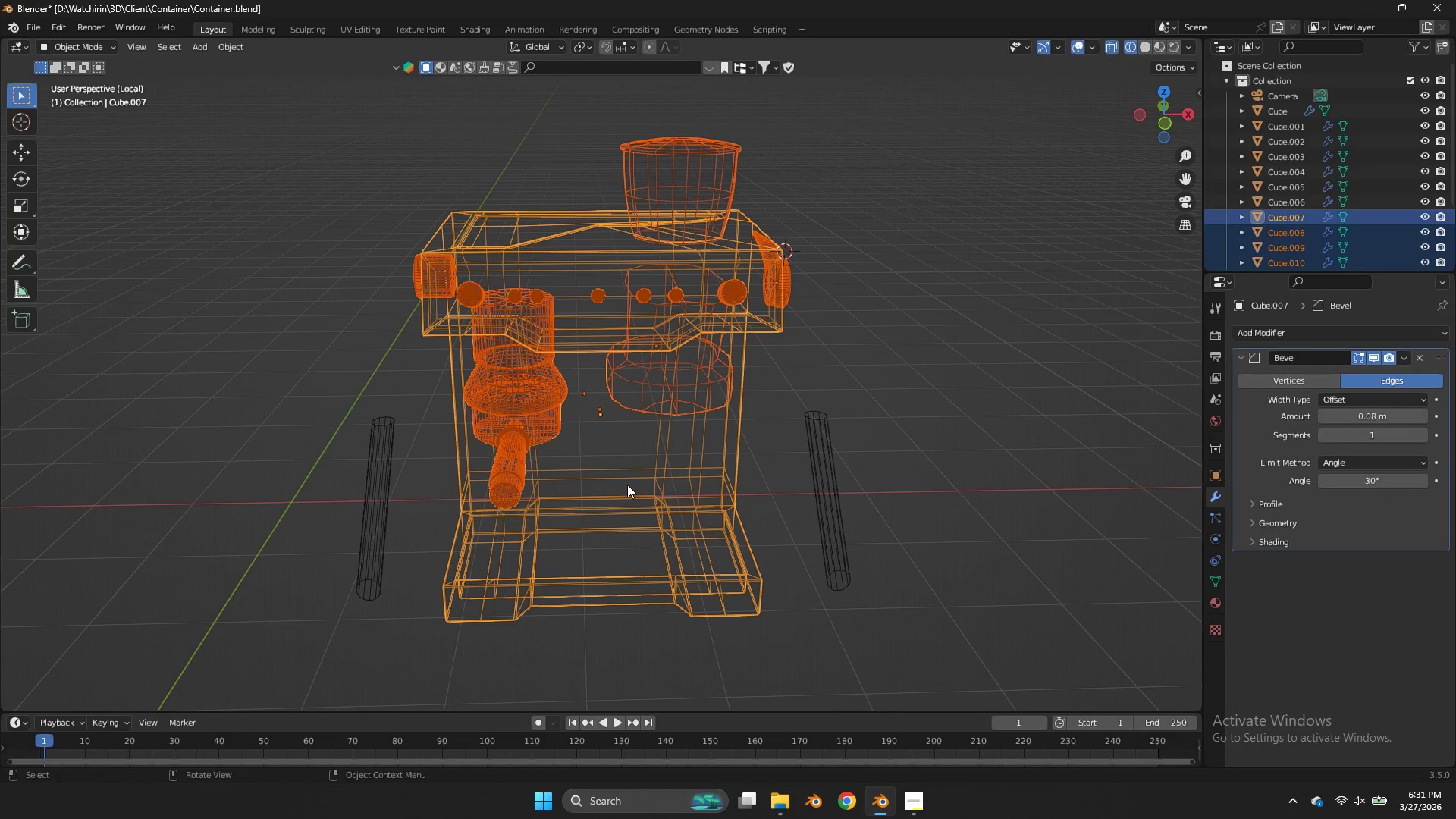 
key(Z)
 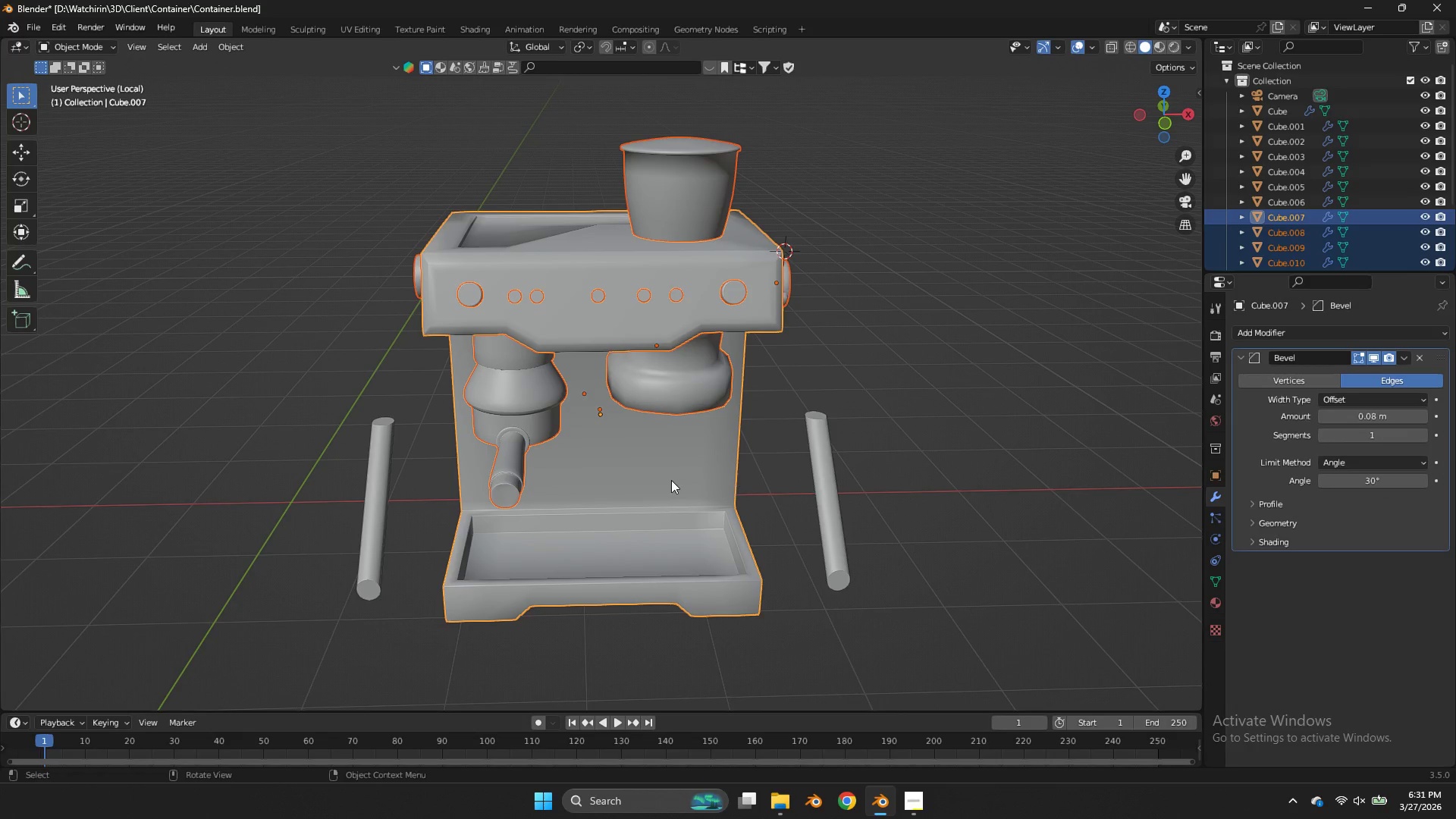 
key(Control+P)
 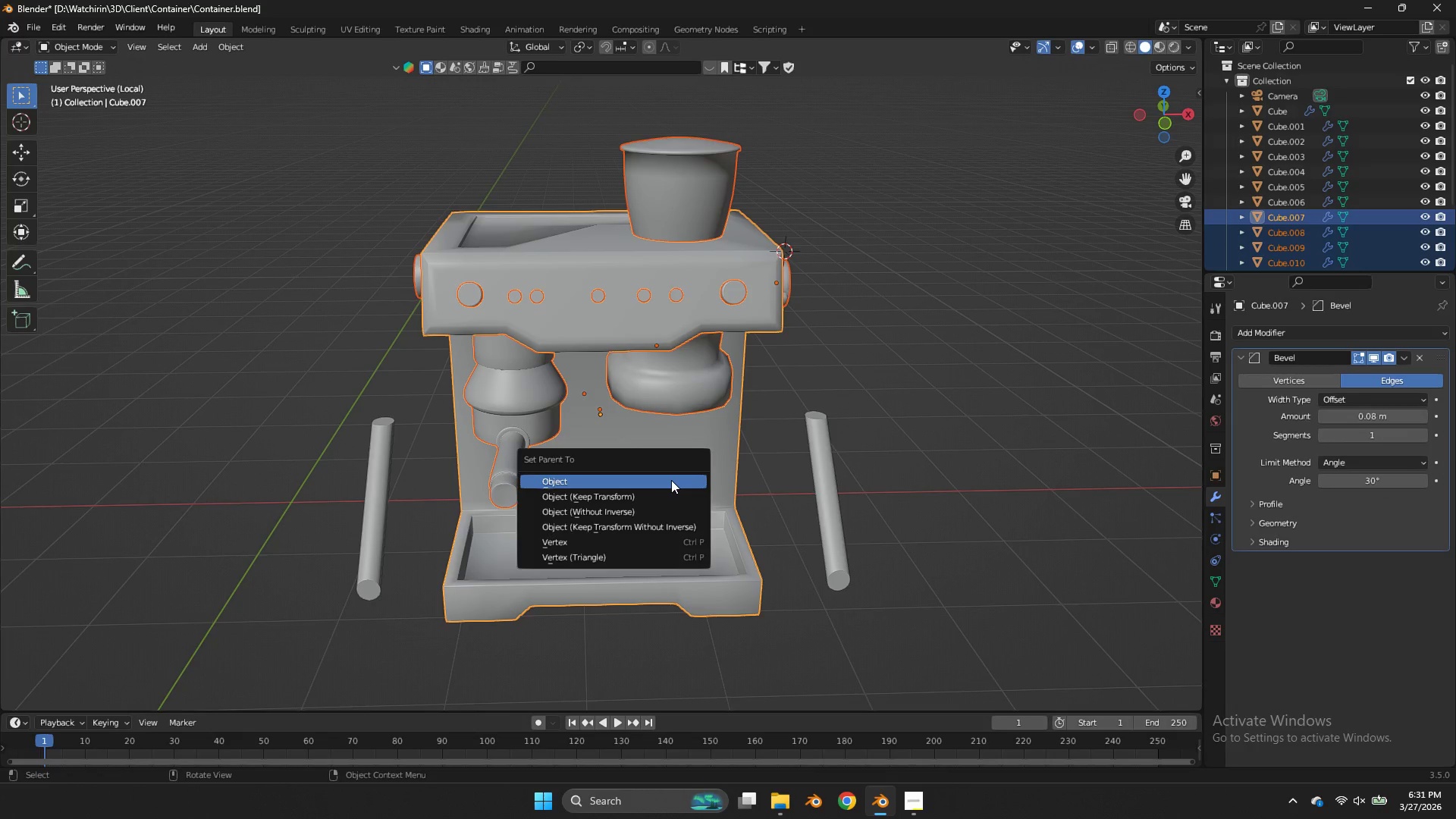 
left_click([671, 480])
 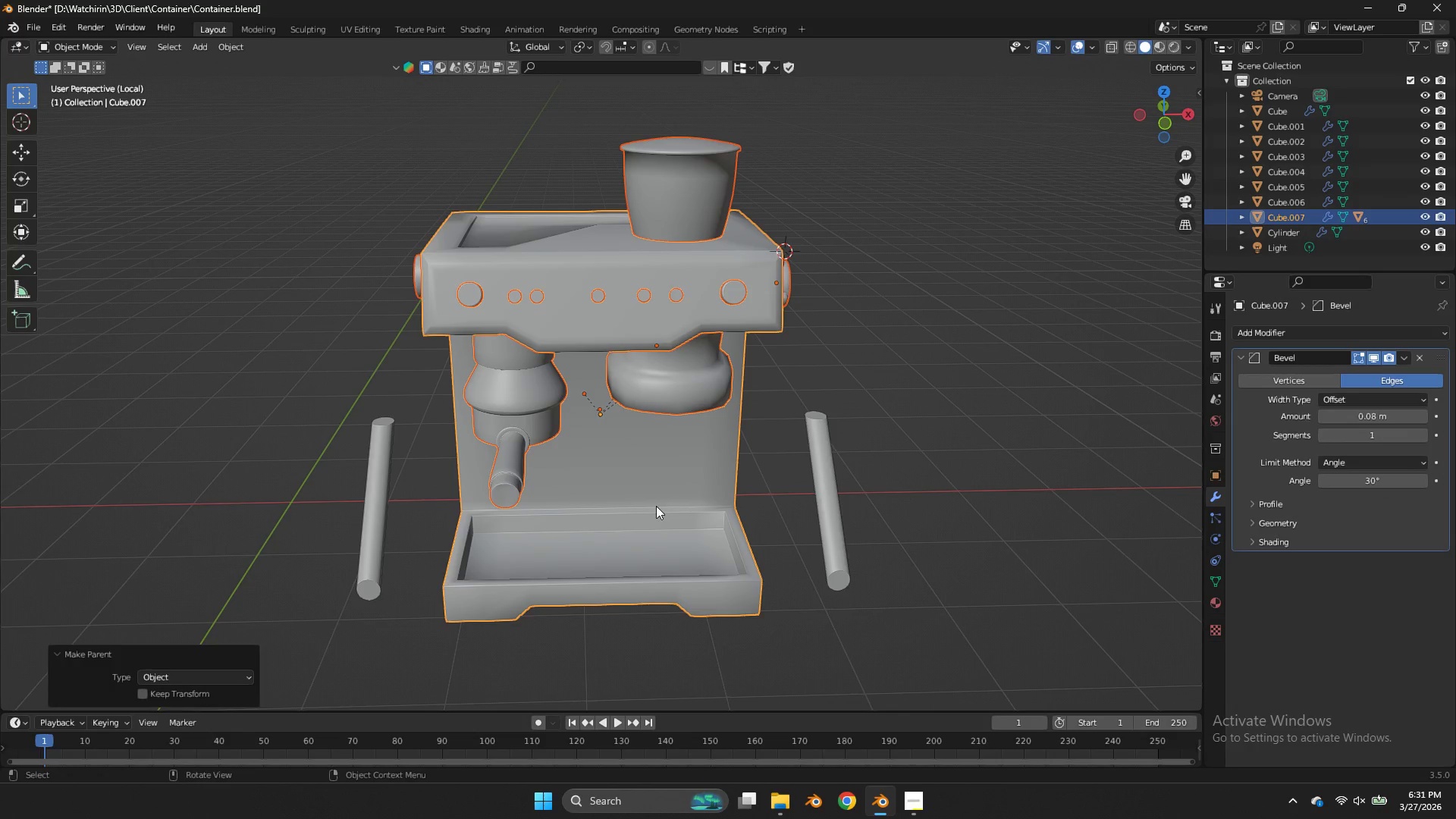 
left_click([656, 506])
 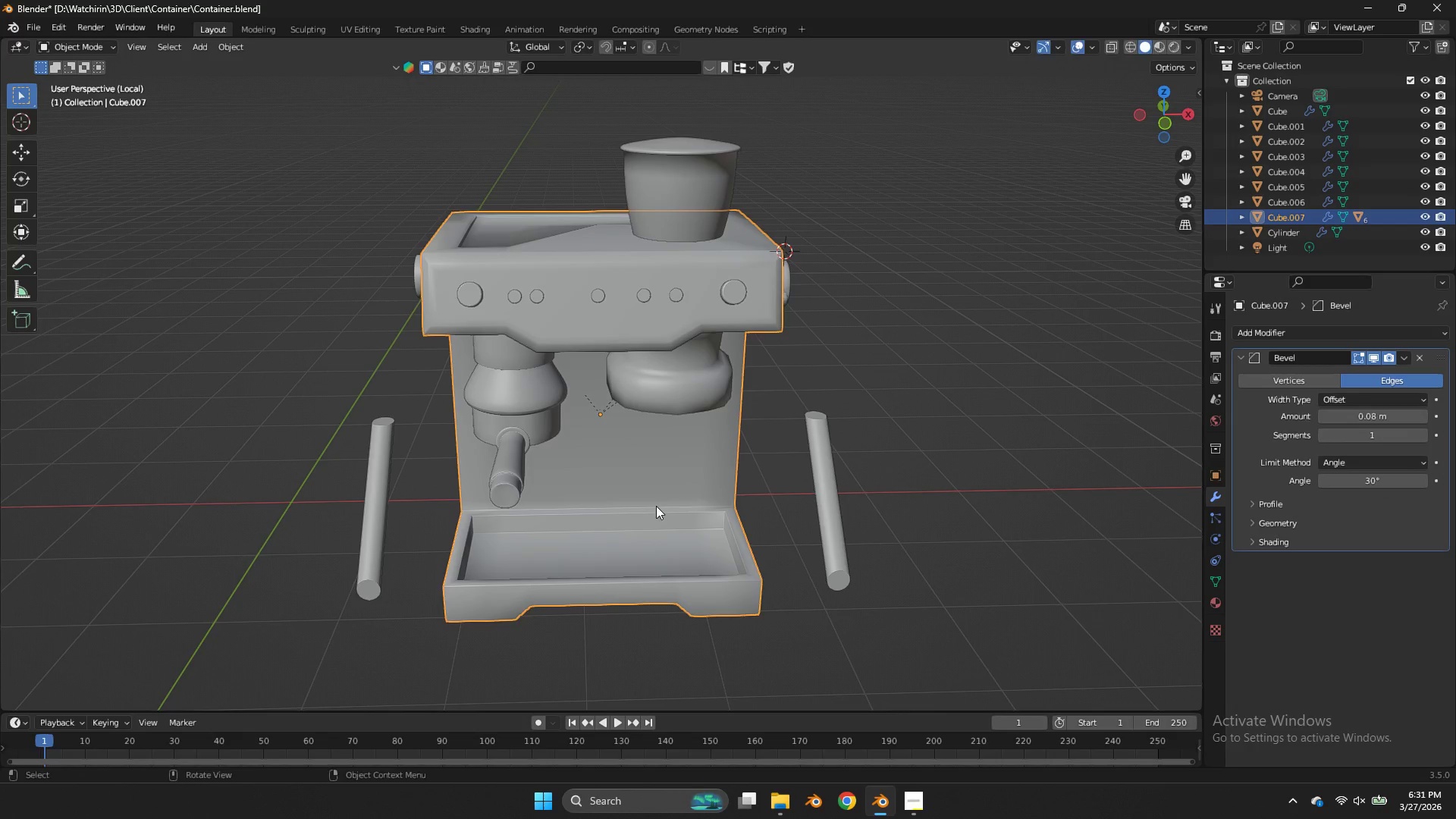 
key(G)
 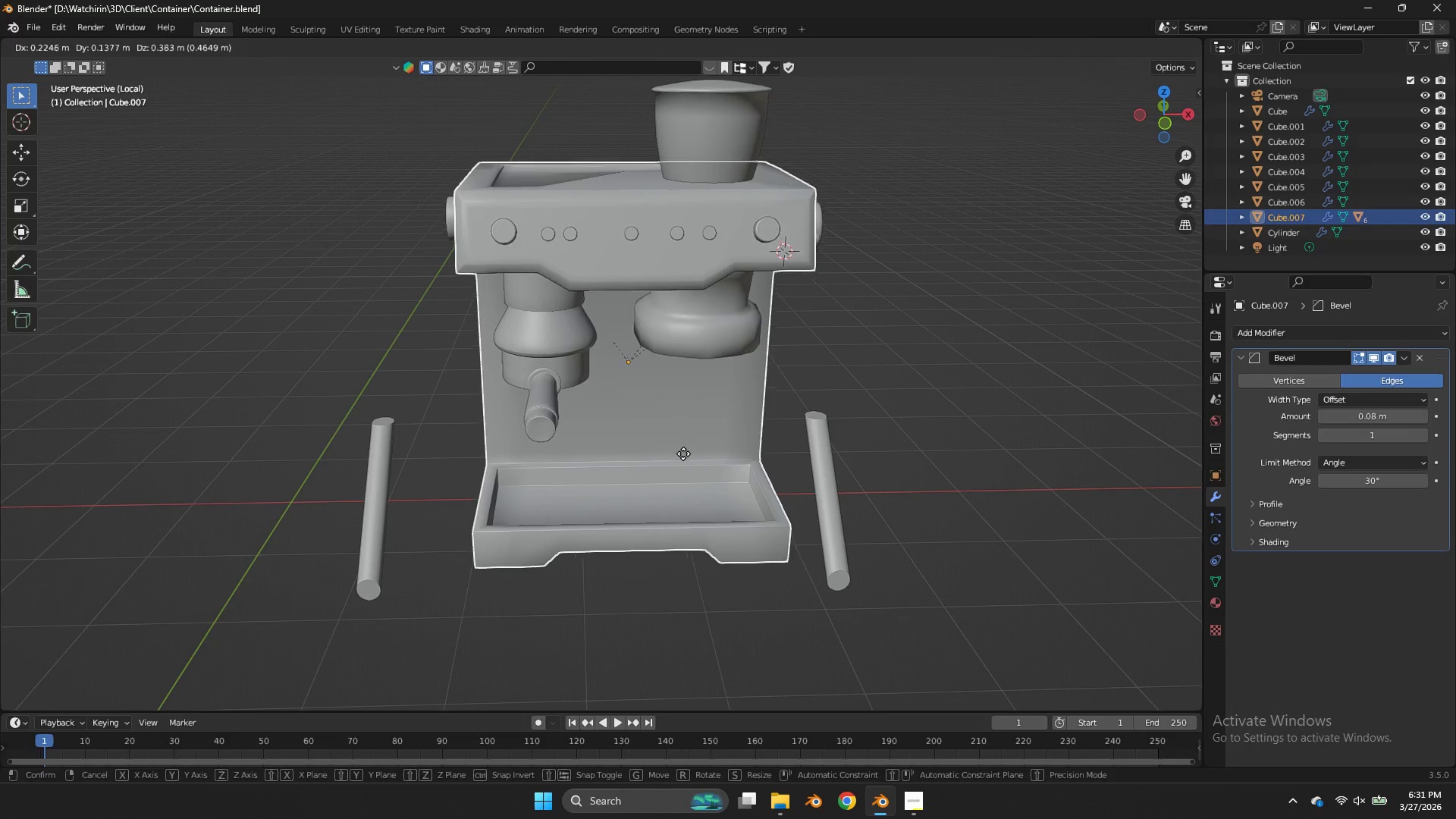 
right_click([683, 453])
 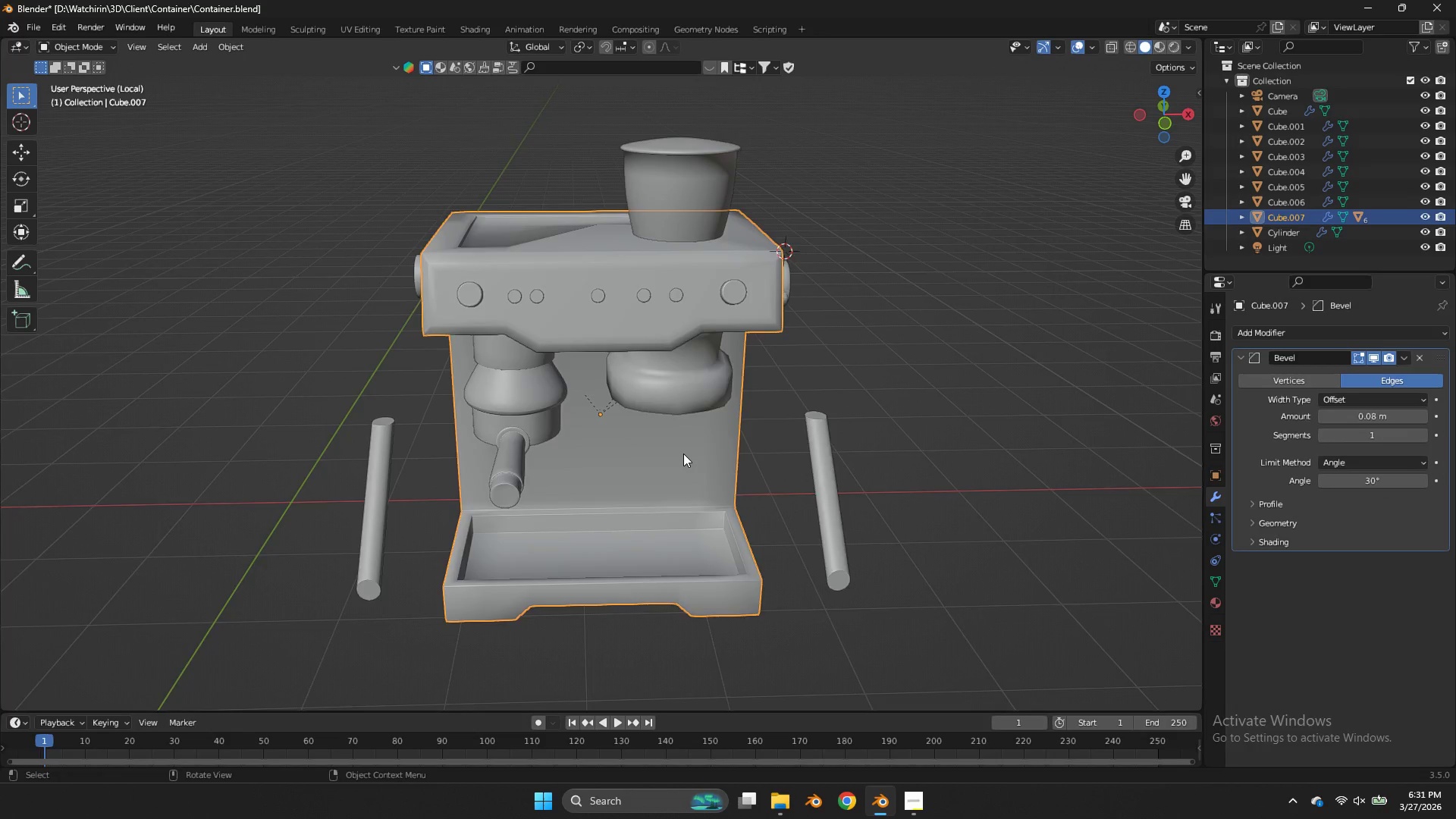 
key(NumpadDivide)
 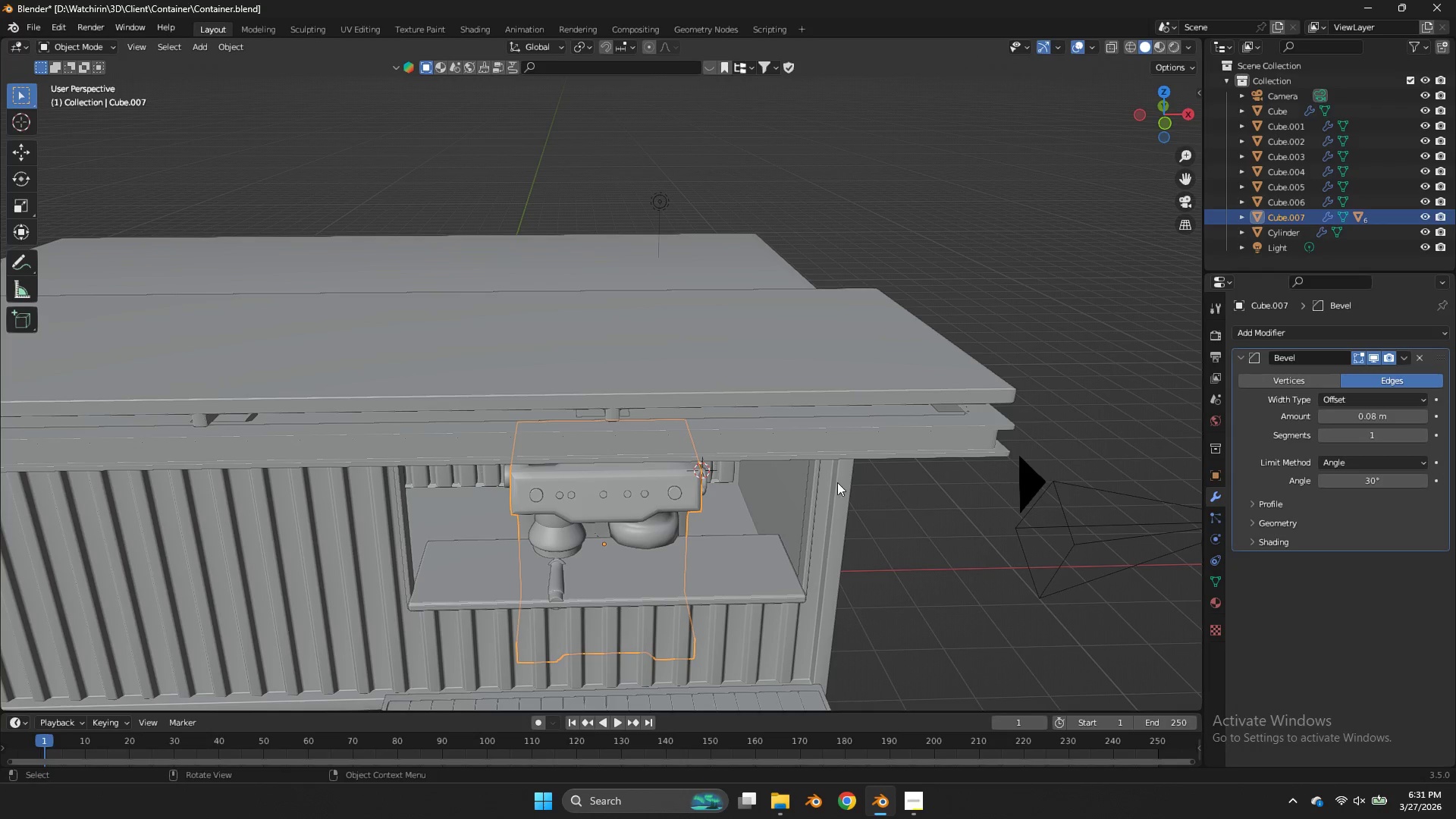 
key(S)
 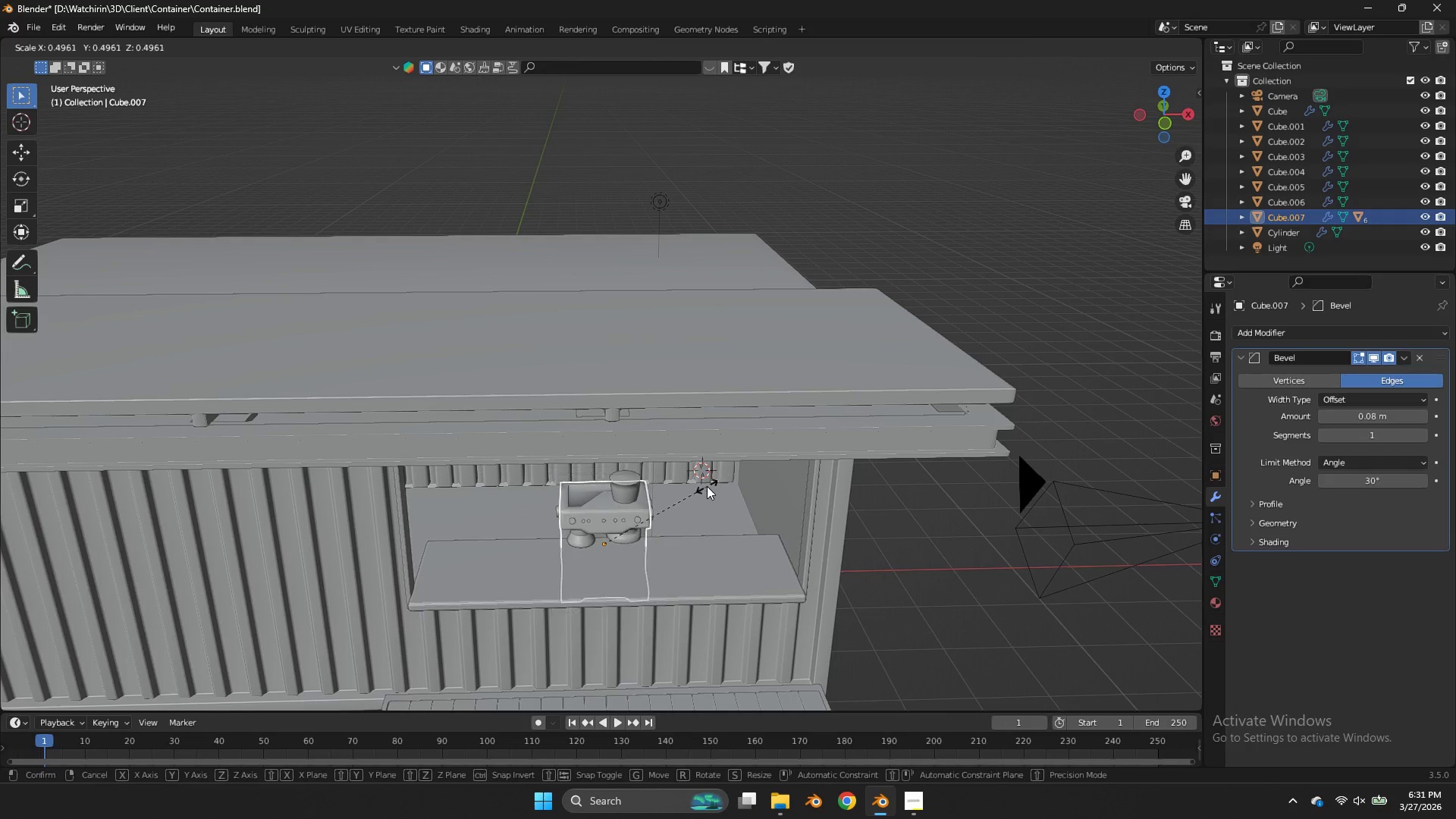 
left_click([707, 486])
 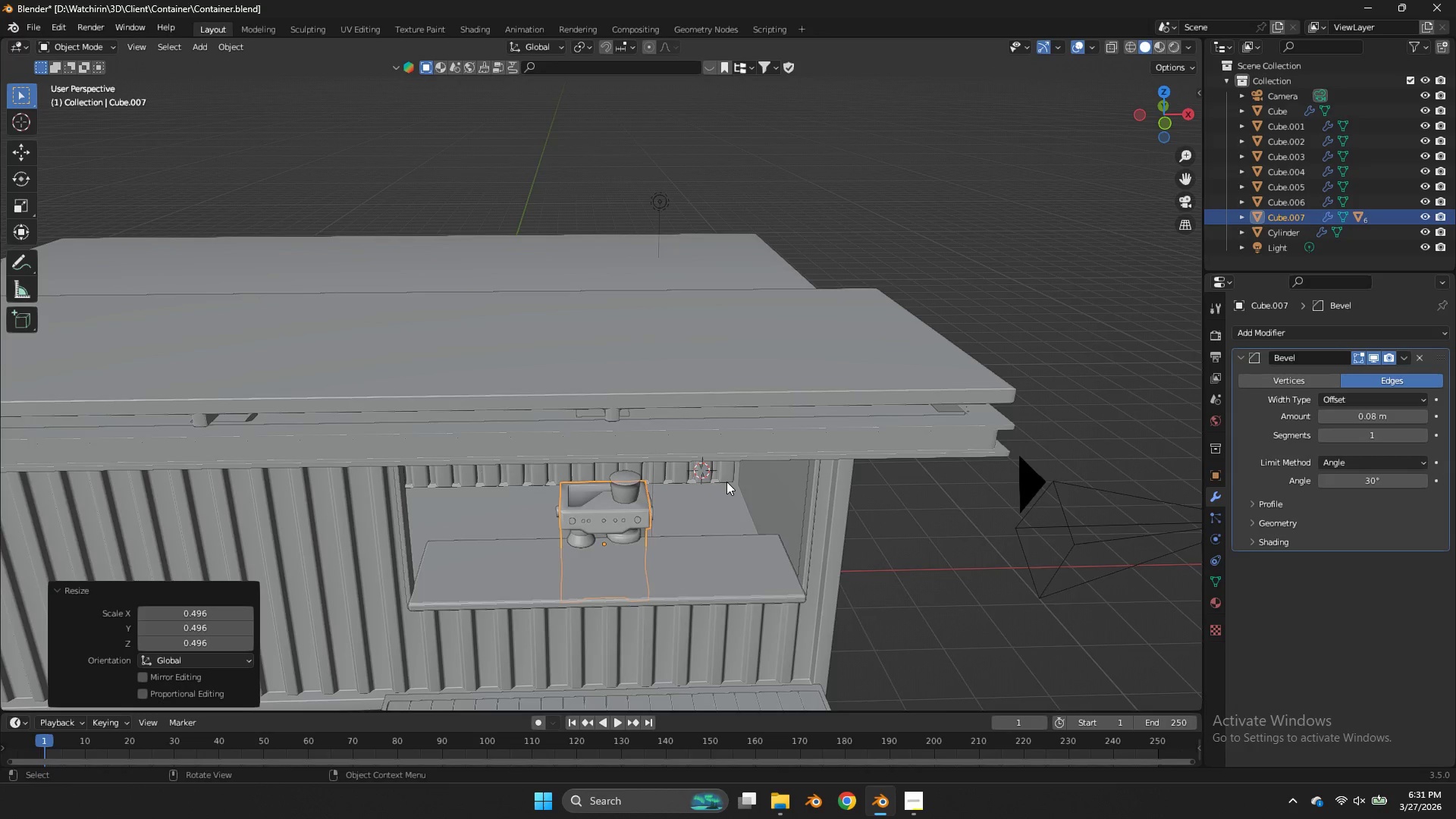 
hold_key(key=ControlLeft, duration=0.34)
 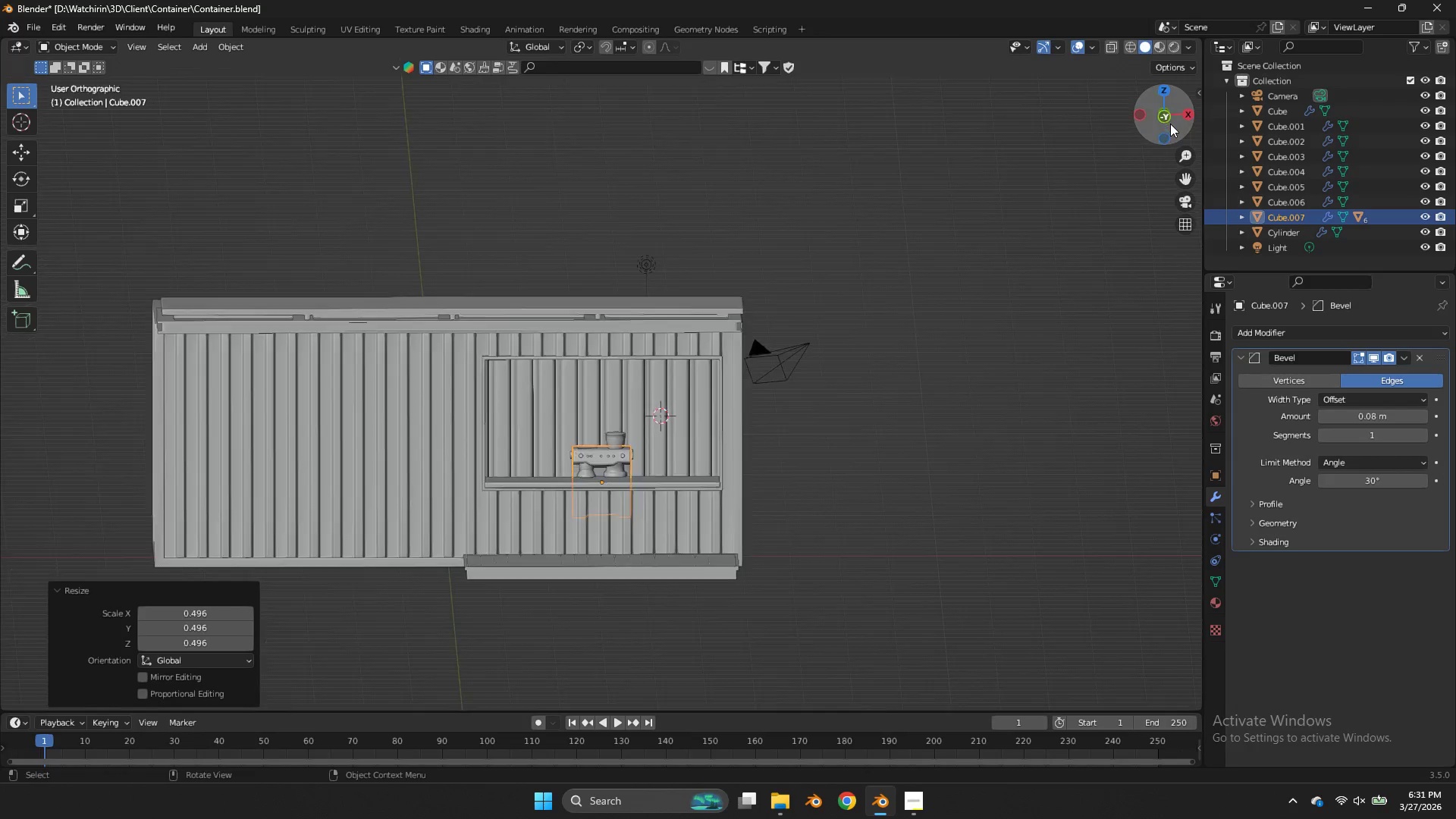 
scroll: coordinate [726, 482], scroll_direction: down, amount: 2.0
 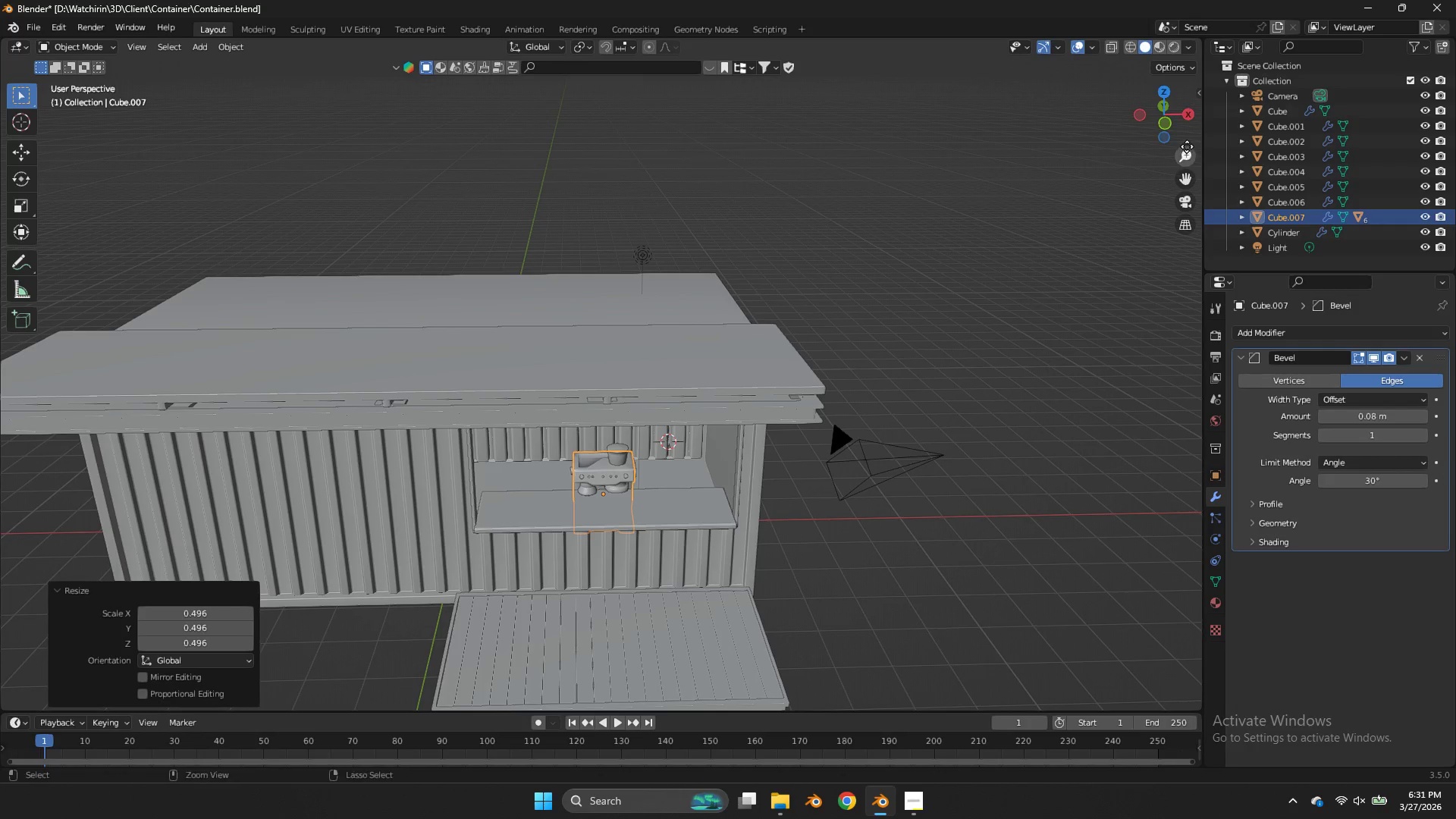 
left_click([1170, 124])
 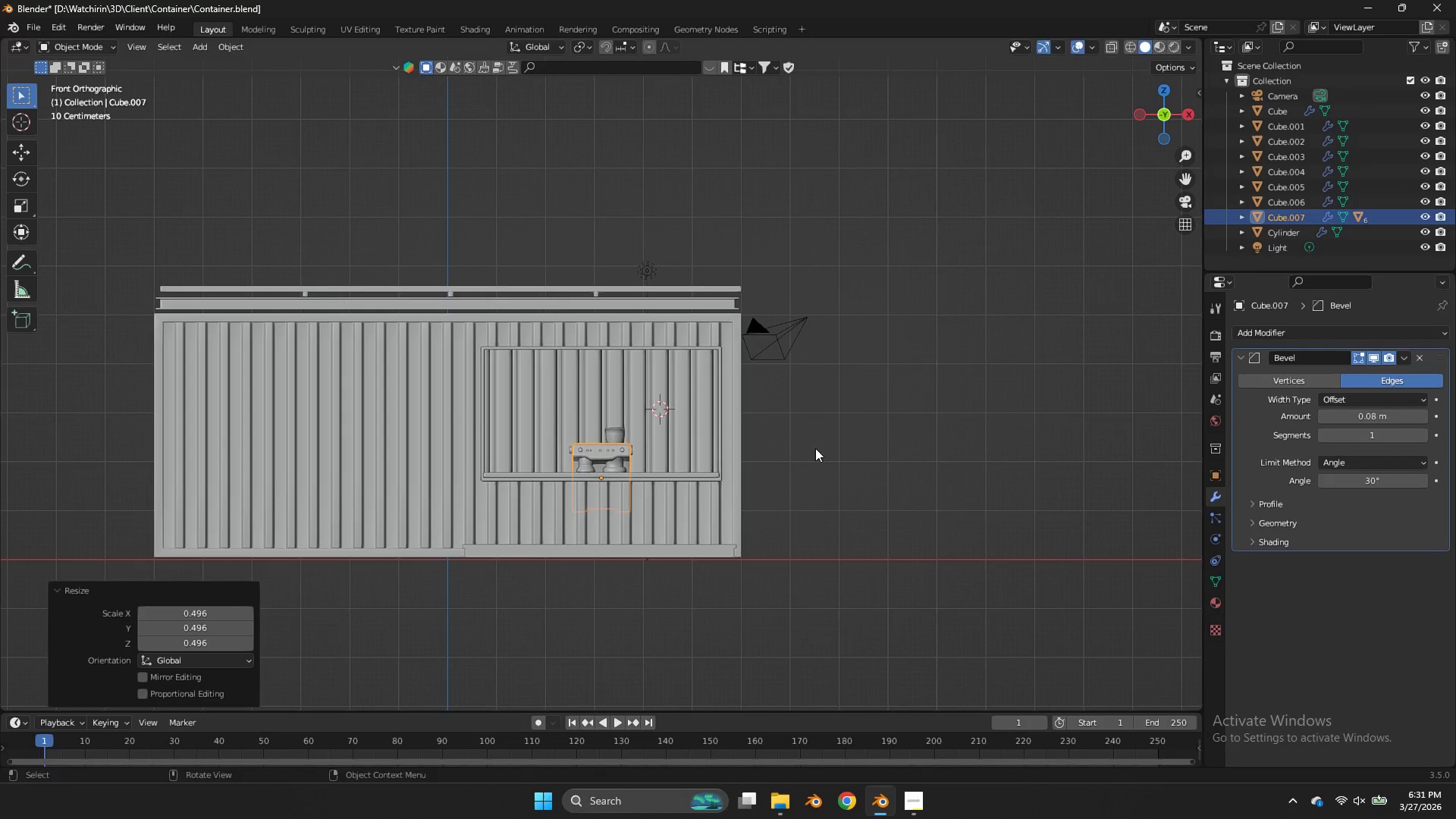 
type(gz)
 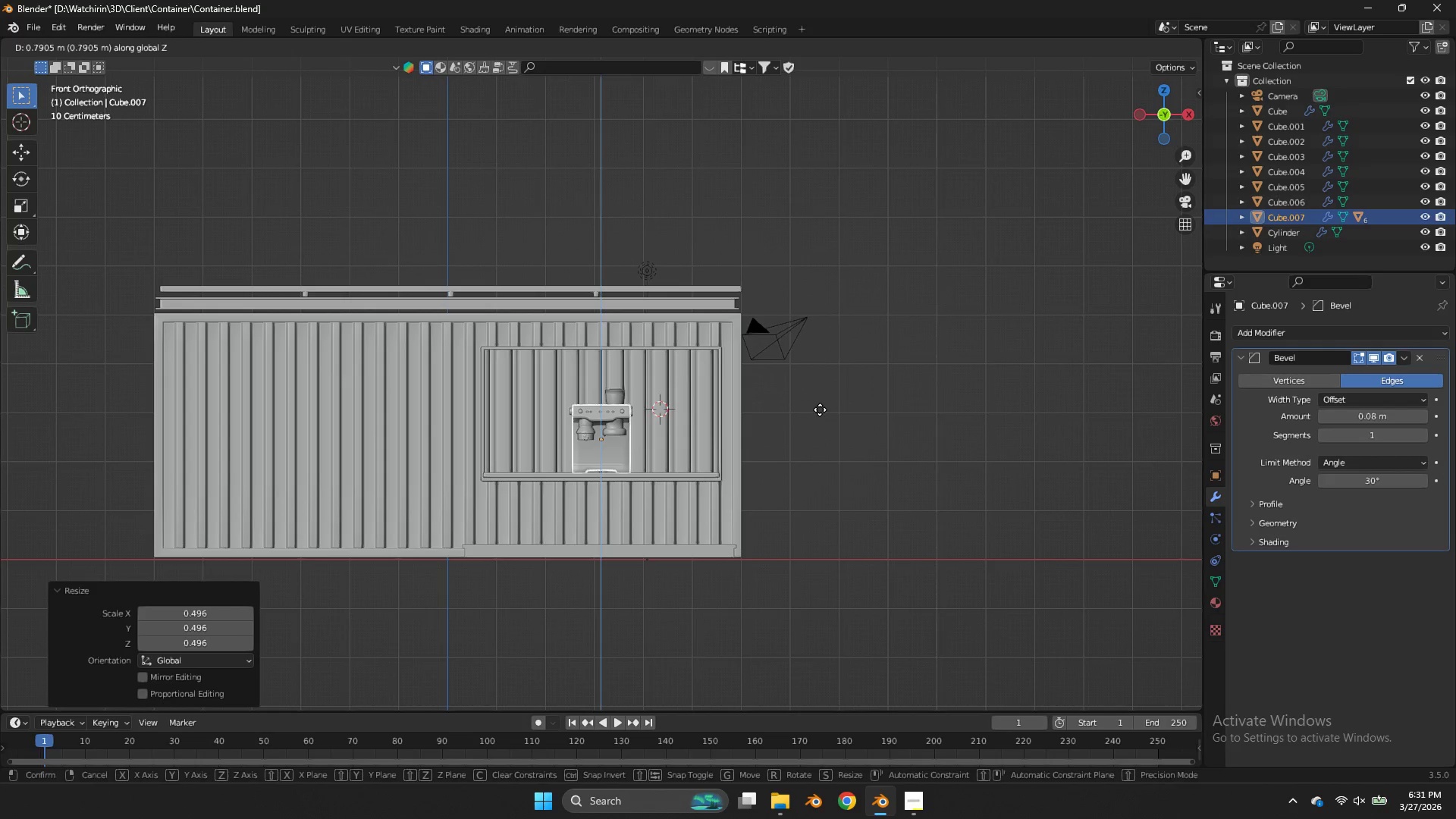 
left_click([820, 410])
 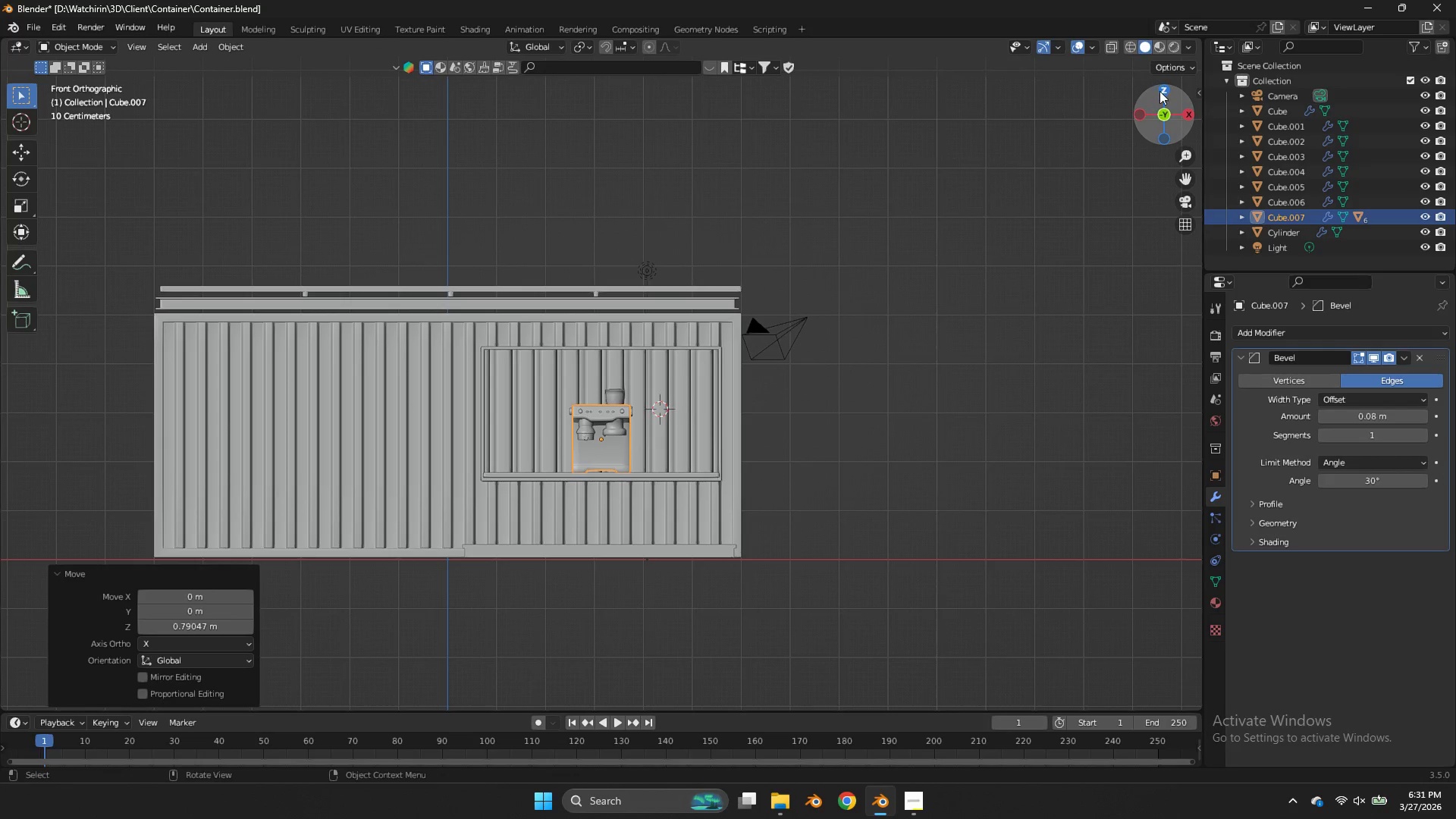 
left_click([1159, 90])
 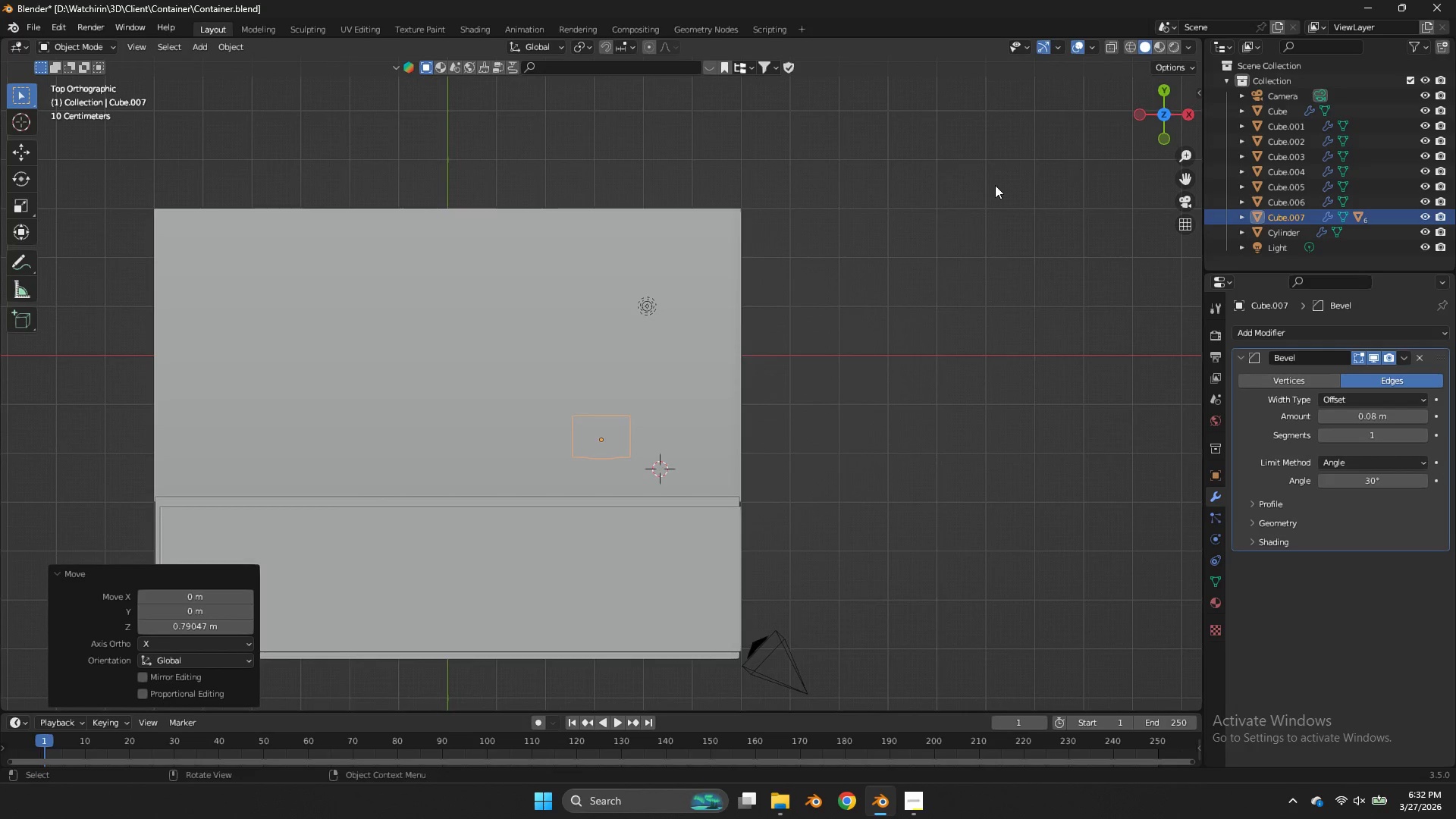 
type(zr)
 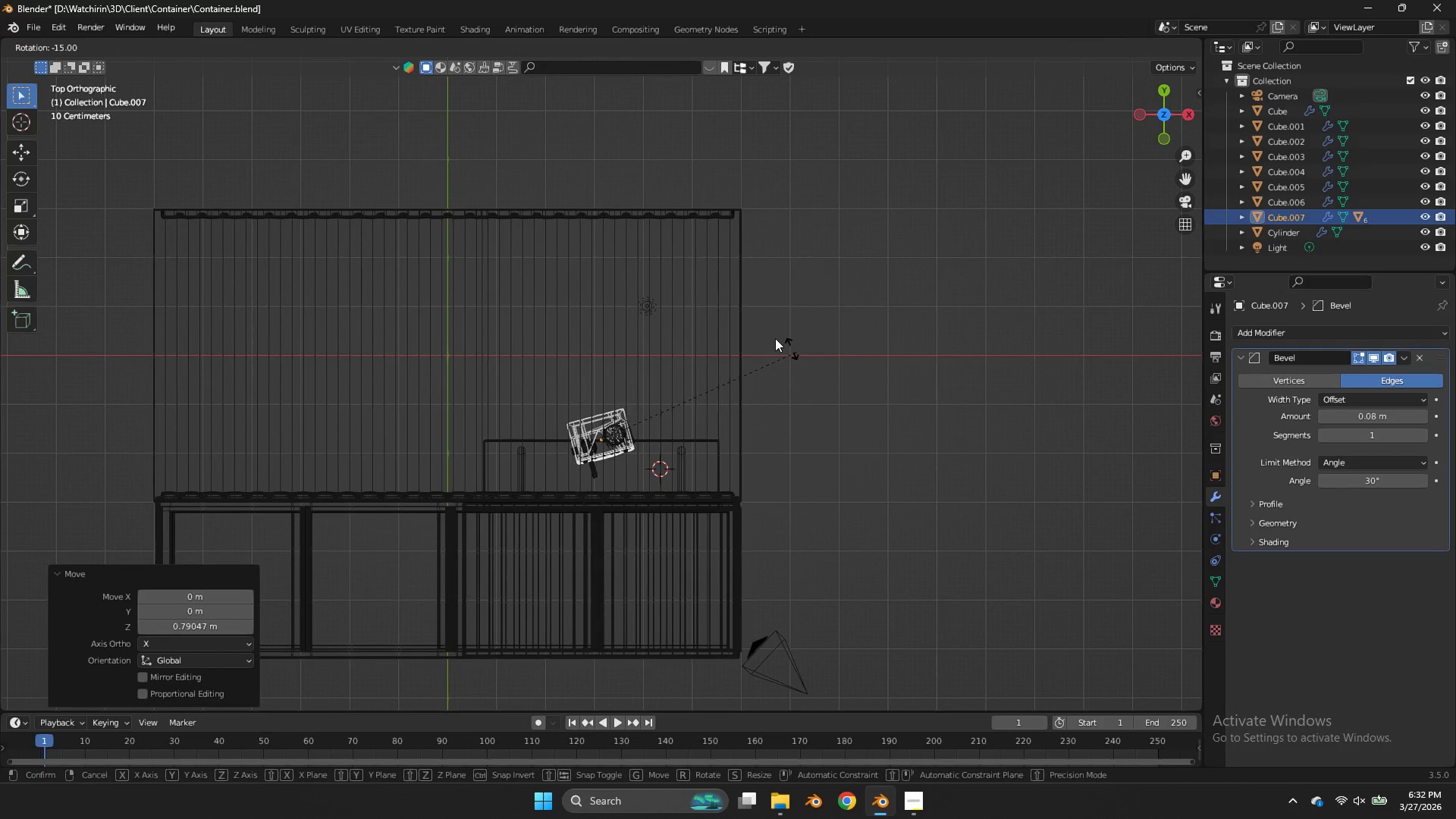 
hold_key(key=ControlLeft, duration=2.19)
left_click([450, 467])
 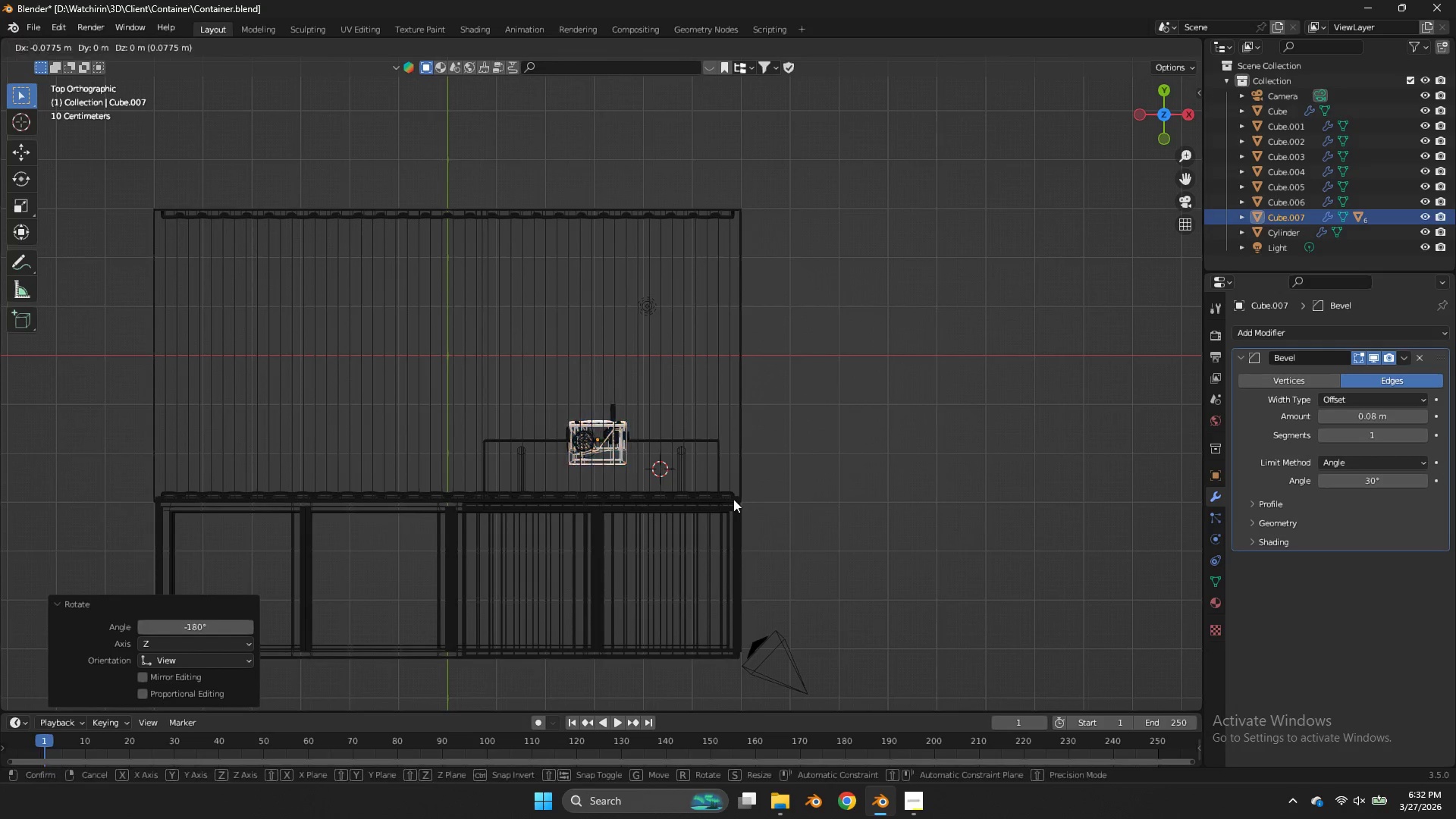 
key(G)
 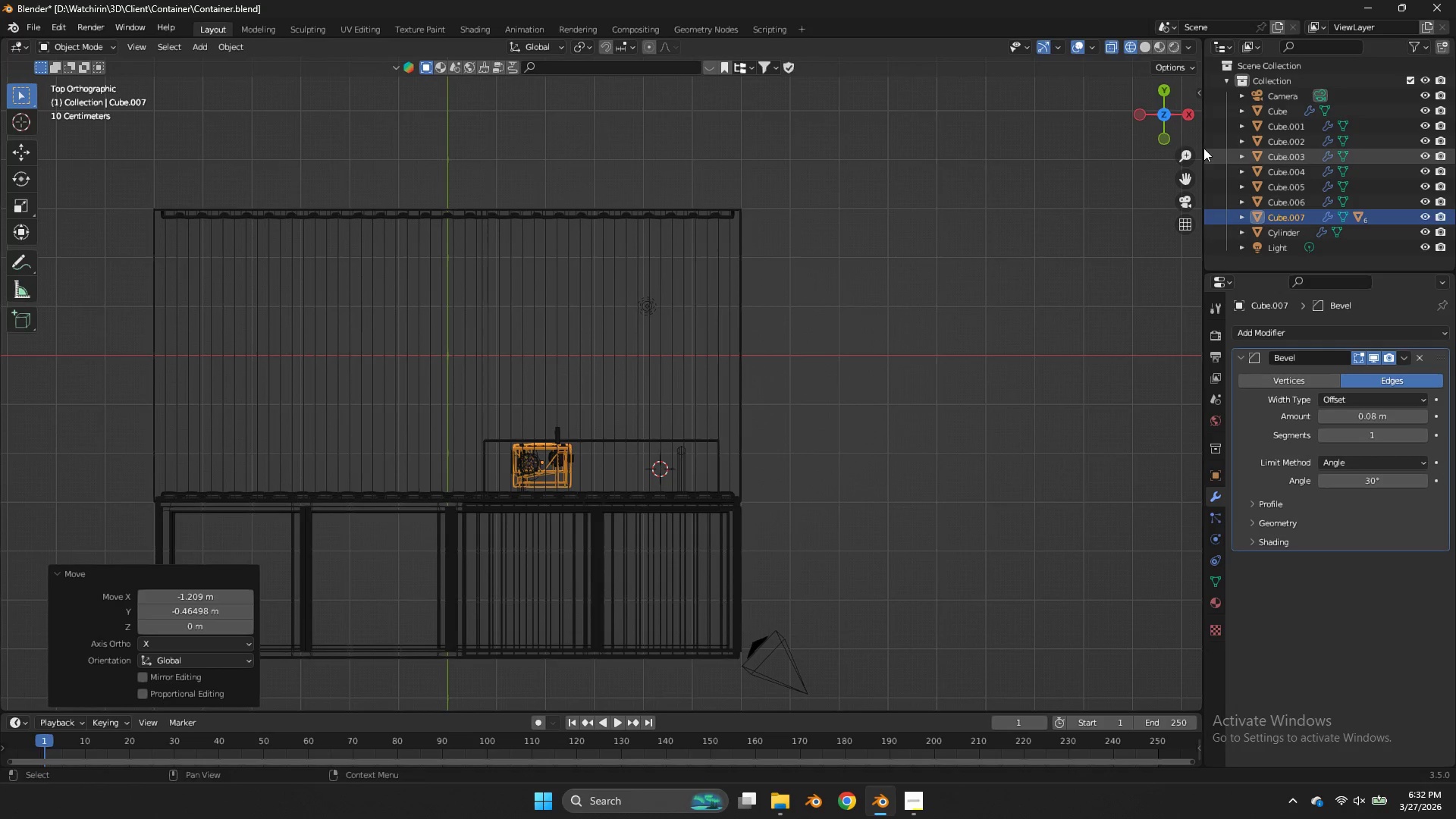 
left_click([1166, 139])
 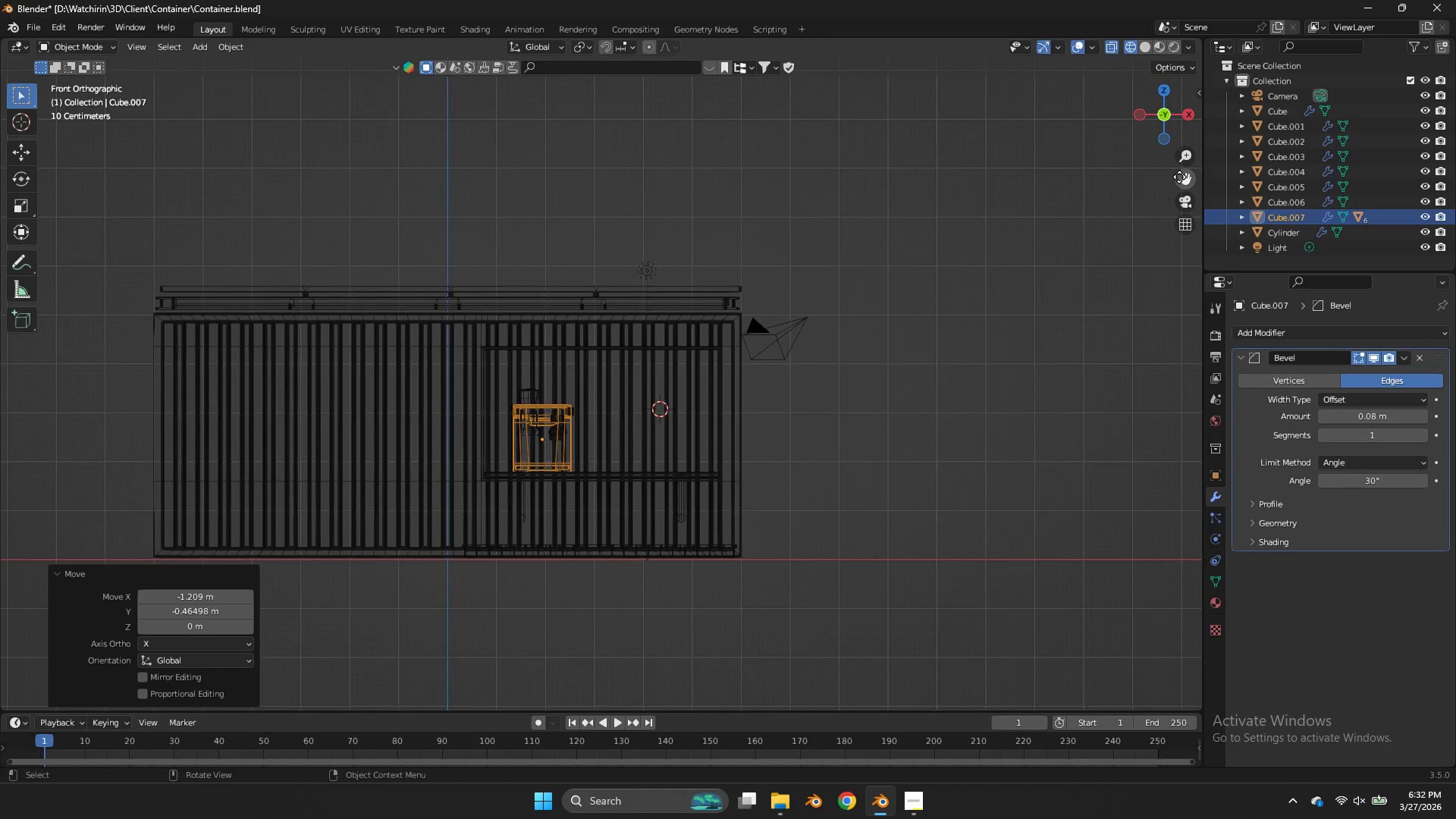 
left_click_drag(start_coordinate=[1179, 177], to_coordinate=[71, 141])
 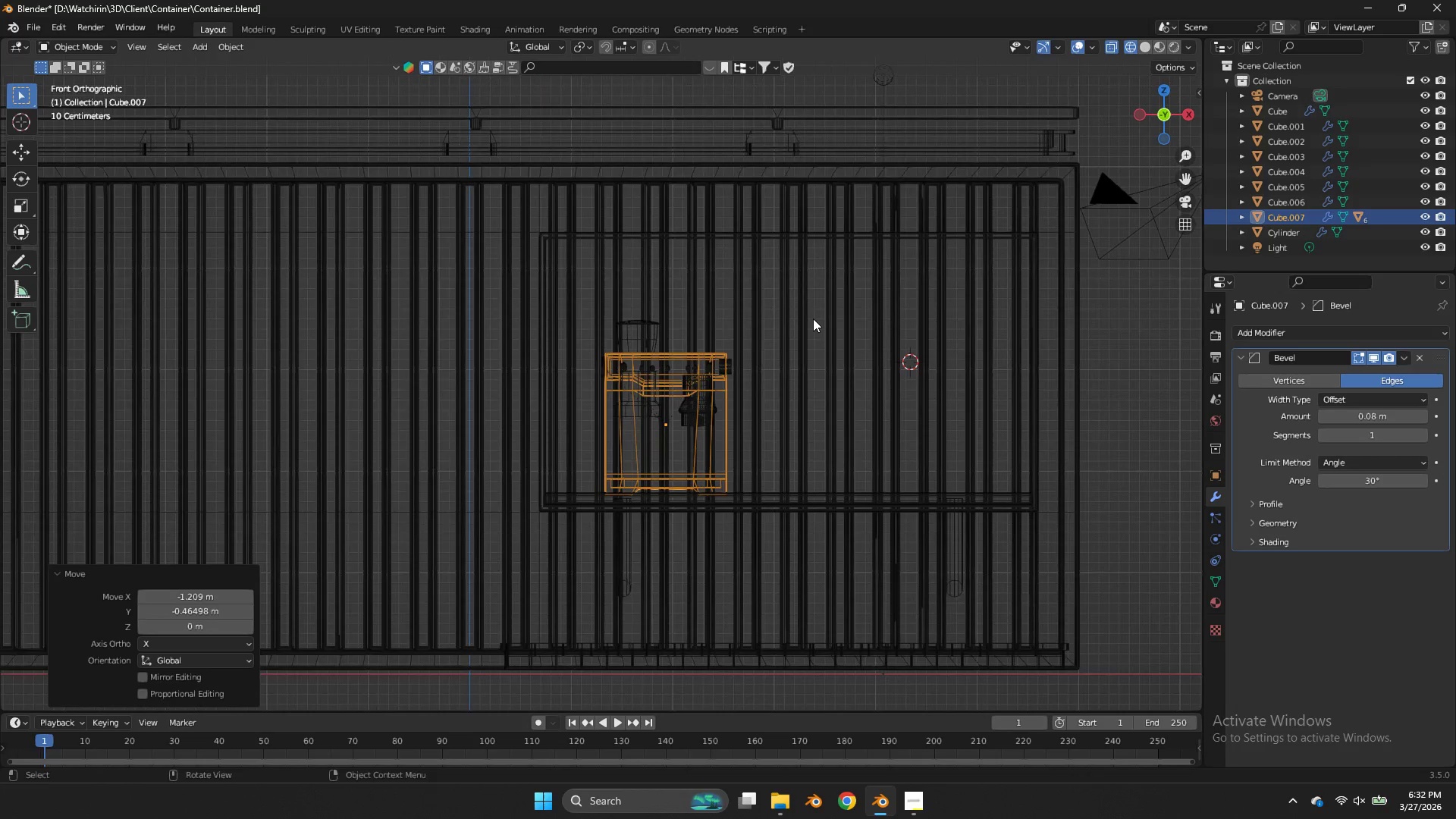 
key(Z)
 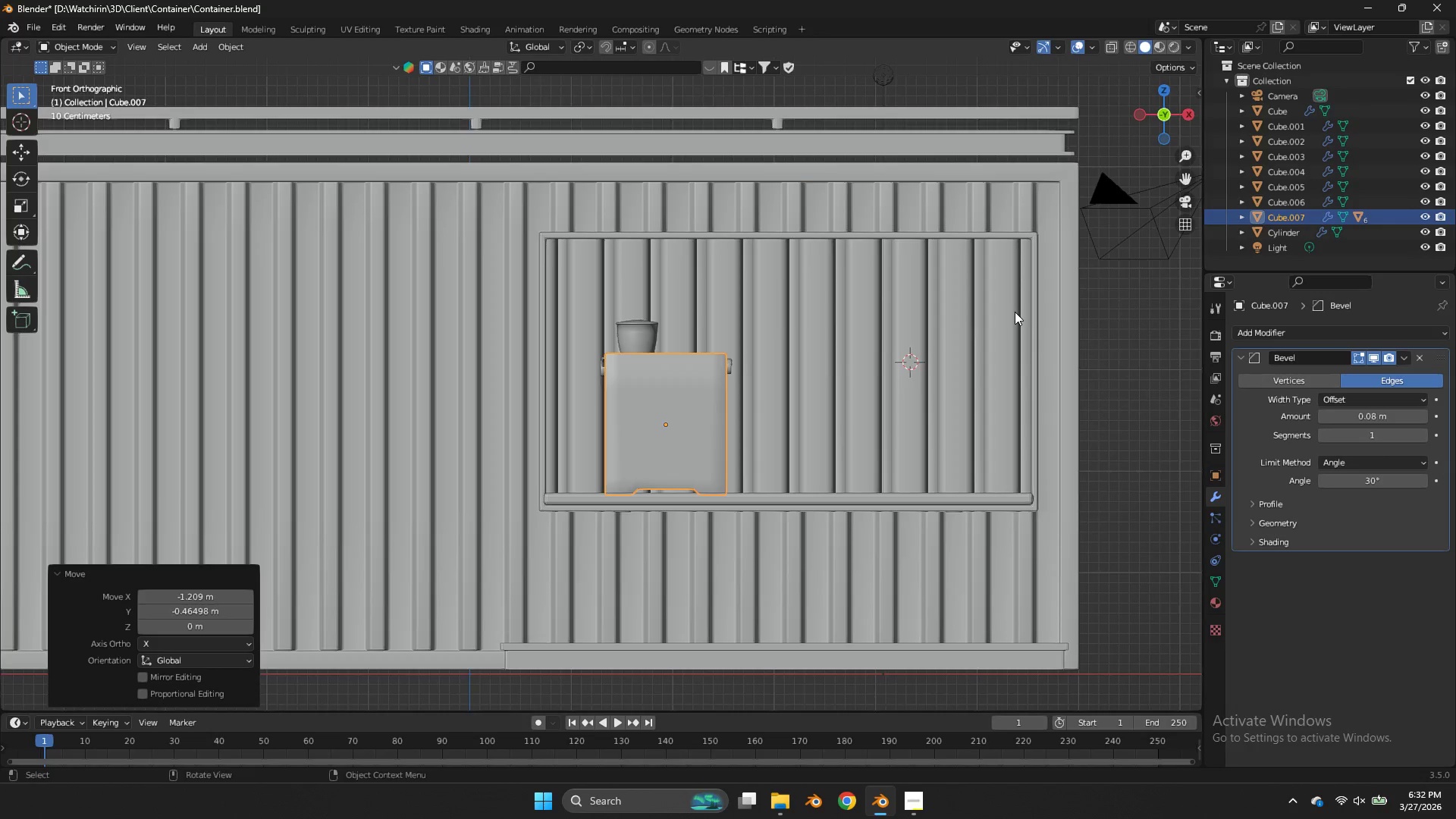 
scroll: coordinate [813, 318], scroll_direction: up, amount: 4.0
 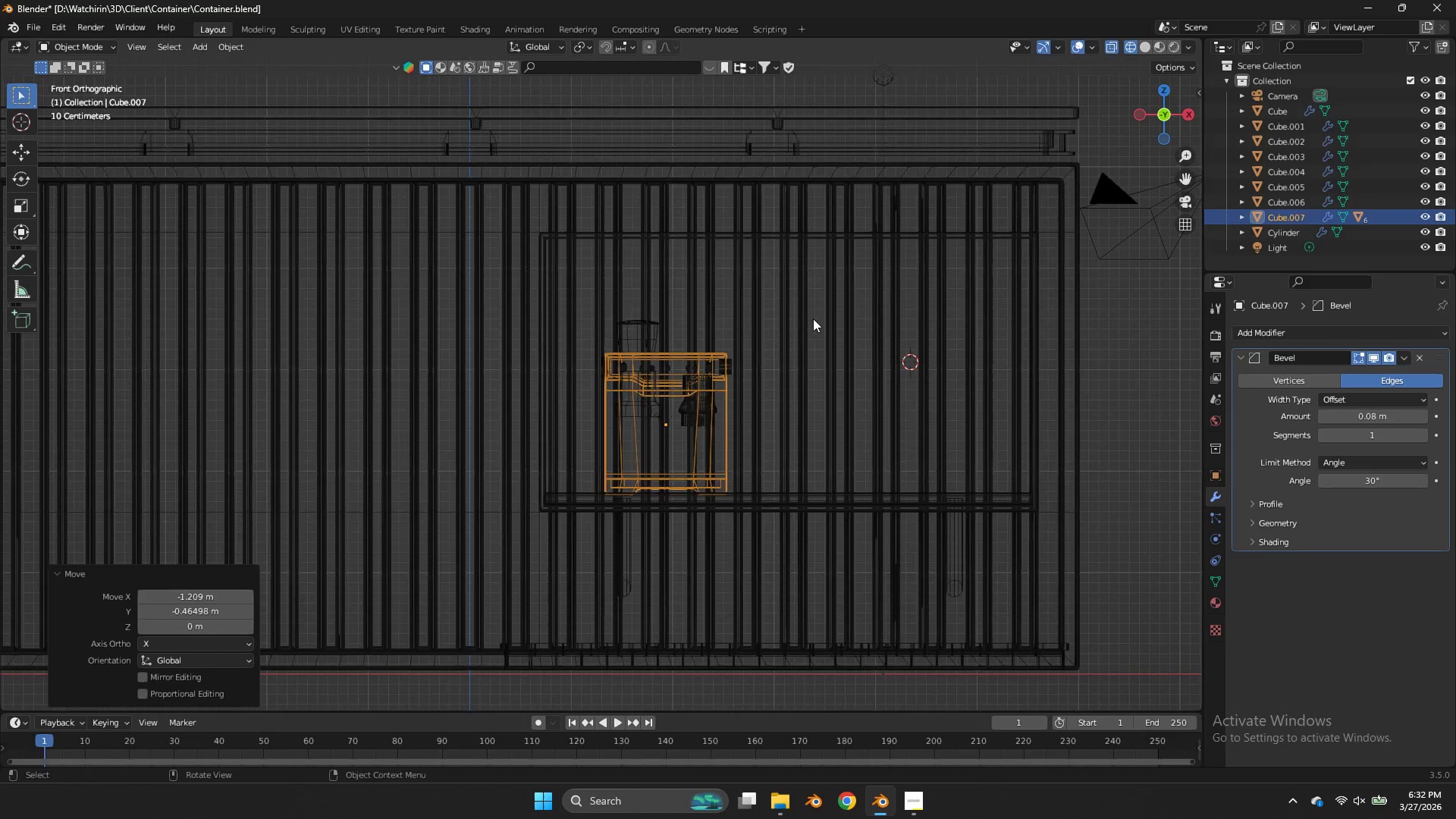 
left_click_drag(start_coordinate=[1190, 108], to_coordinate=[17, 118])
 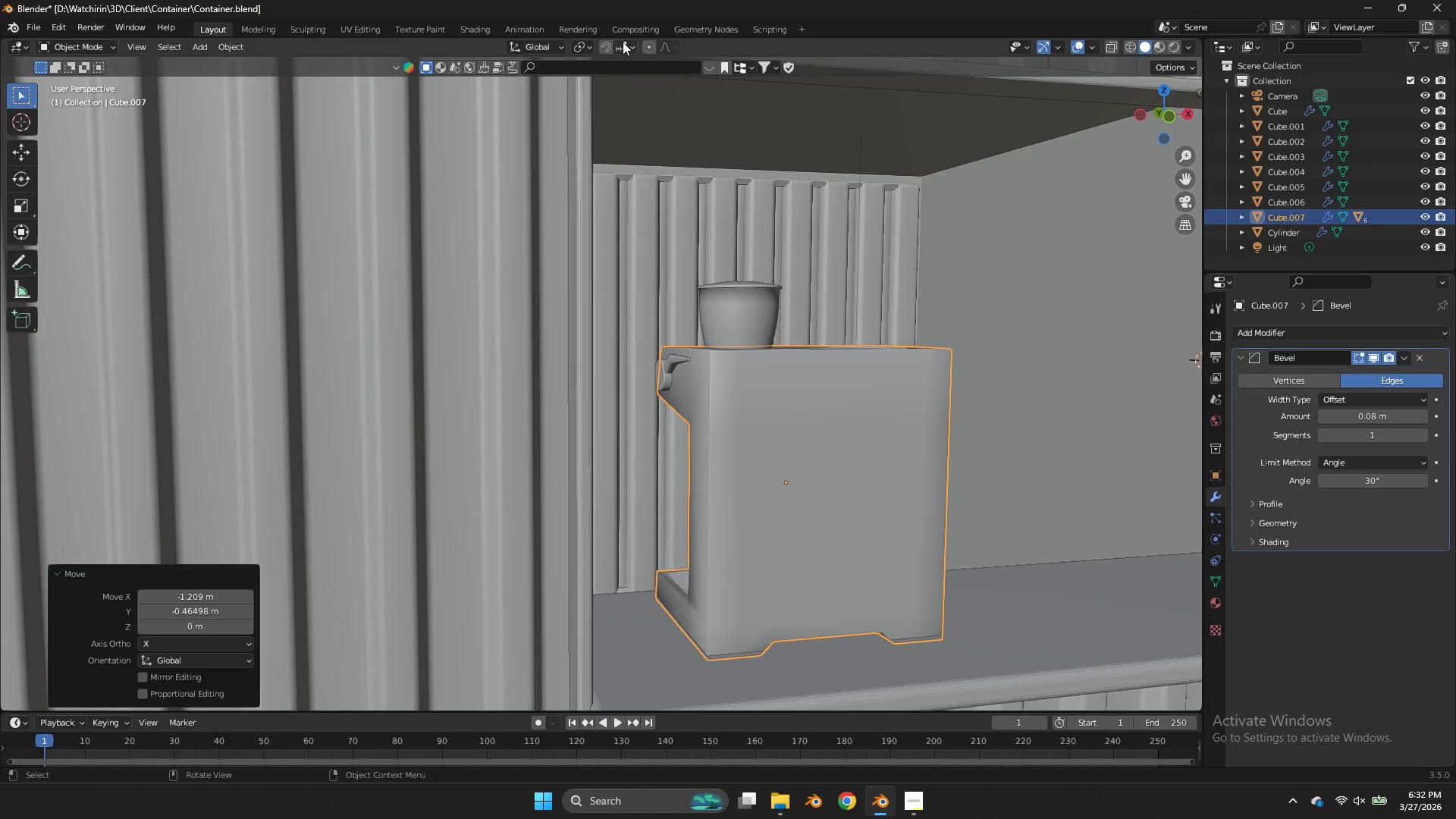 
scroll: coordinate [1015, 312], scroll_direction: up, amount: 2.0
 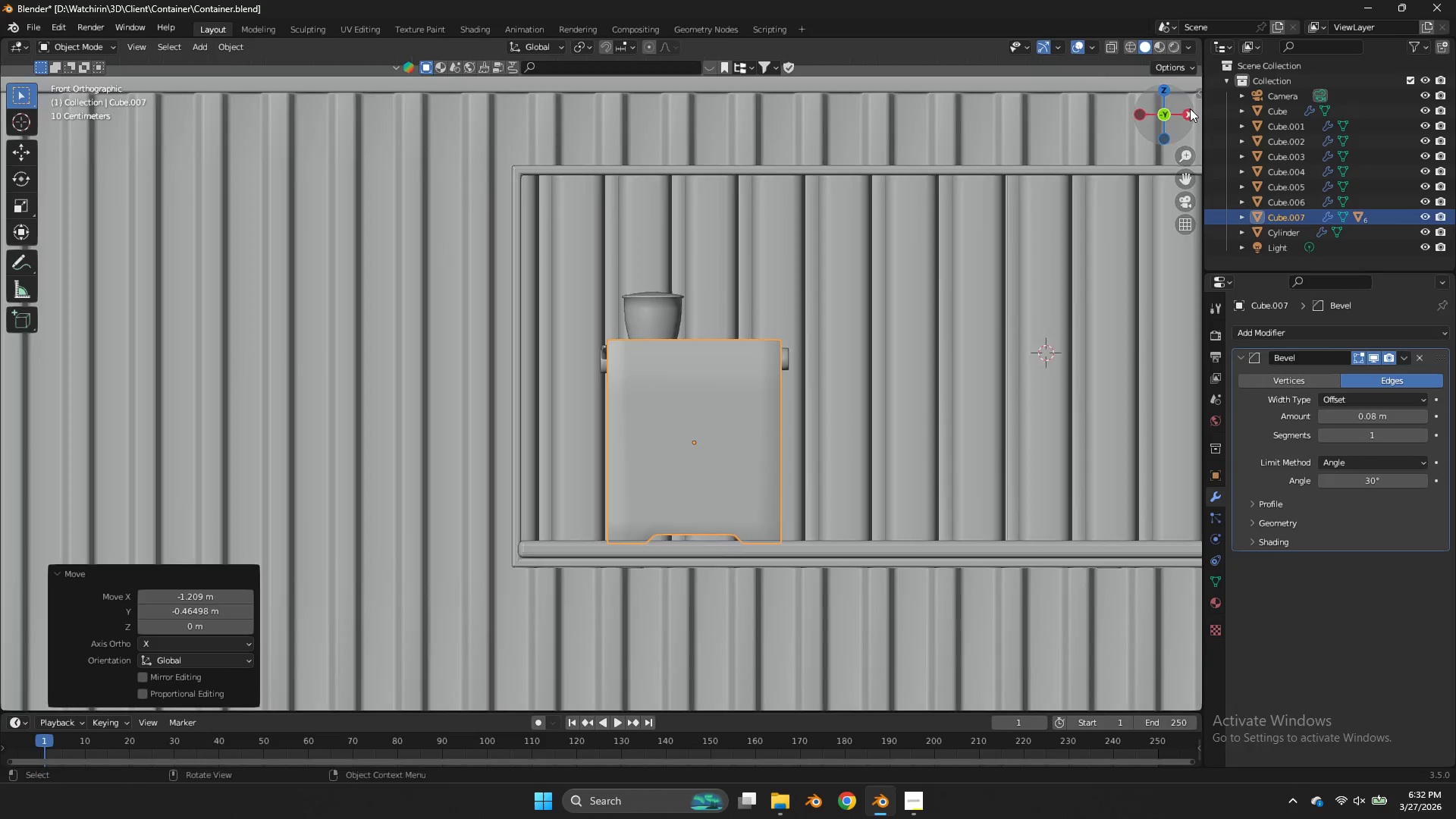 
left_click([588, 42])
 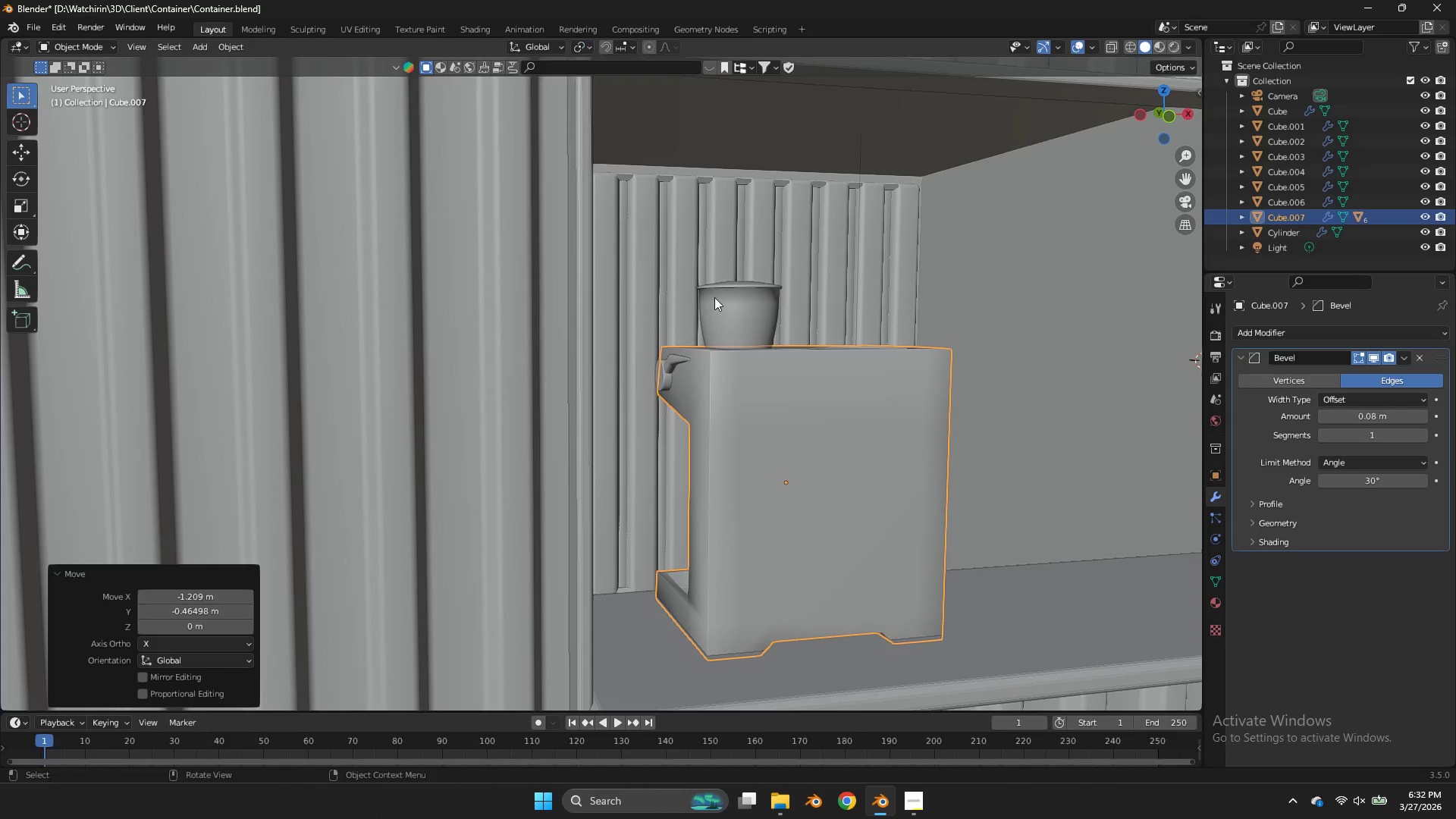 
scroll: coordinate [714, 297], scroll_direction: down, amount: 2.0
 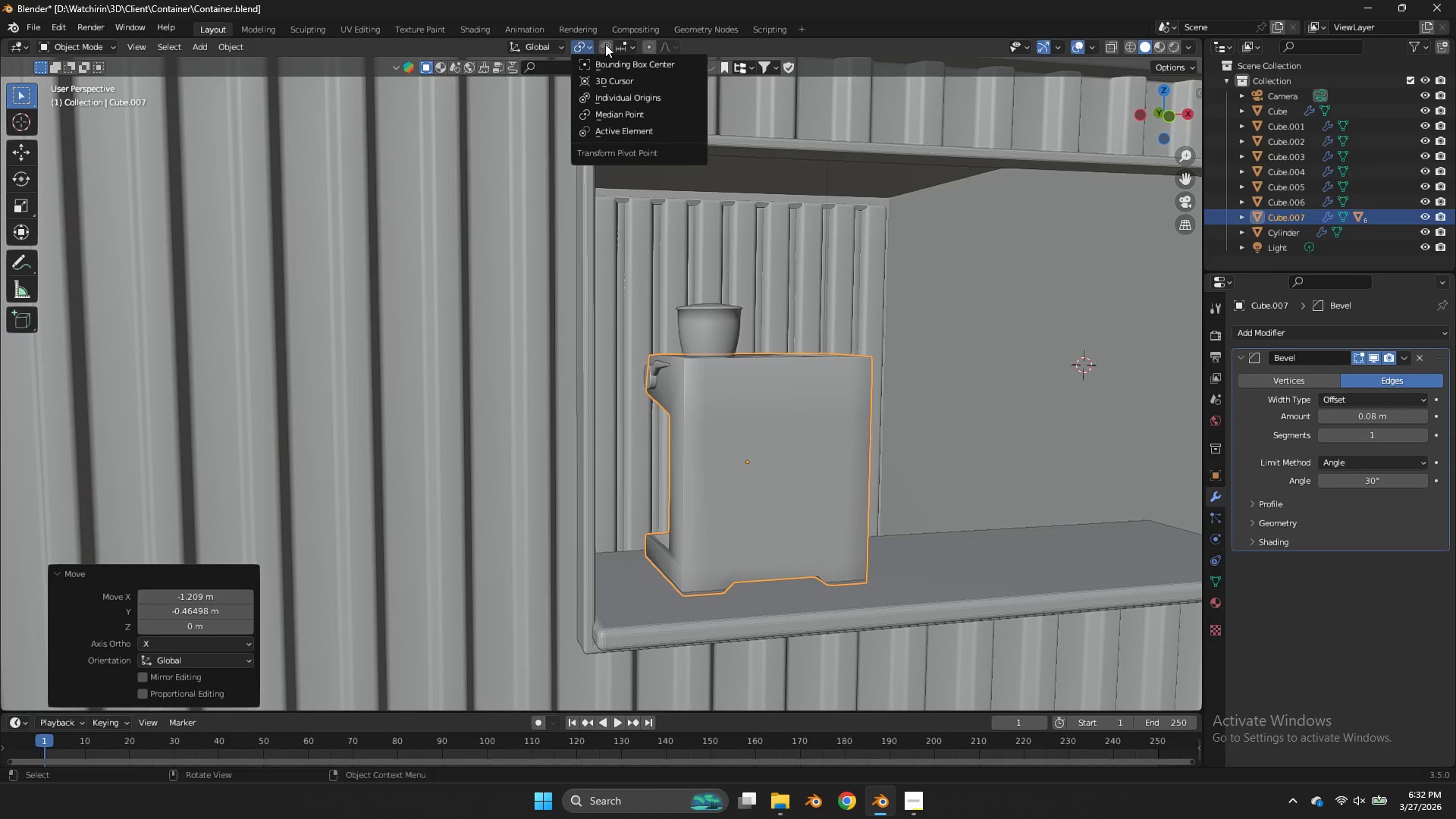 
double_click([611, 44])
 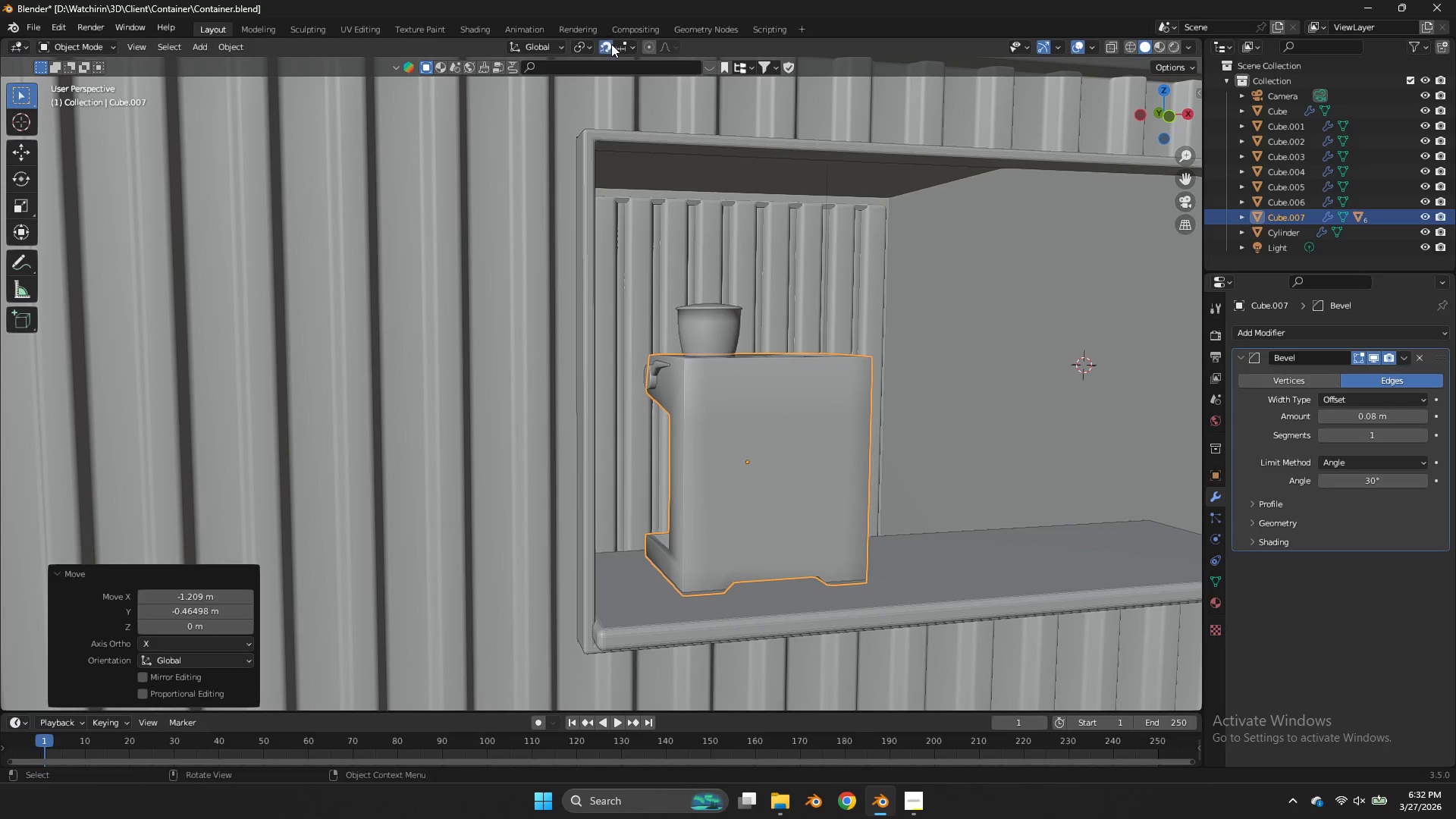 
triple_click([611, 44])
 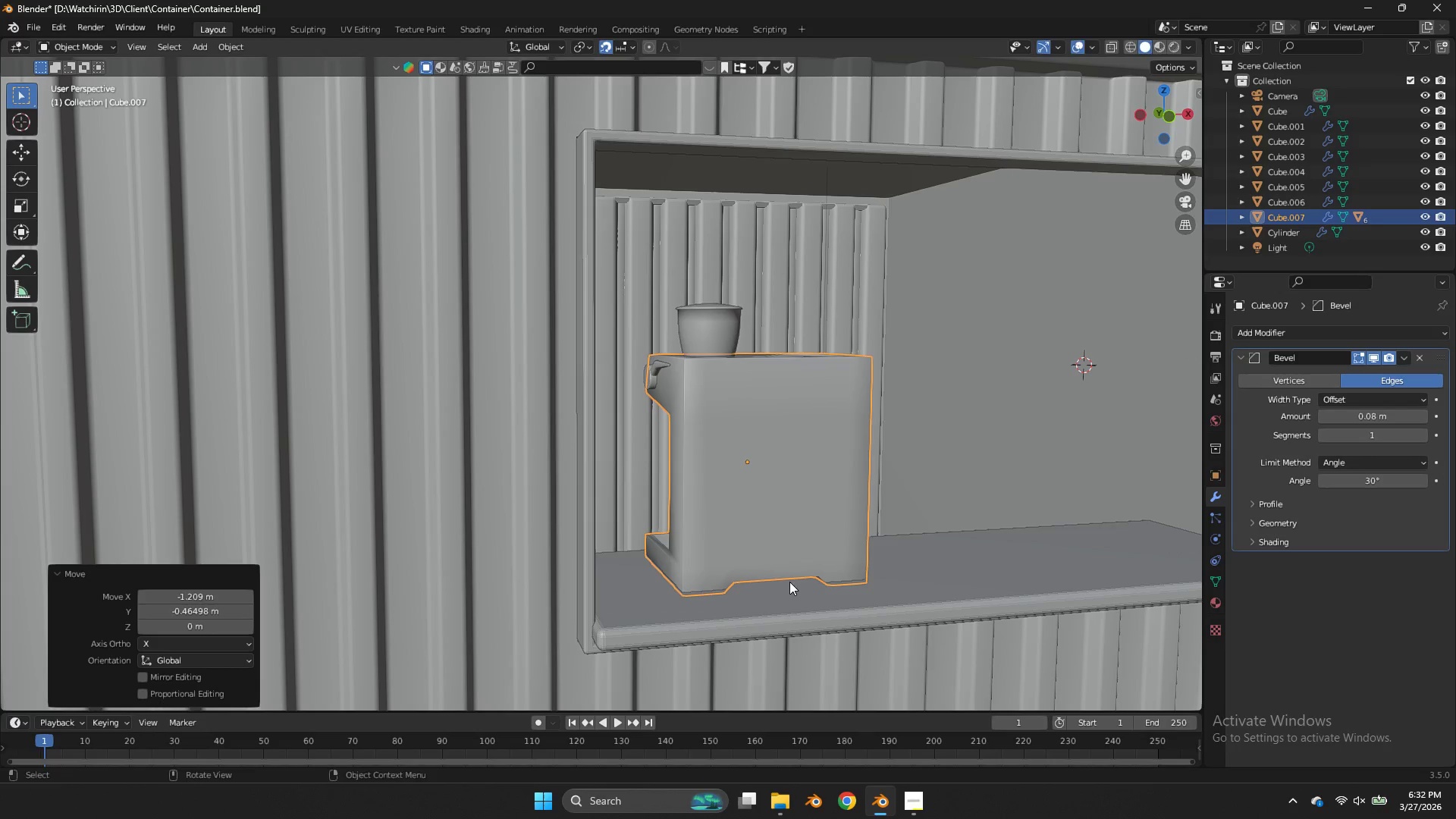 
type(gz)
 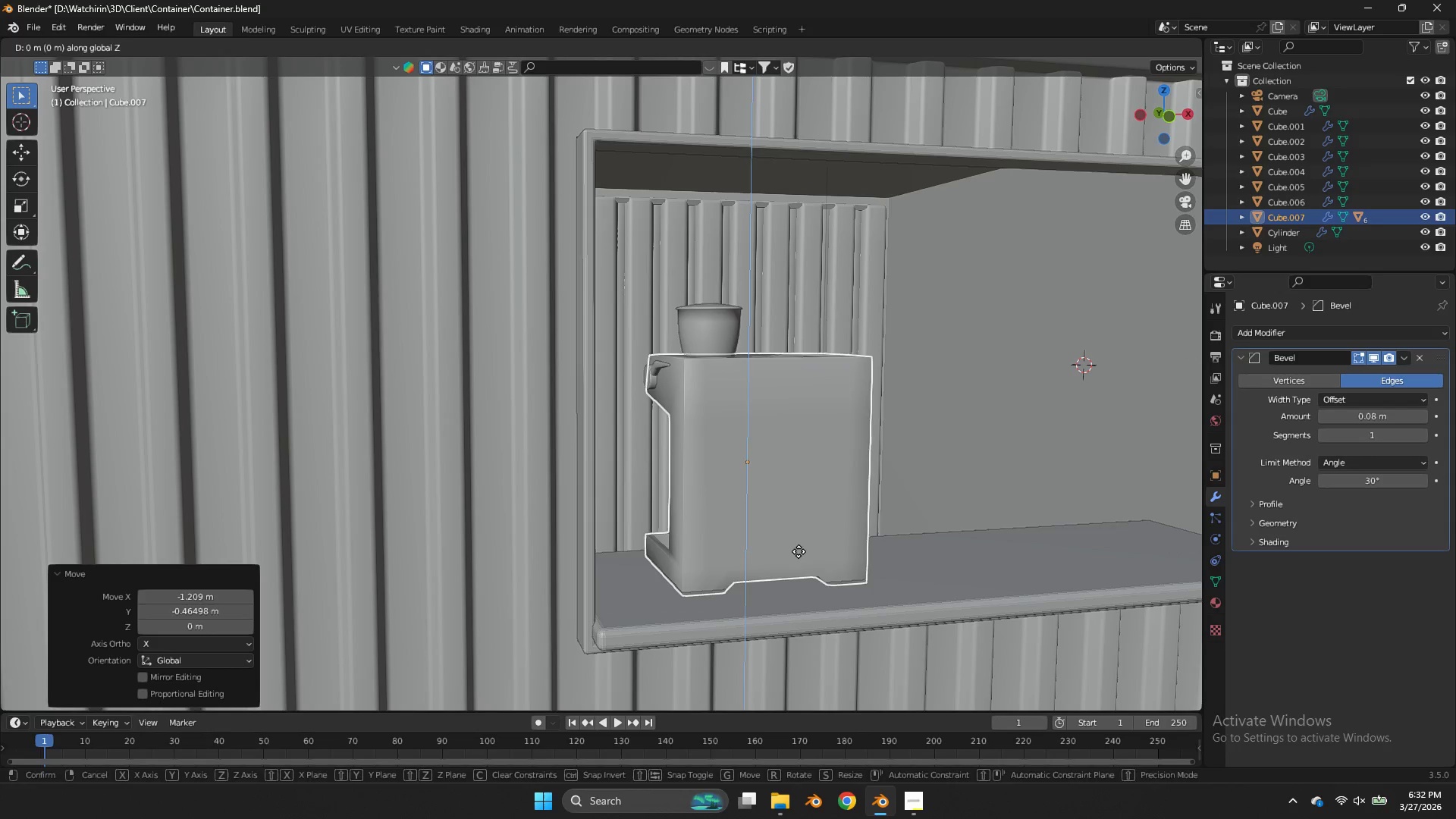 
right_click([805, 534])
 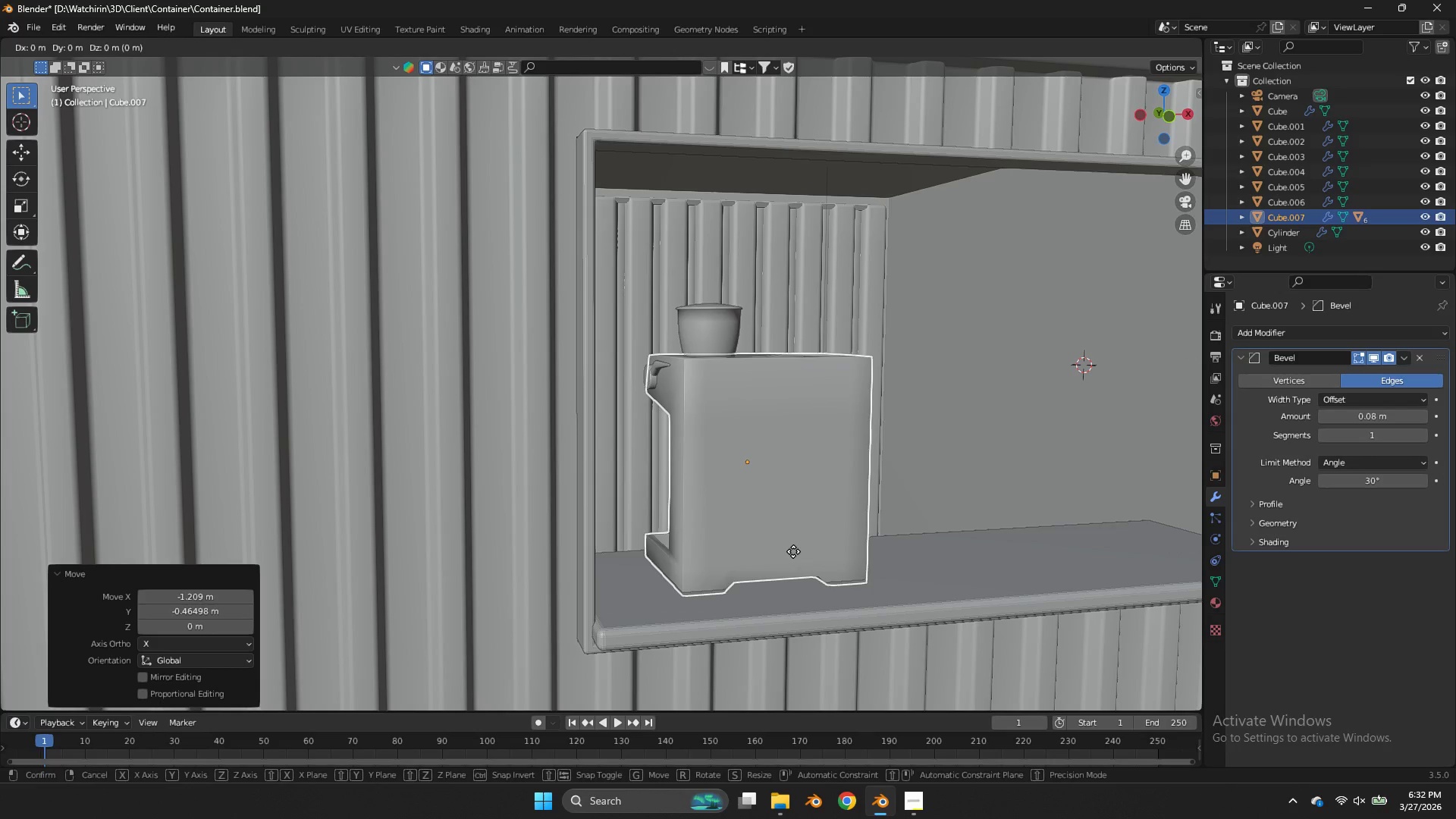 
key(G)
 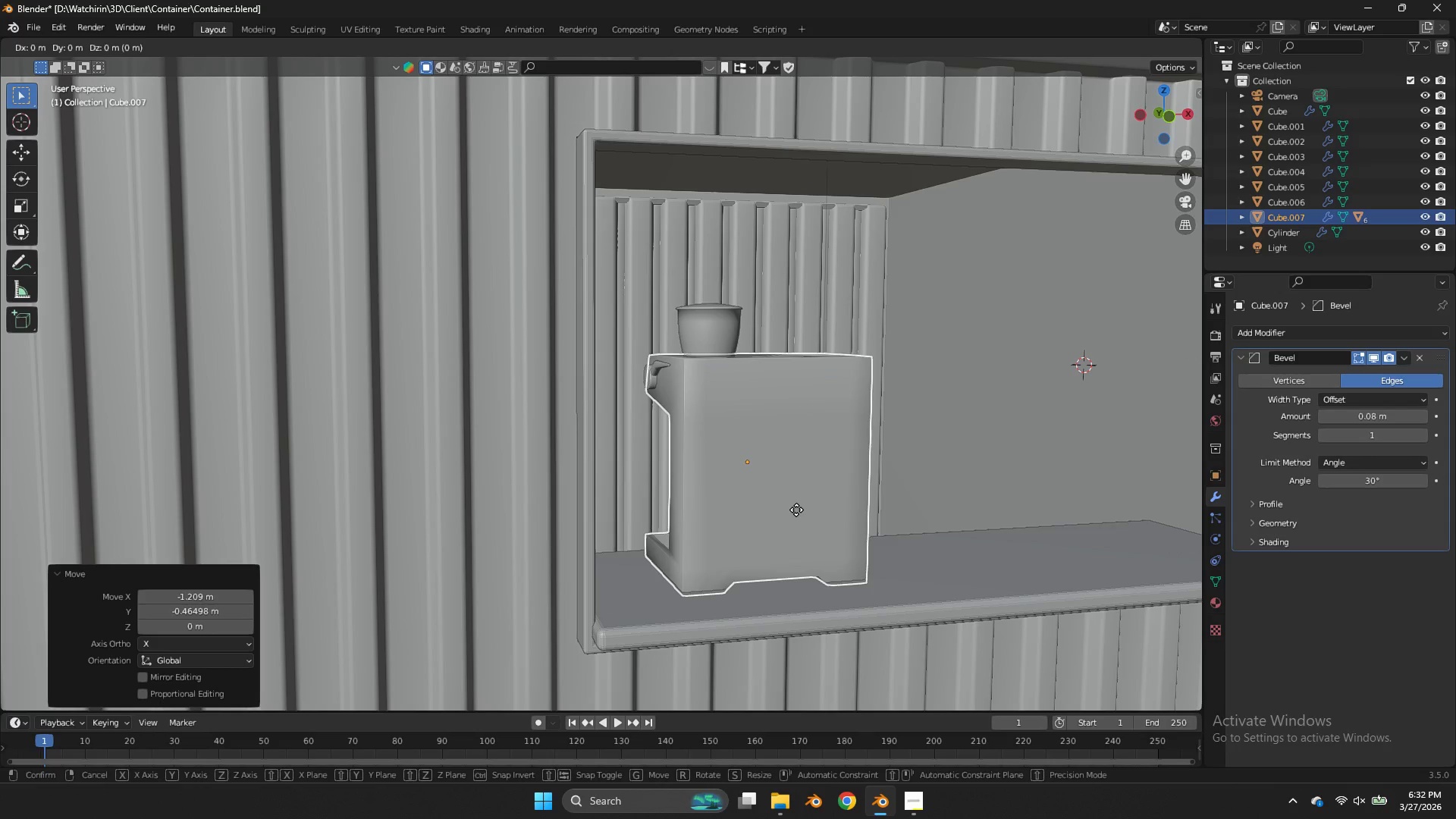 
hold_key(key=ShiftLeft, duration=1.62)
left_click([772, 114])
 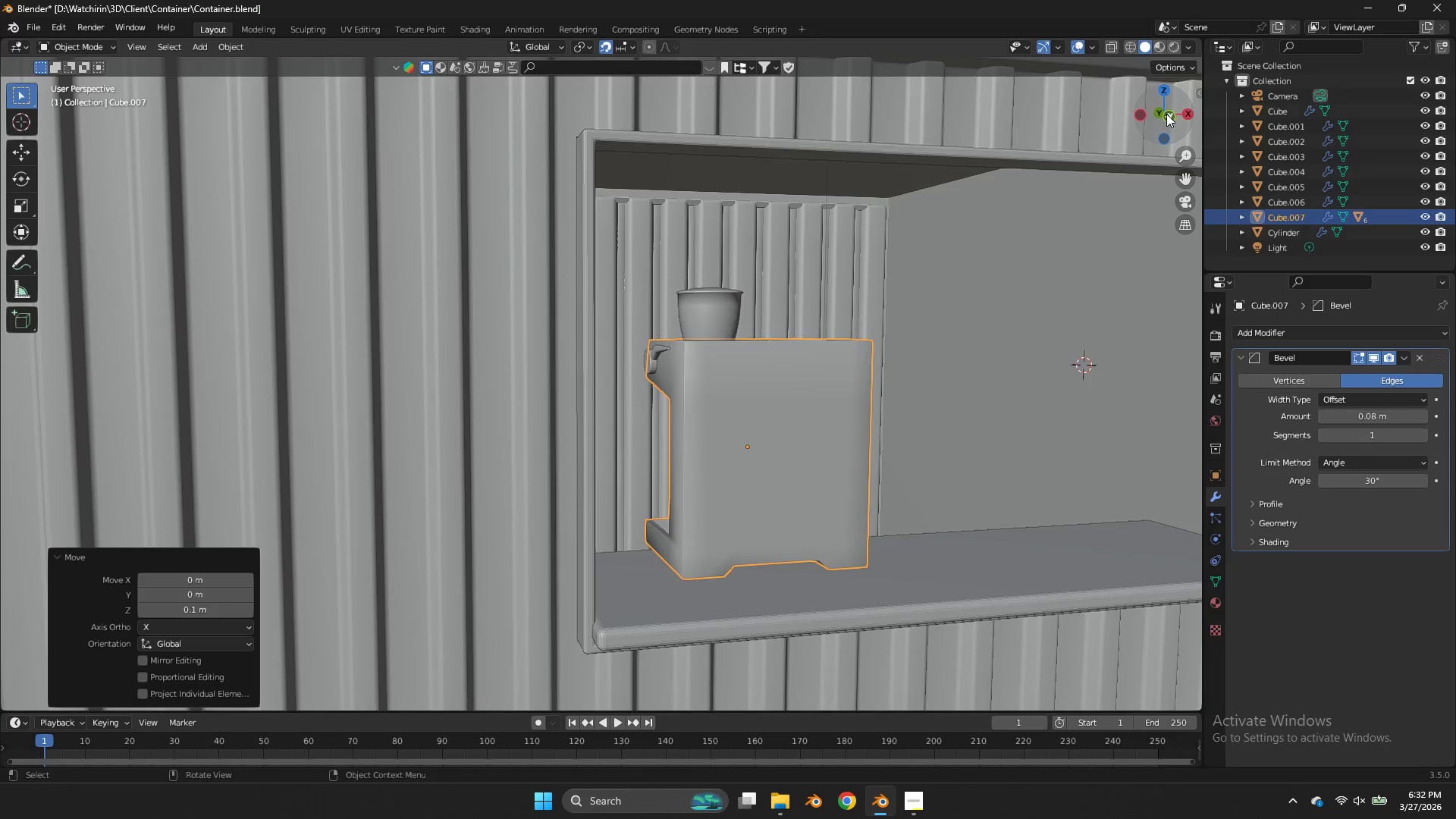 
left_click([1166, 114])
 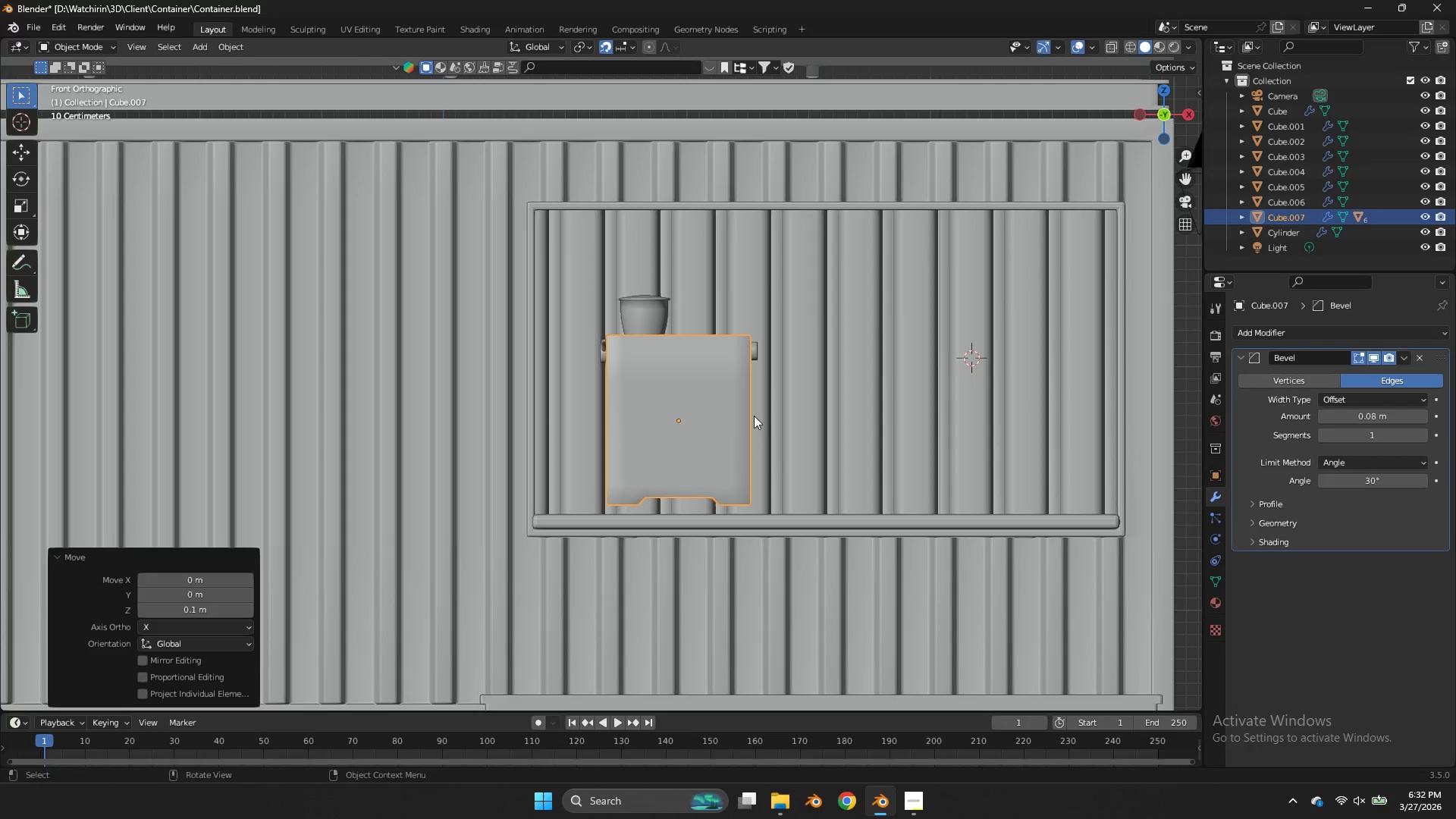 
key(G)
 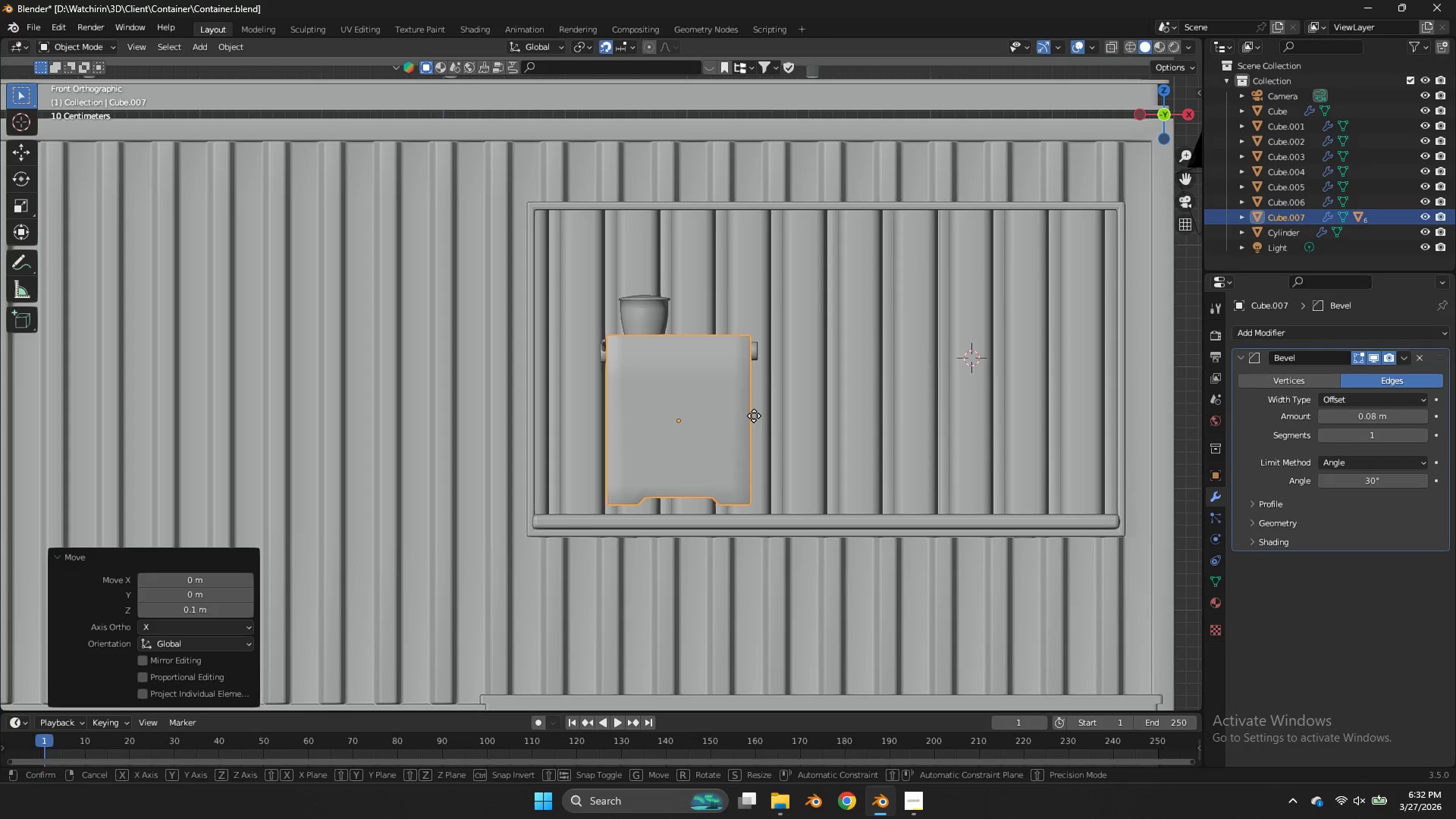 
hold_key(key=ShiftLeft, duration=3.34)
left_click([718, 510])
 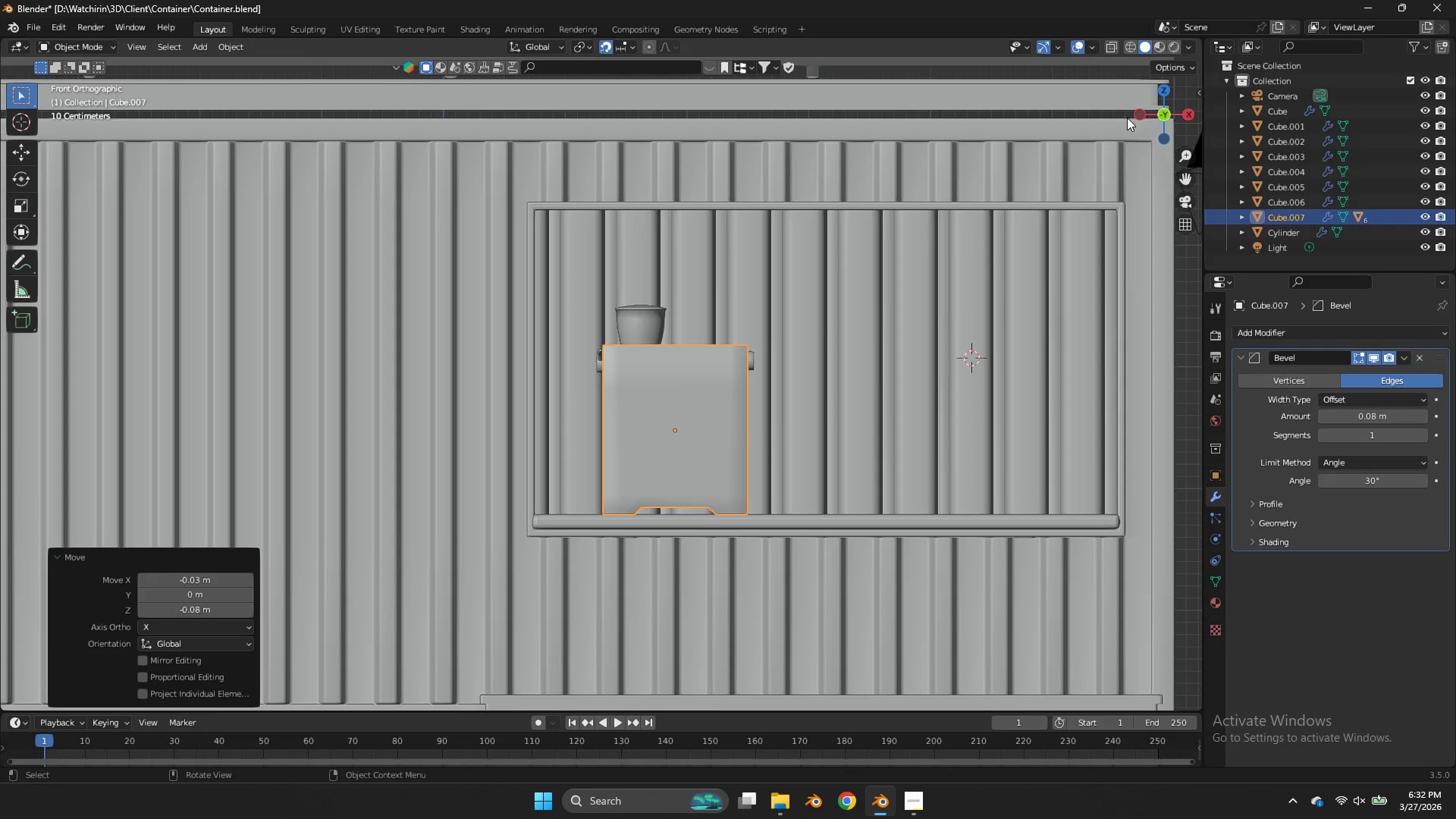 
left_click_drag(start_coordinate=[1145, 109], to_coordinate=[193, 96])
 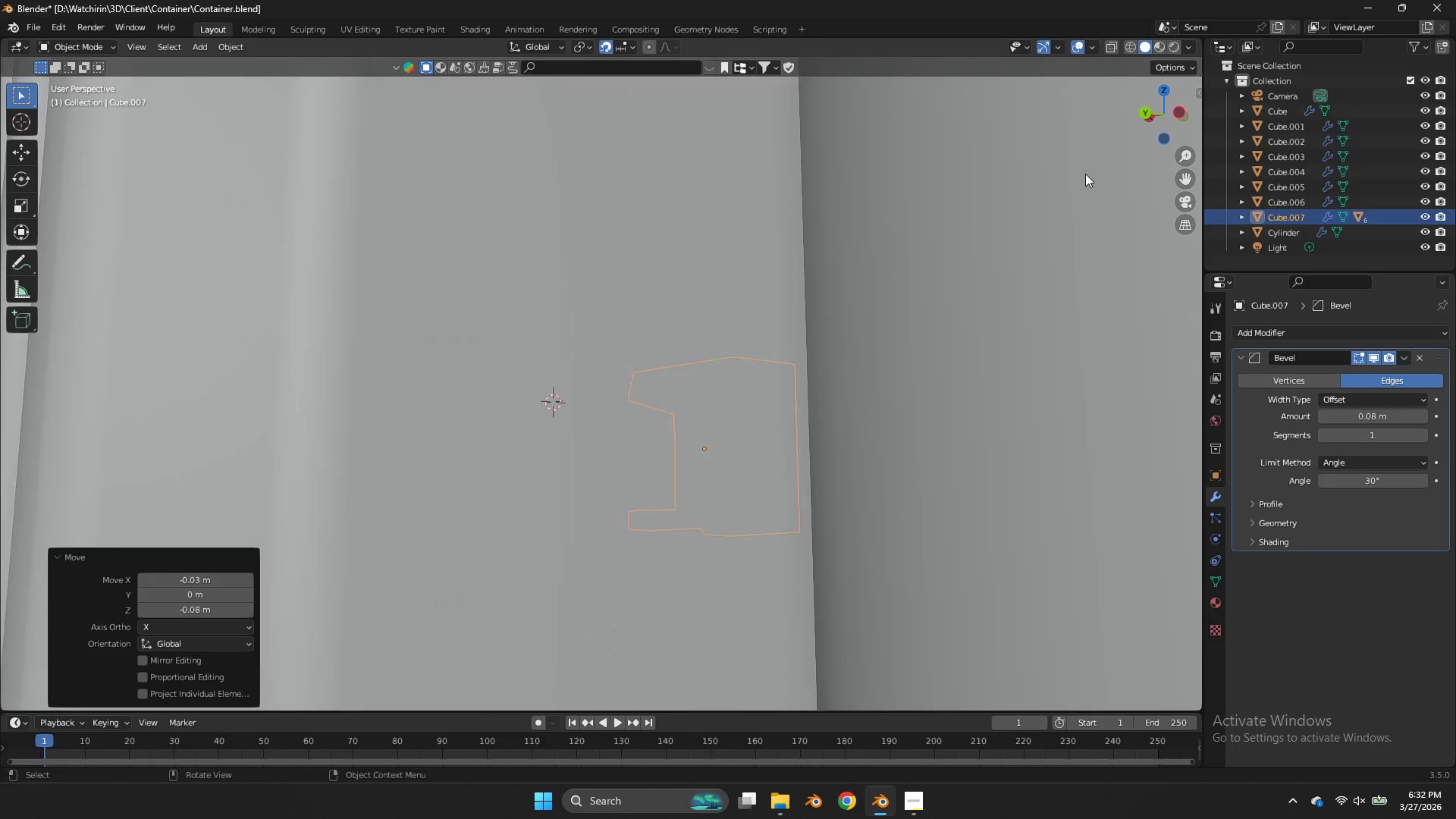 
scroll: coordinate [1085, 174], scroll_direction: up, amount: 4.0
 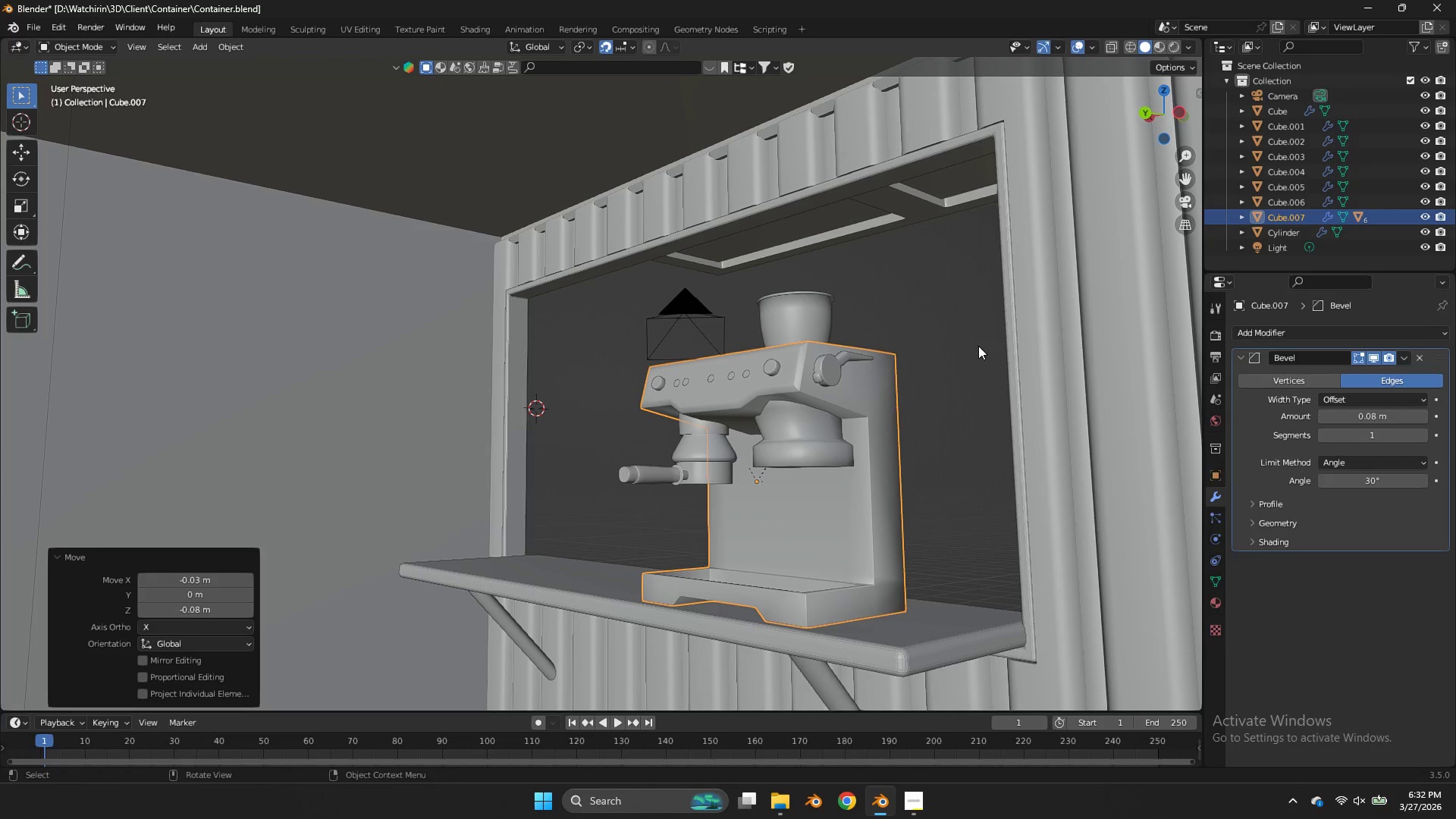 
type(gz)
 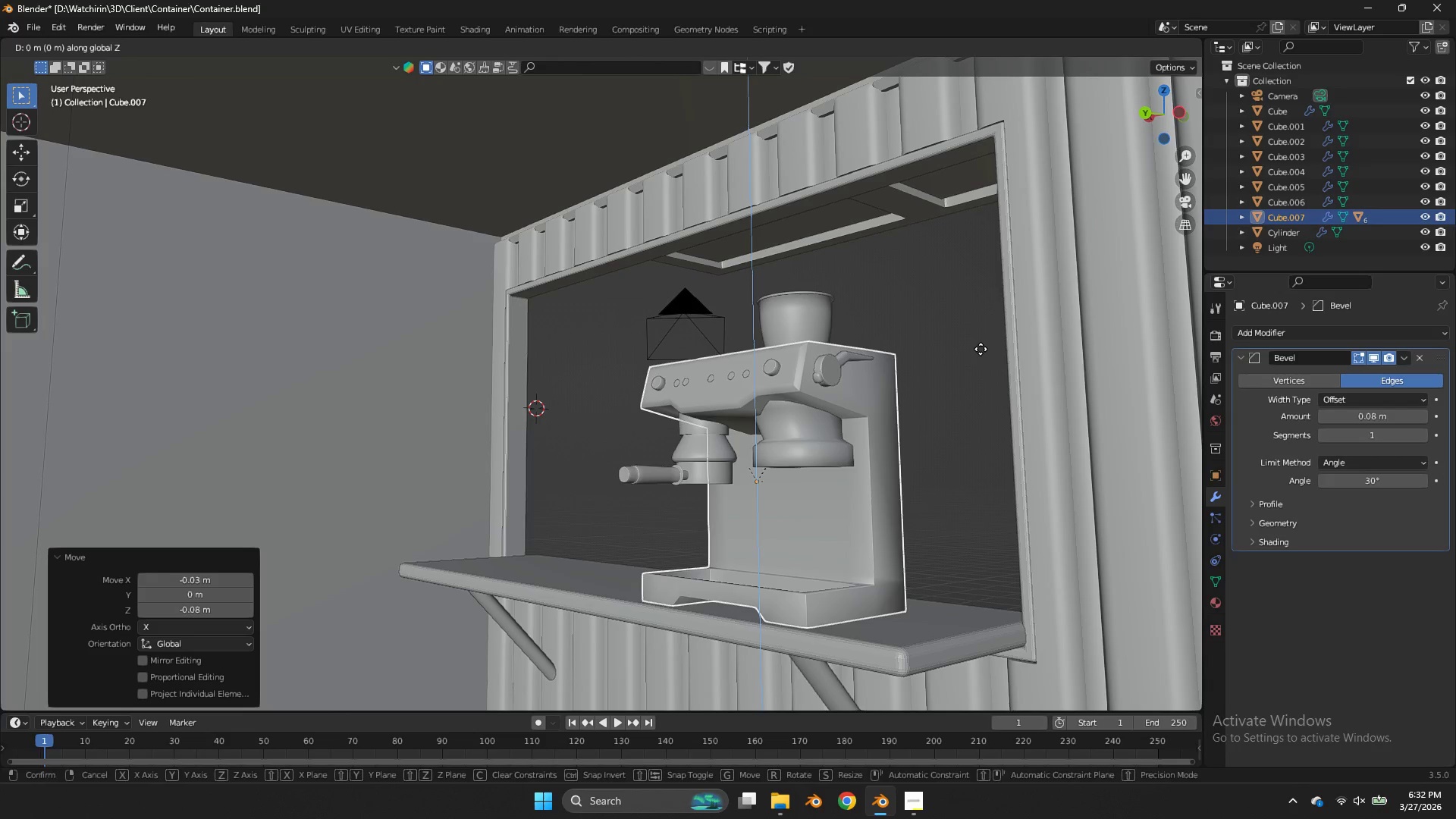 
hold_key(key=ShiftLeft, duration=1.62)
 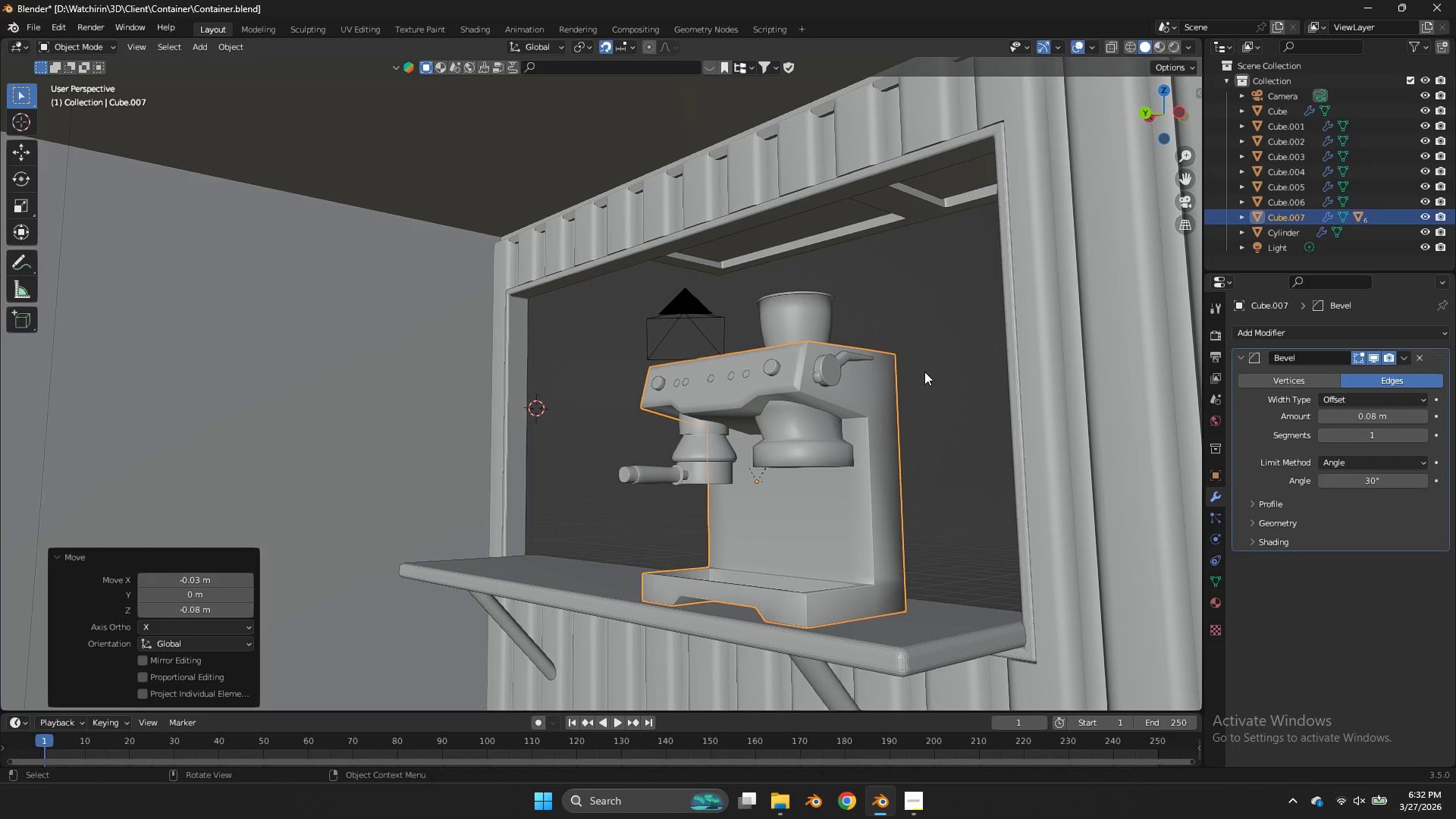 
key(G)
 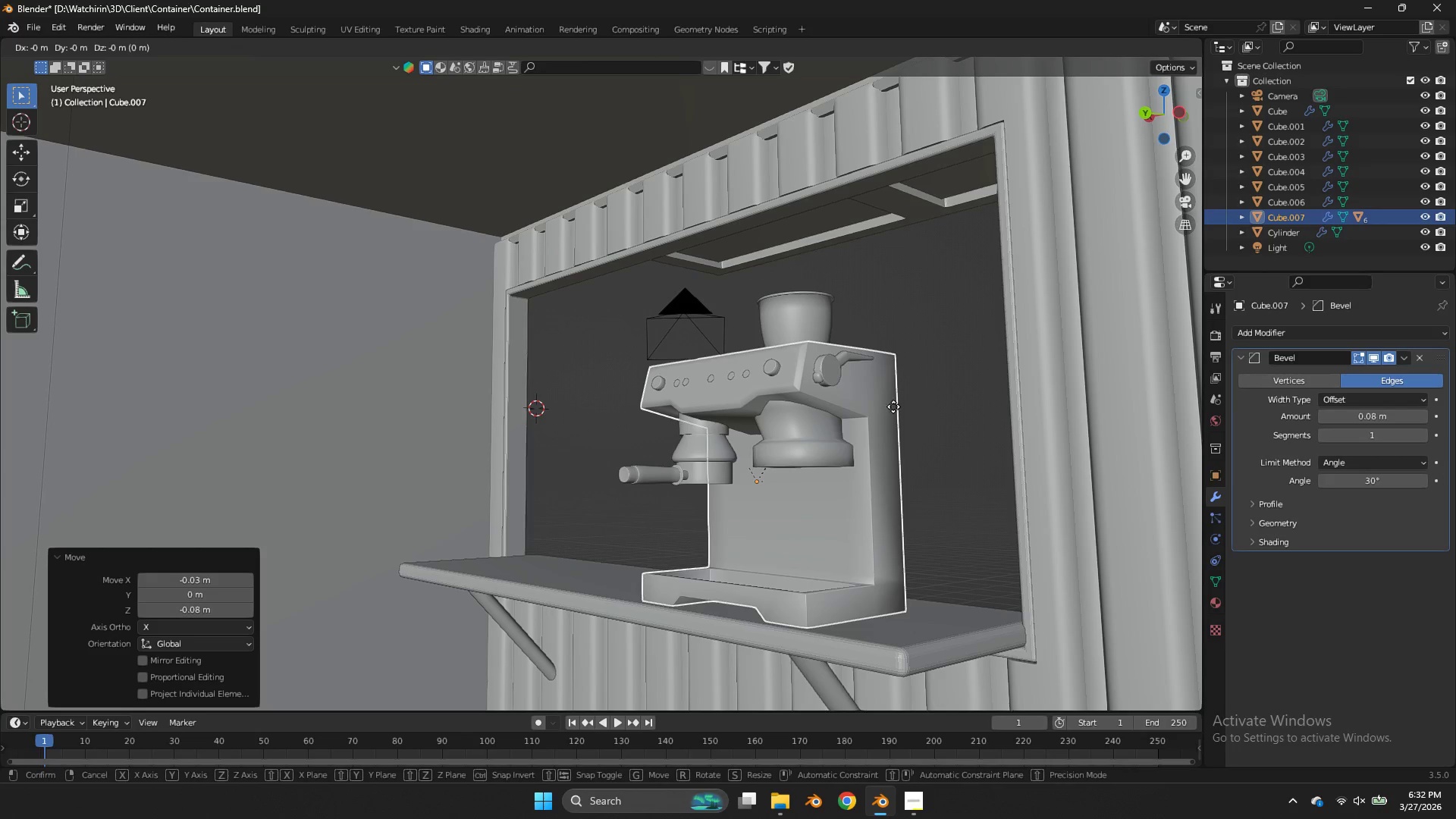 
hold_key(key=ShiftLeft, duration=0.52)
 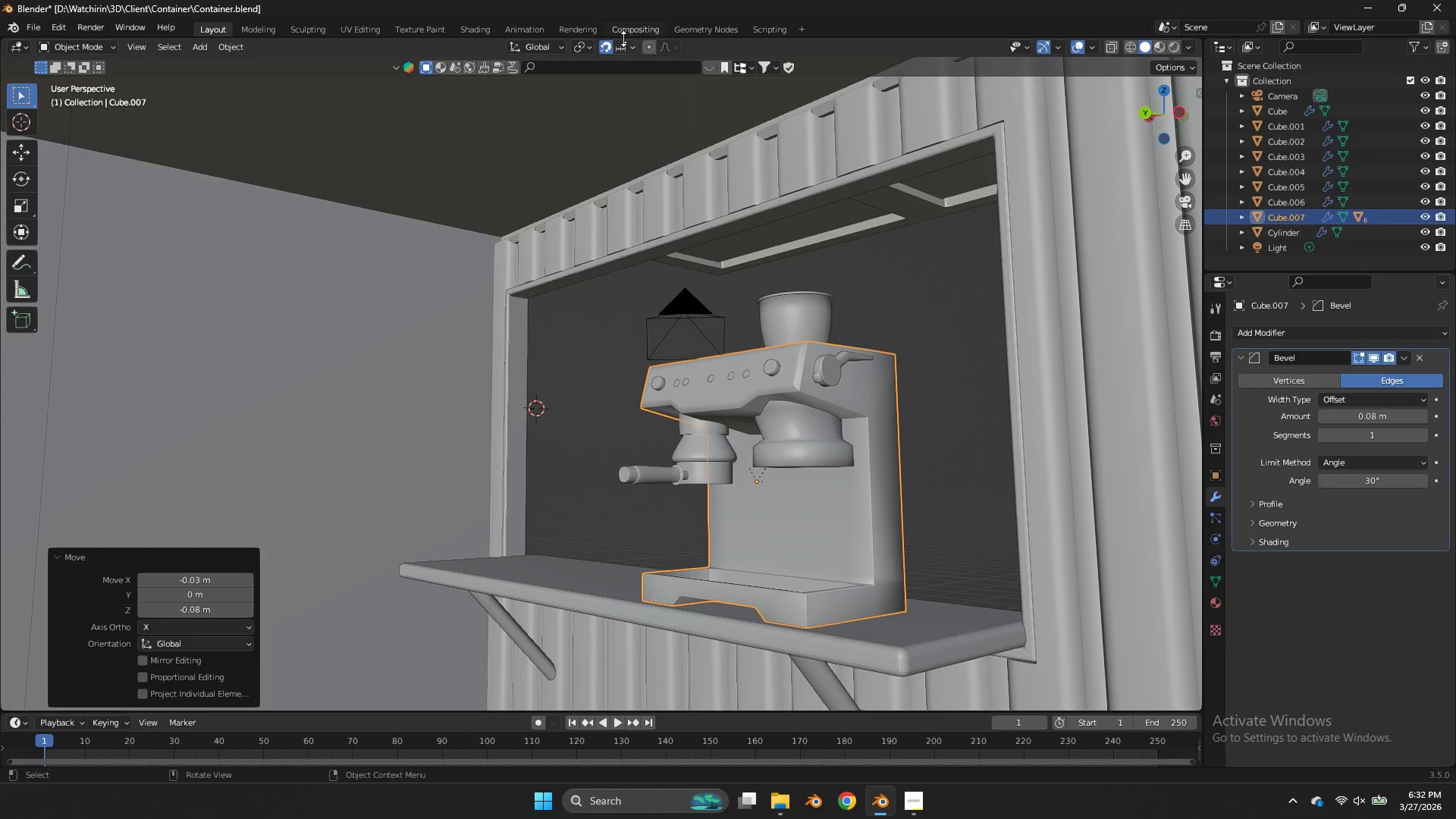 
left_click([620, 41])
 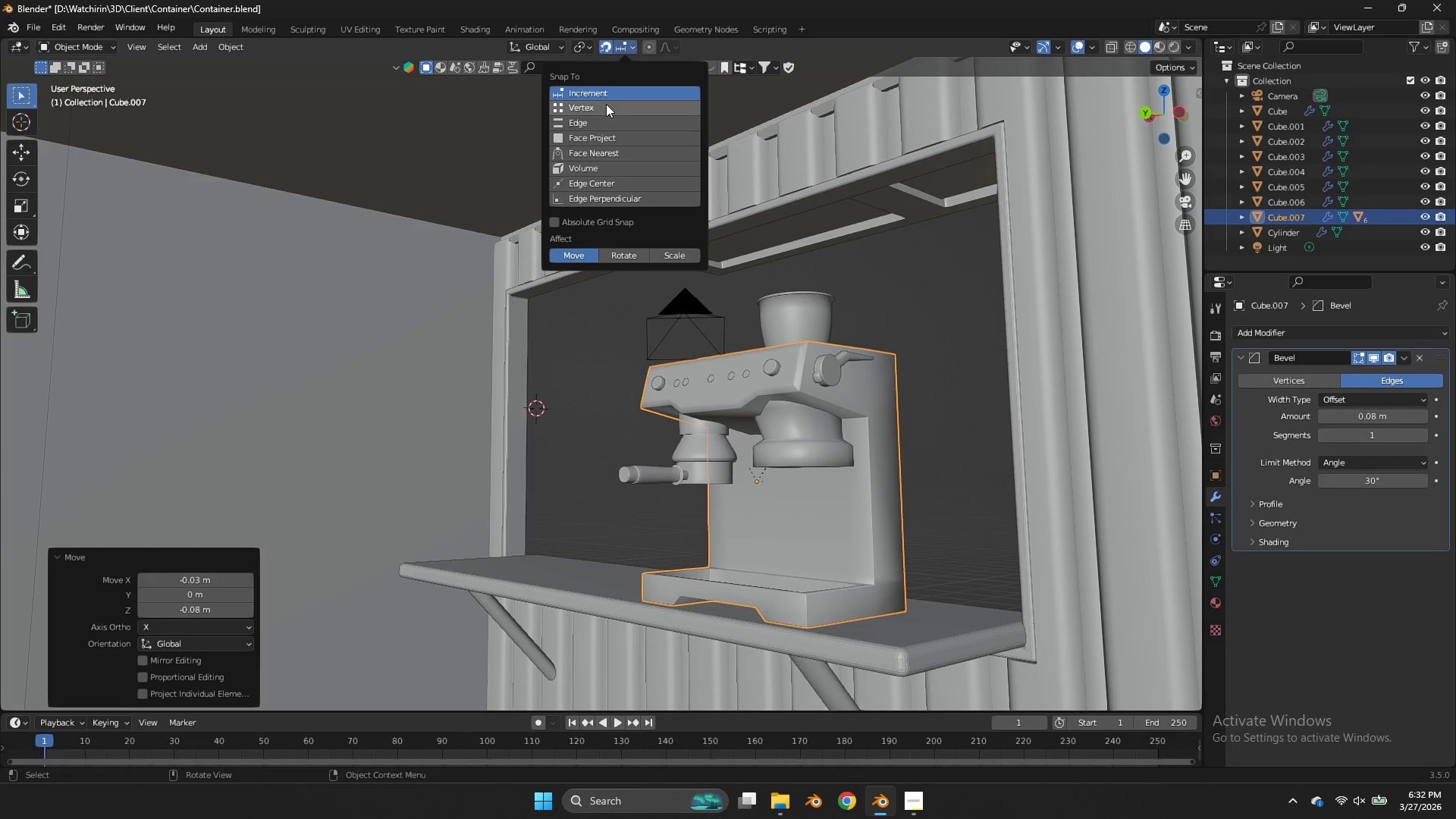 
left_click([606, 104])
 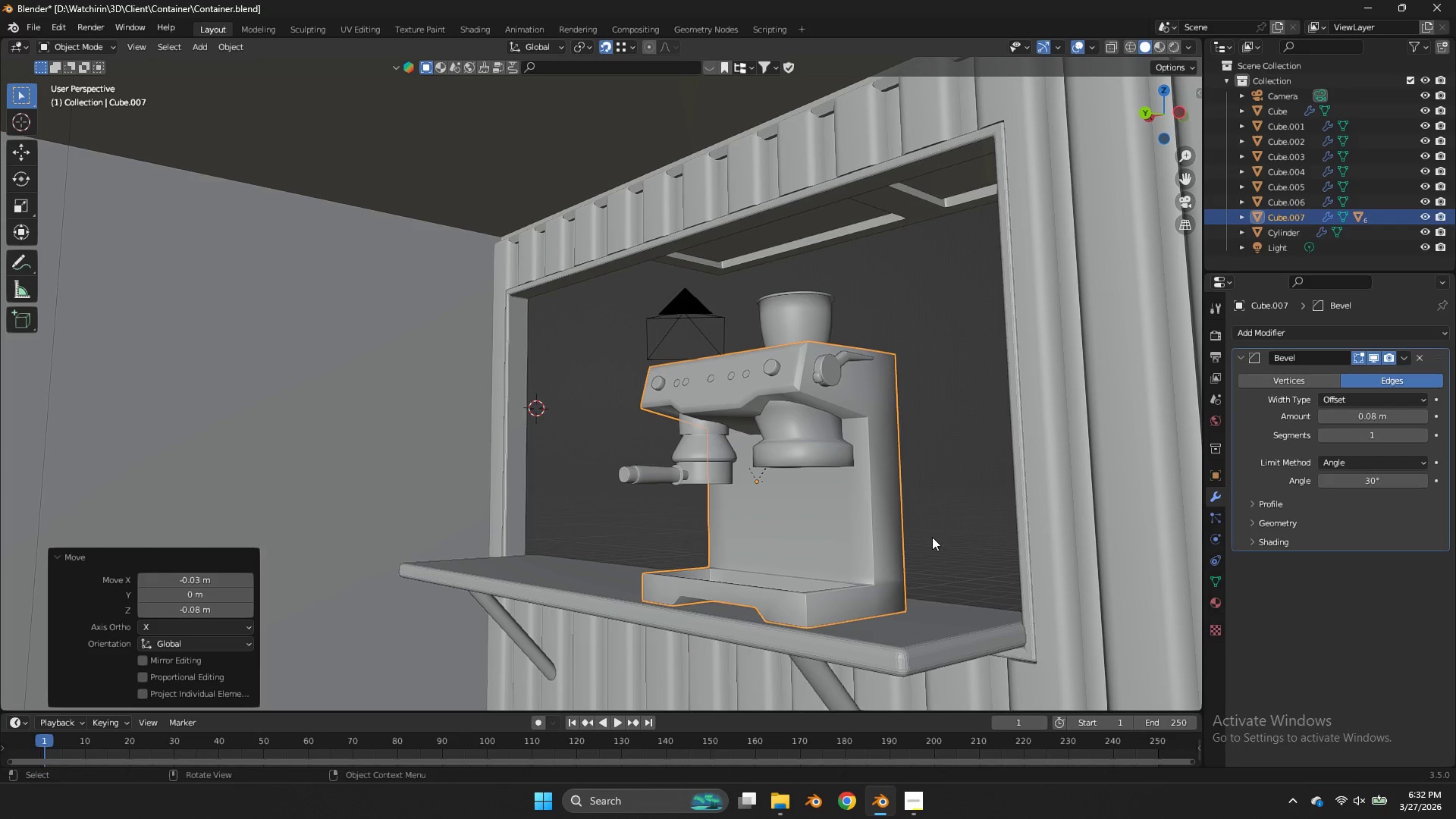 
key(G)
 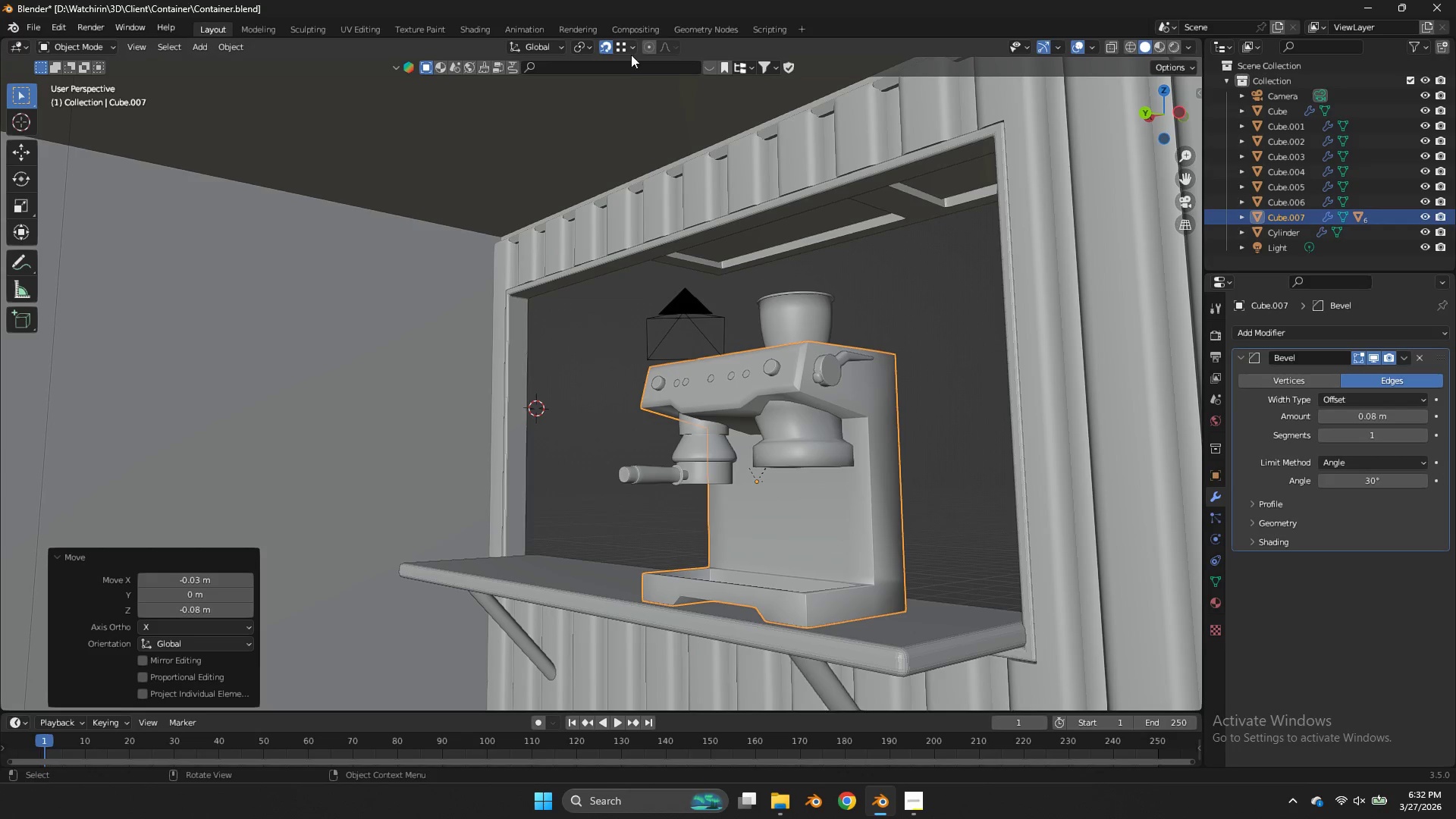 
left_click([628, 47])
 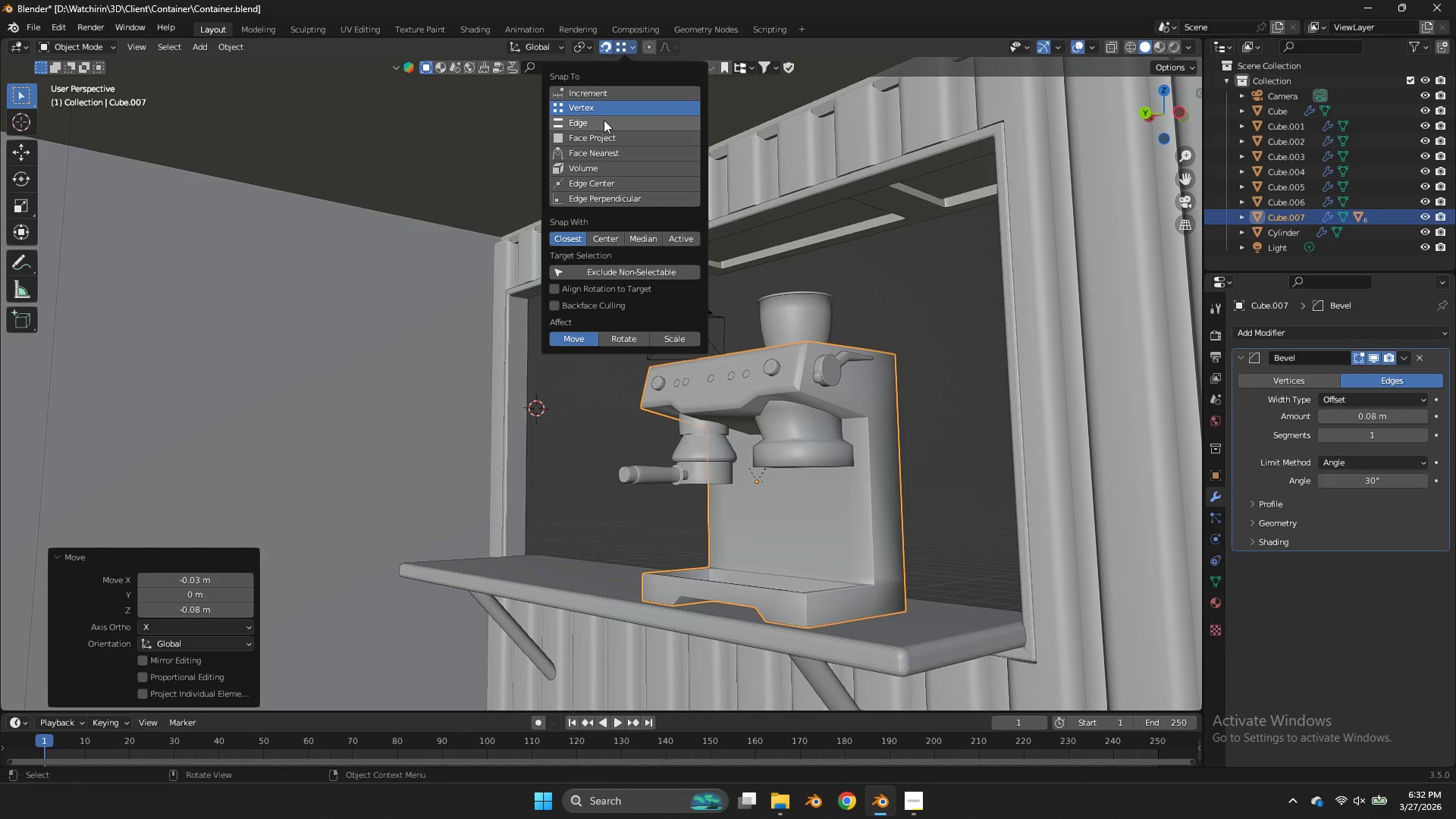 
left_click([602, 130])
 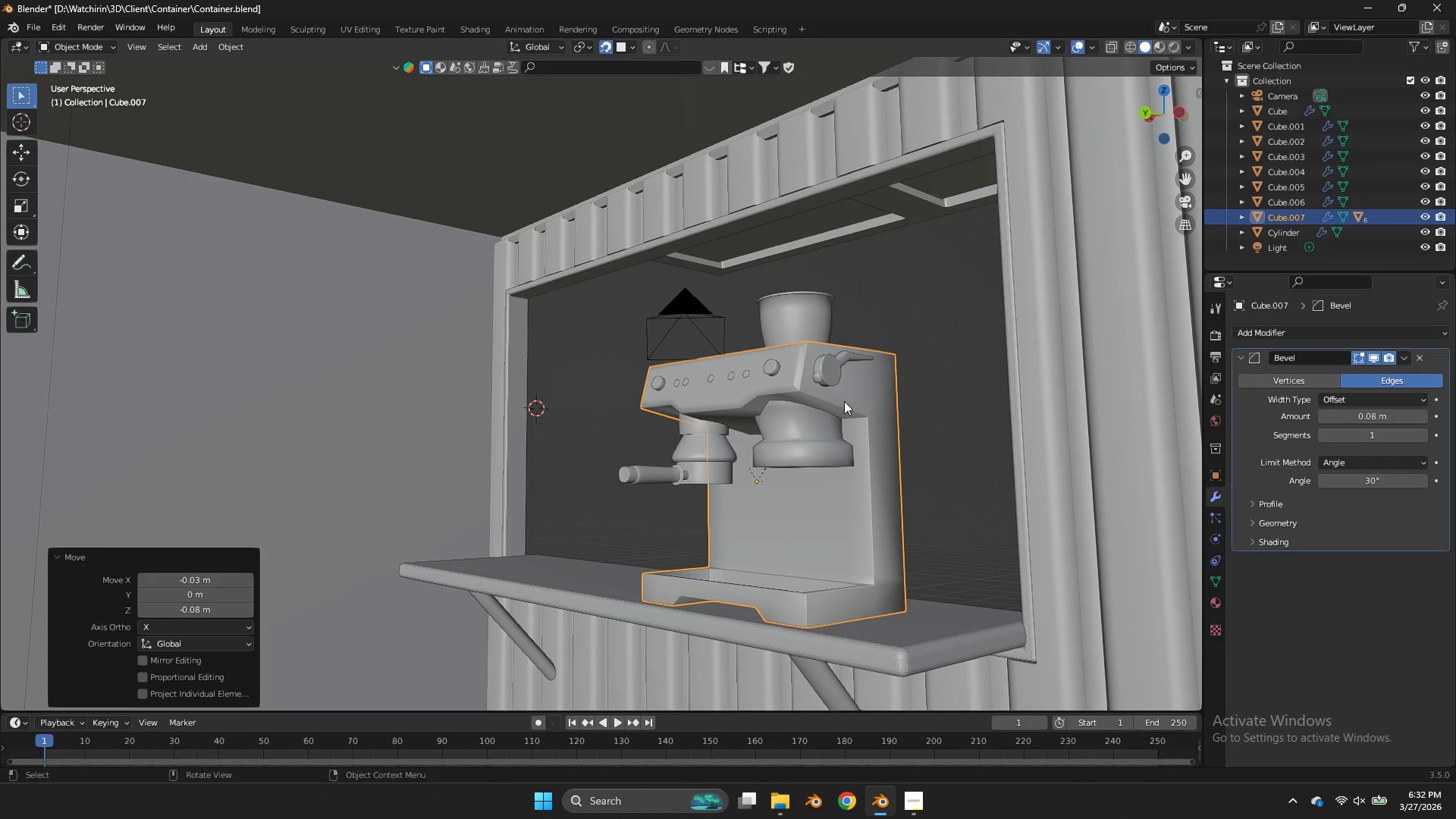 
key(G)
 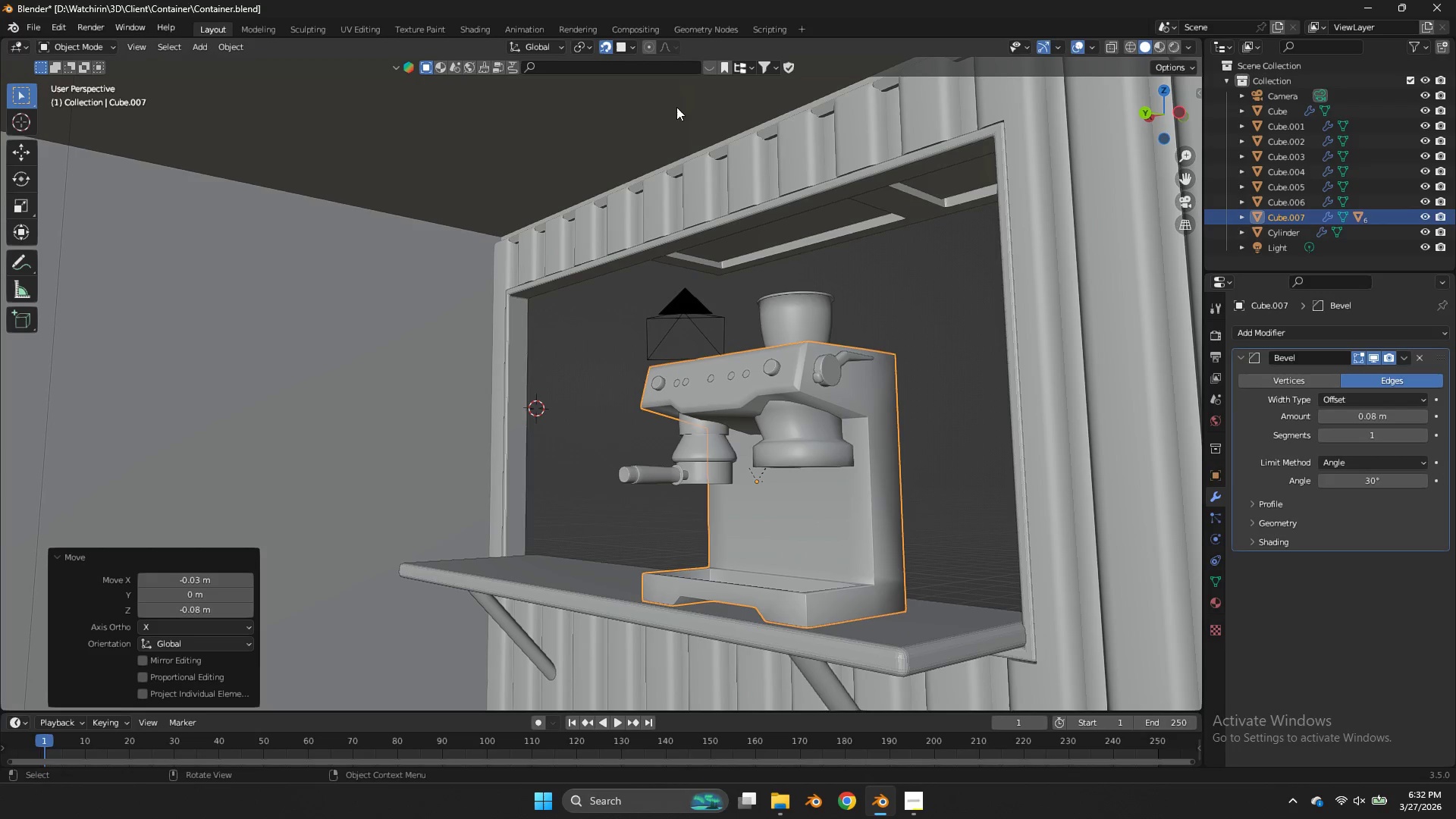 
left_click([629, 43])
 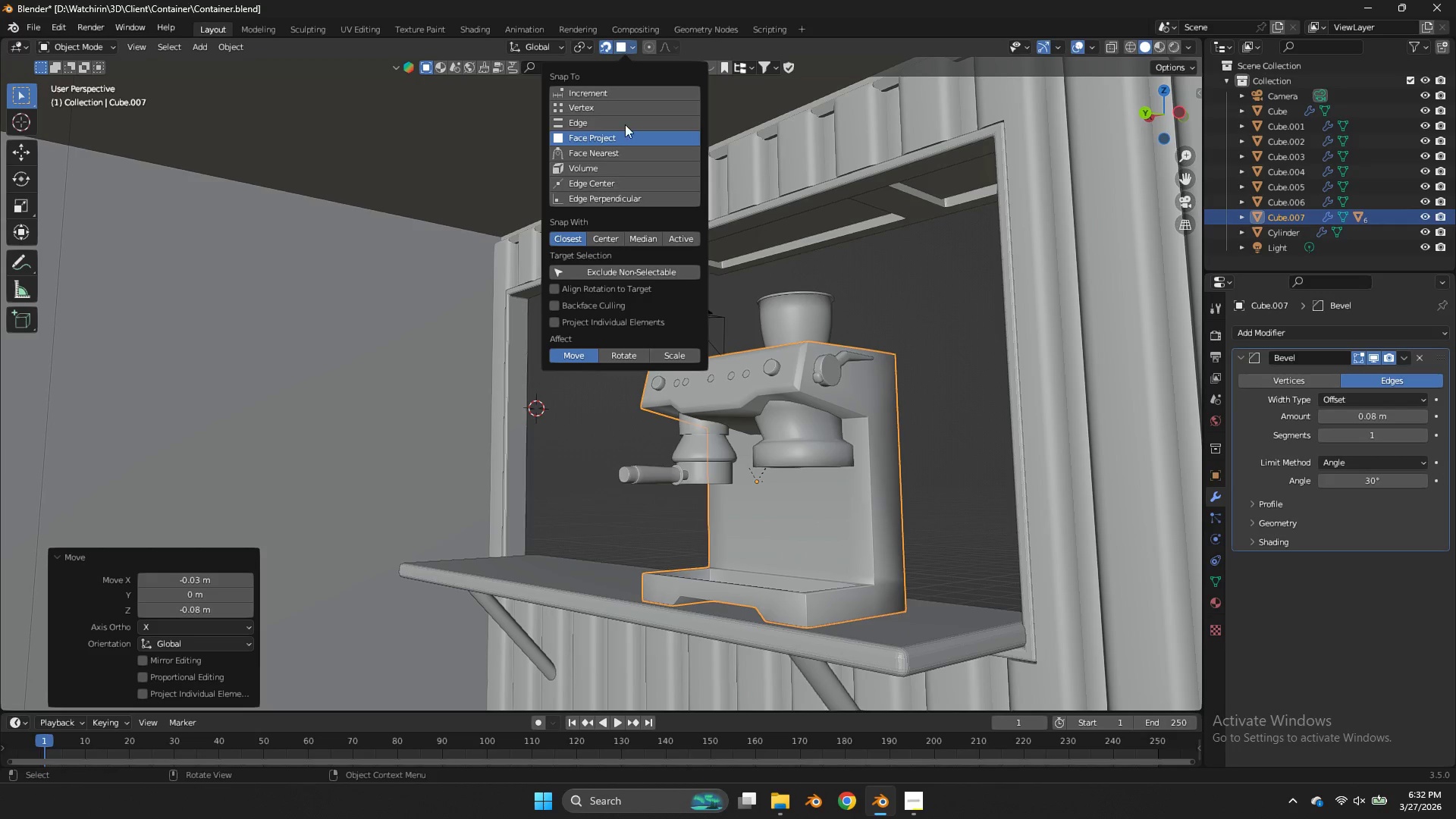 
left_click([629, 89])
 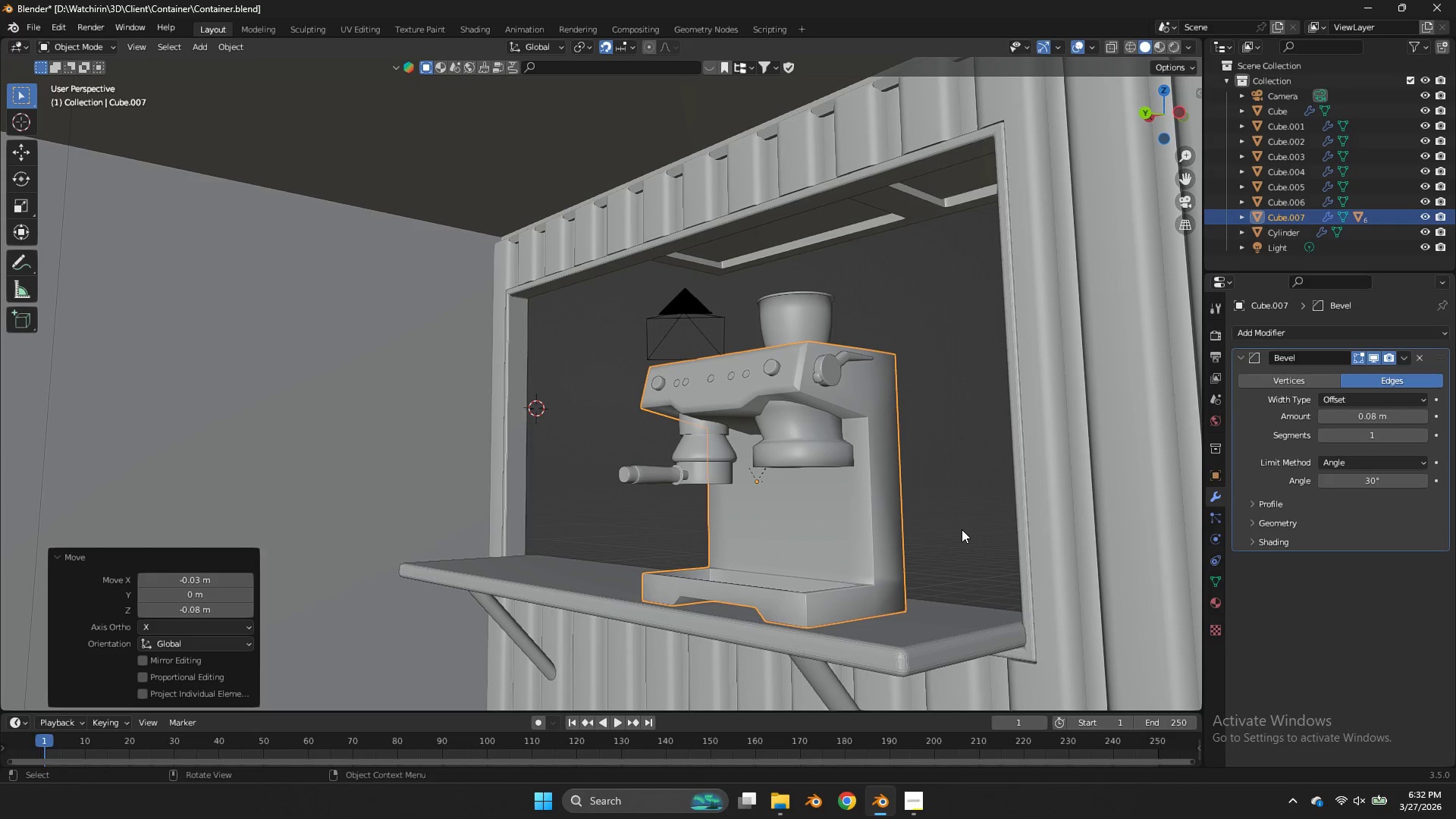 
key(G)
 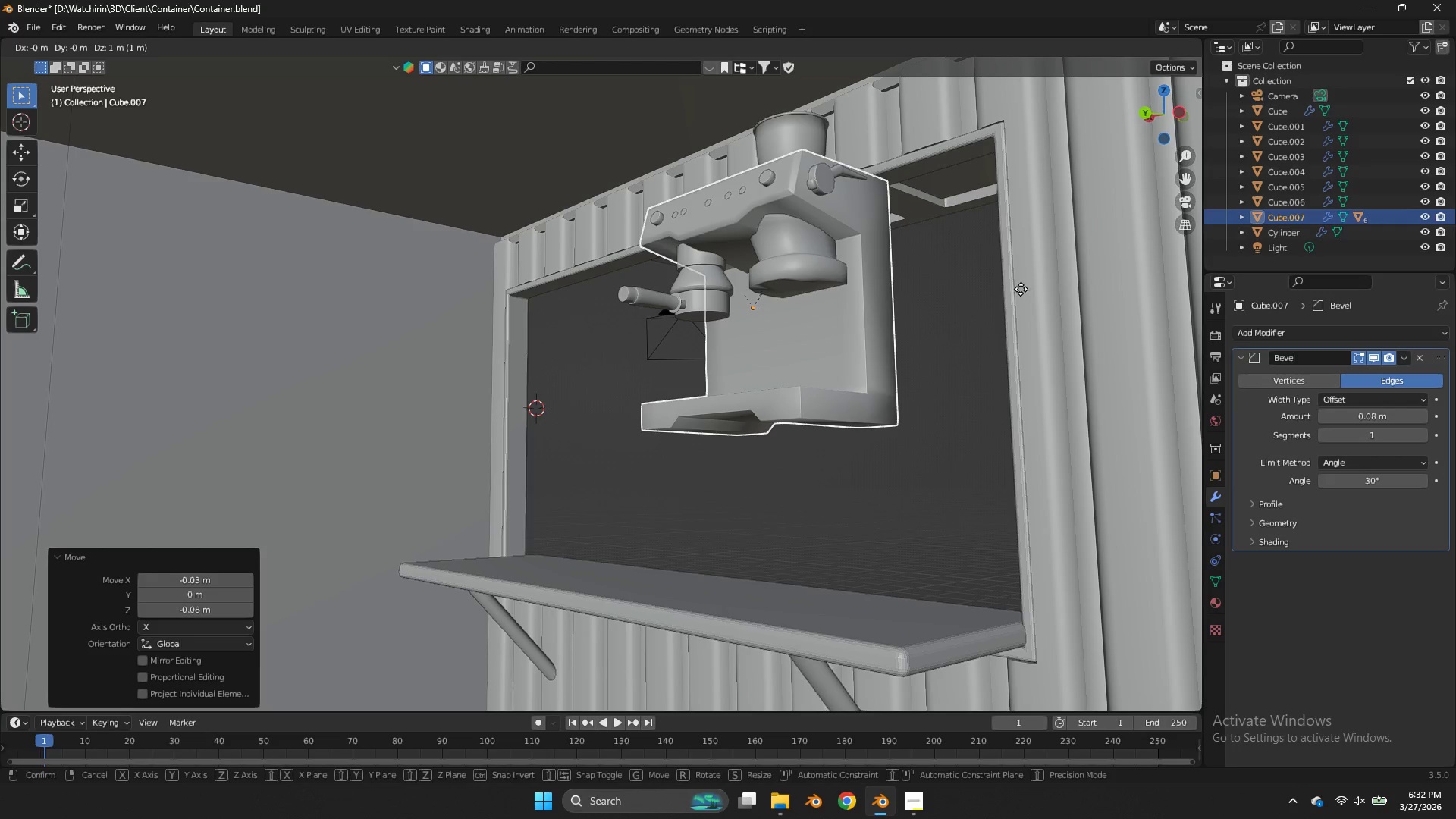 
left_click_drag(start_coordinate=[1153, 121], to_coordinate=[1131, 155])
 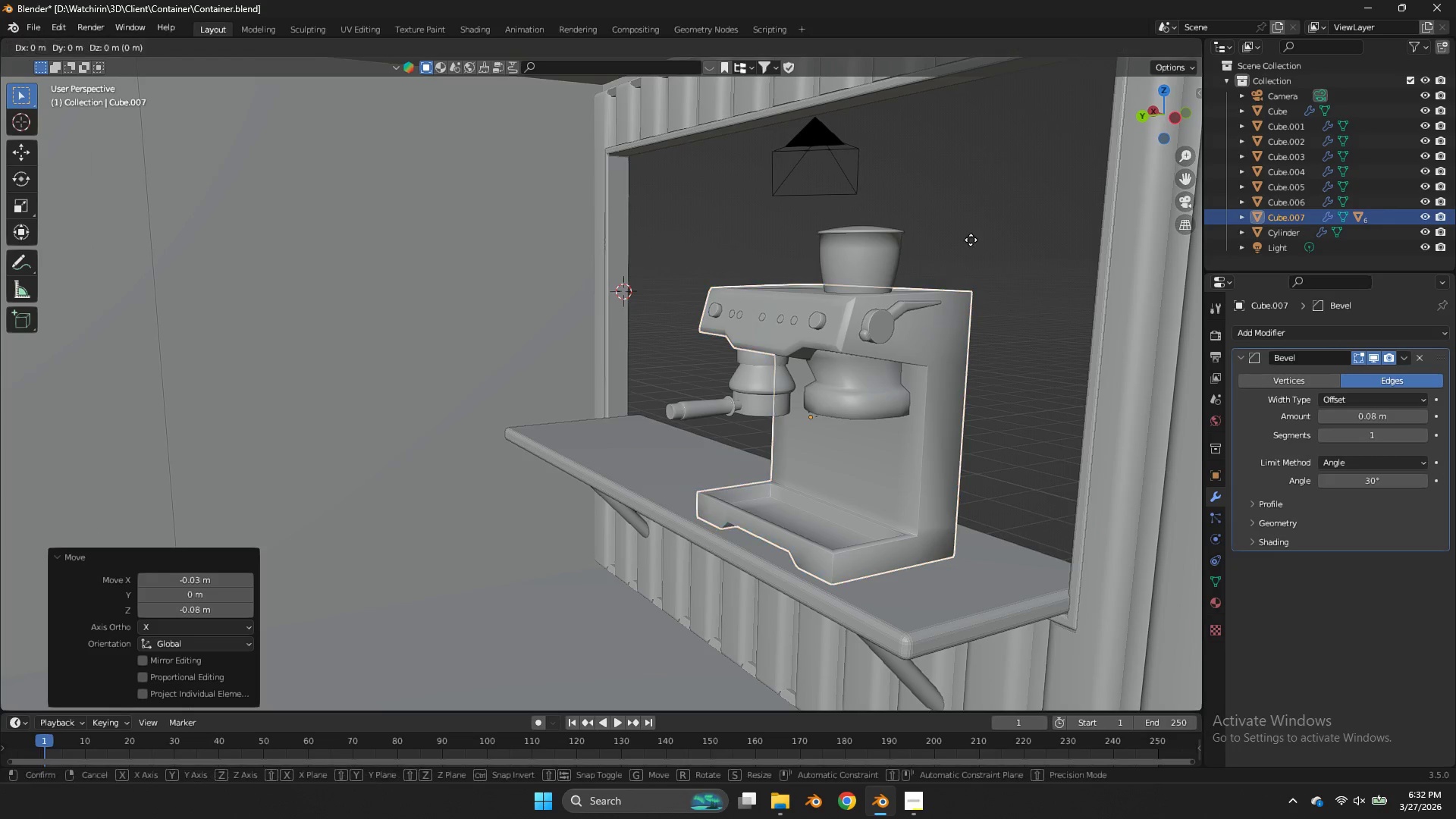 
key(G)
 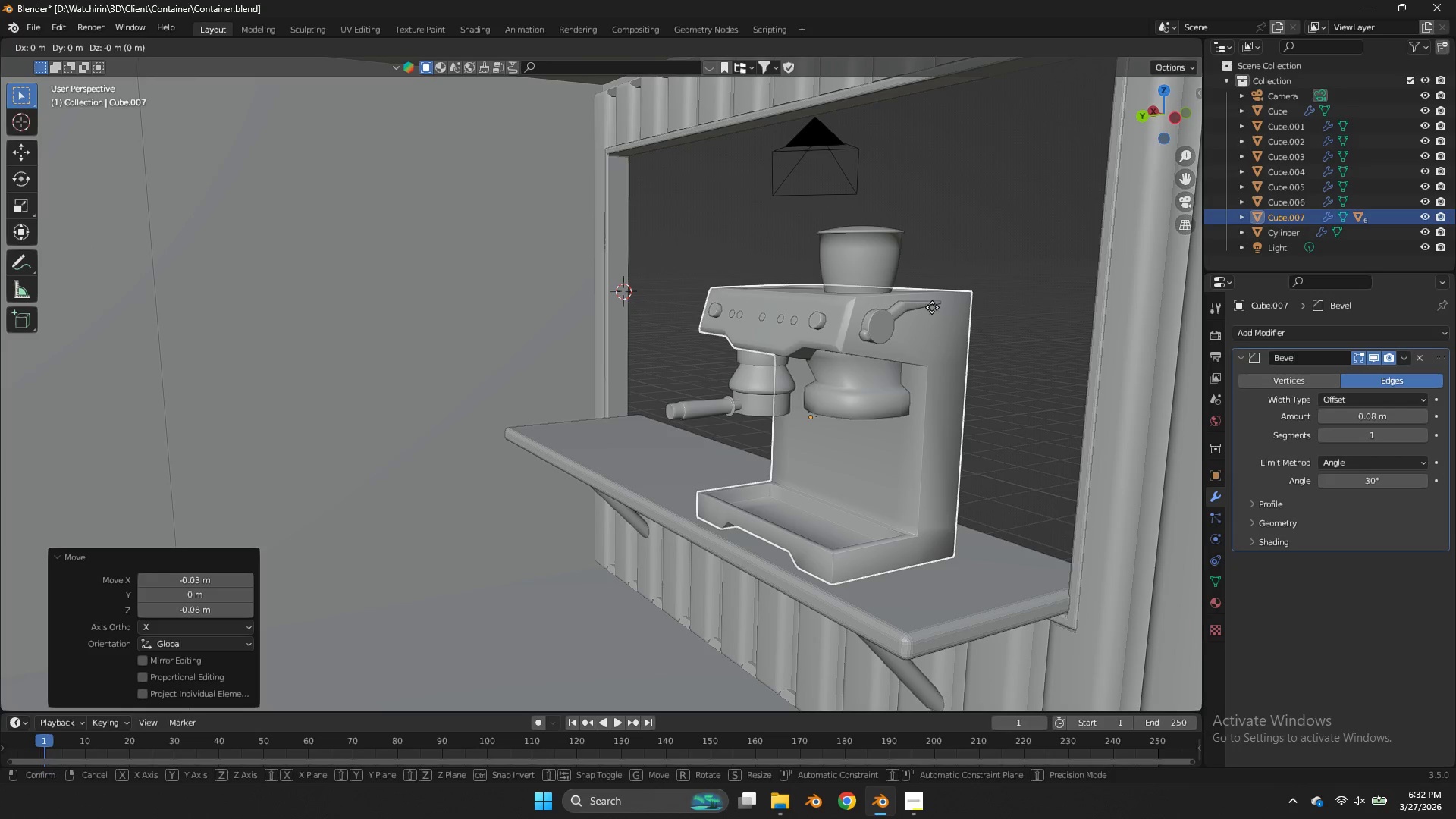 
left_click([931, 312])
 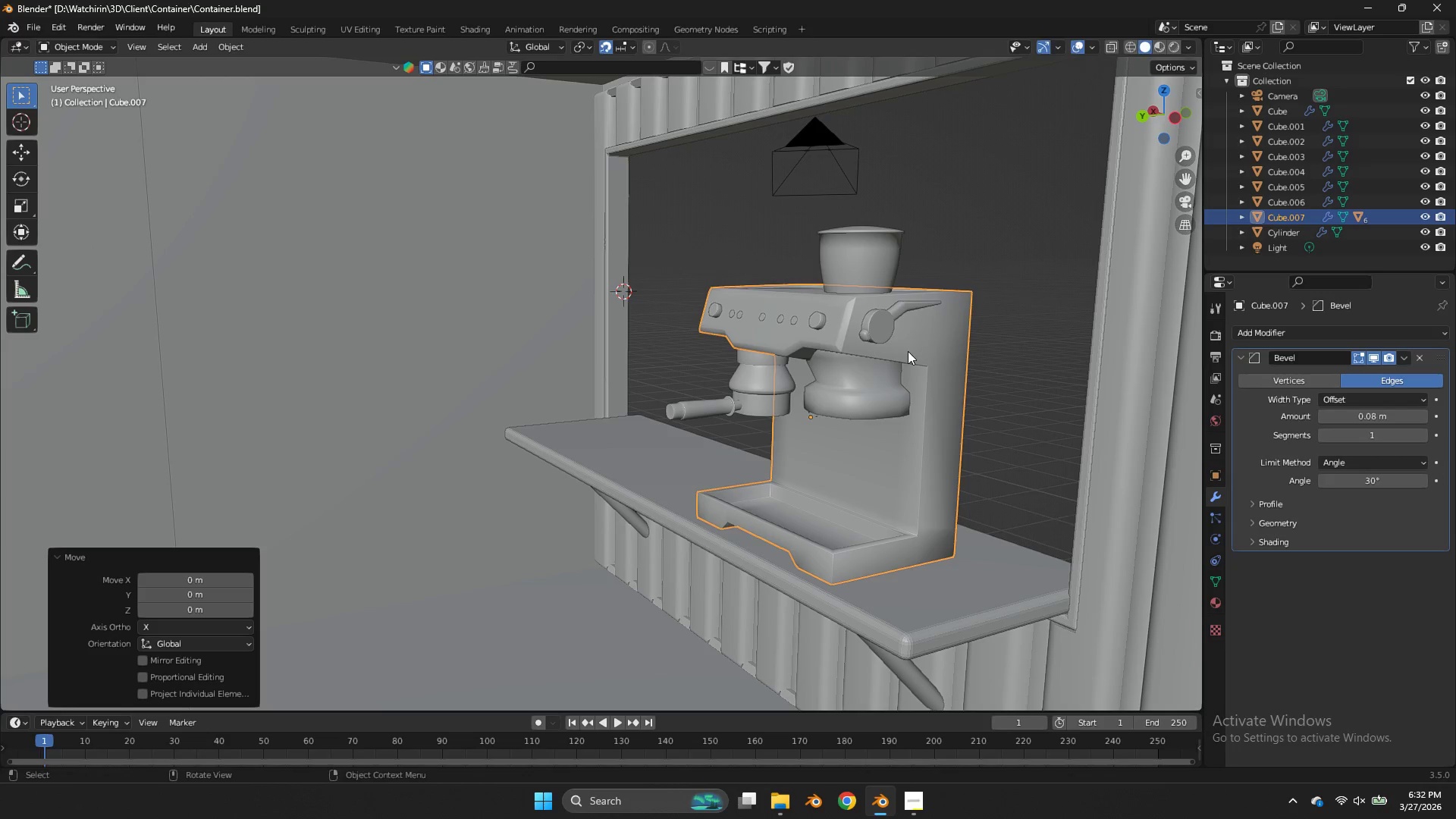 
key(G)
 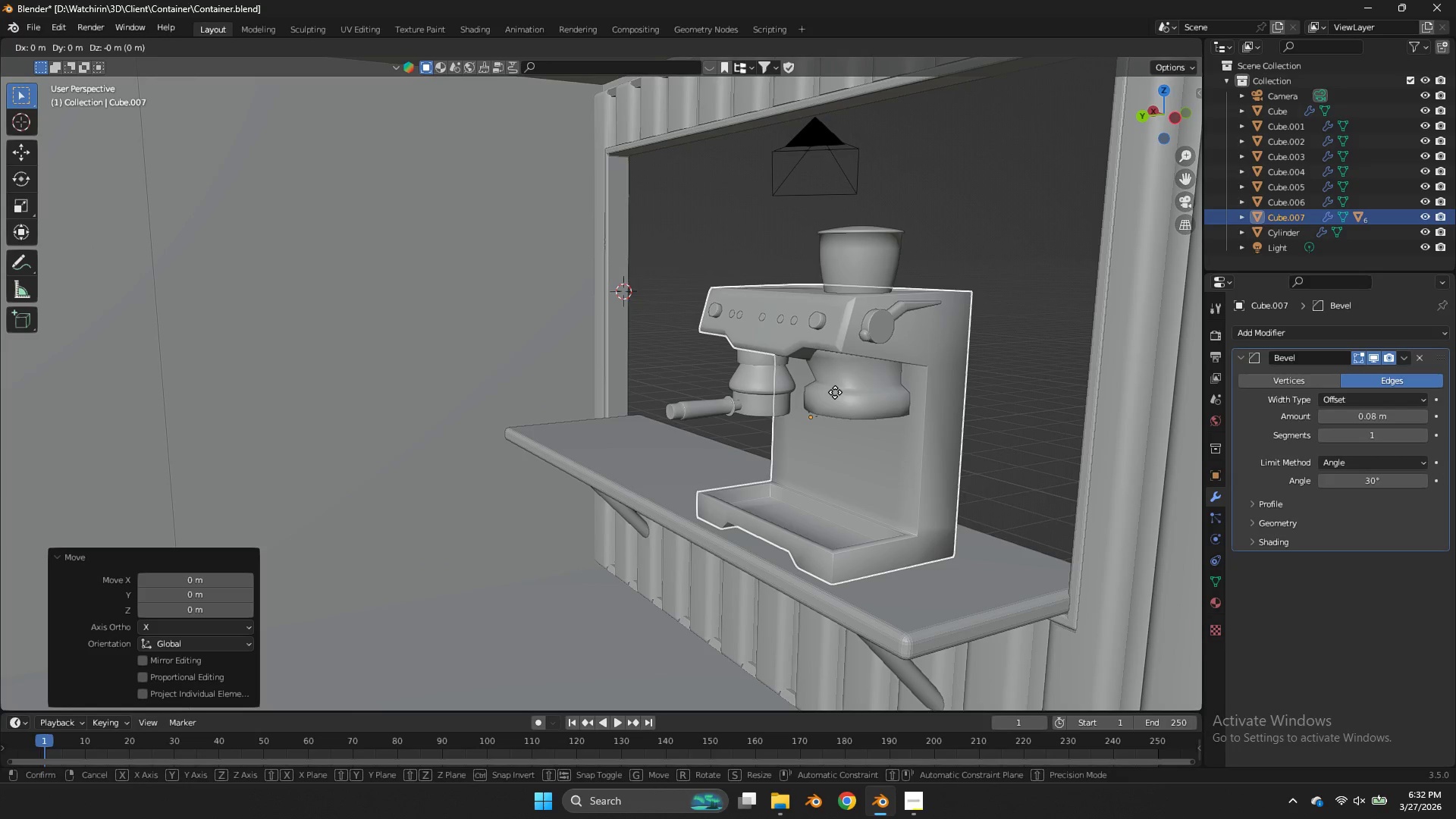 
key(Control+ControlLeft)
 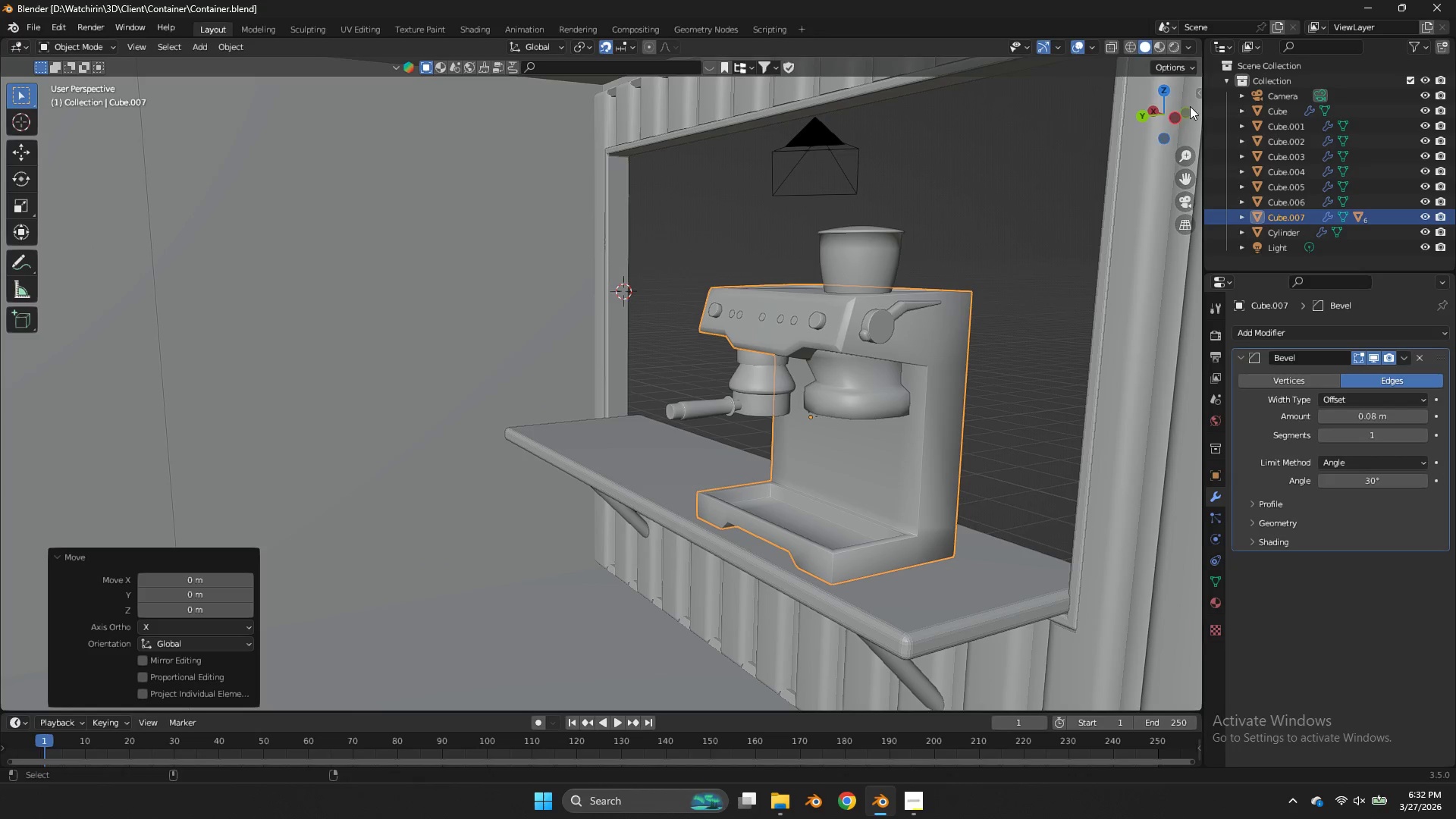 
key(Control+S)
 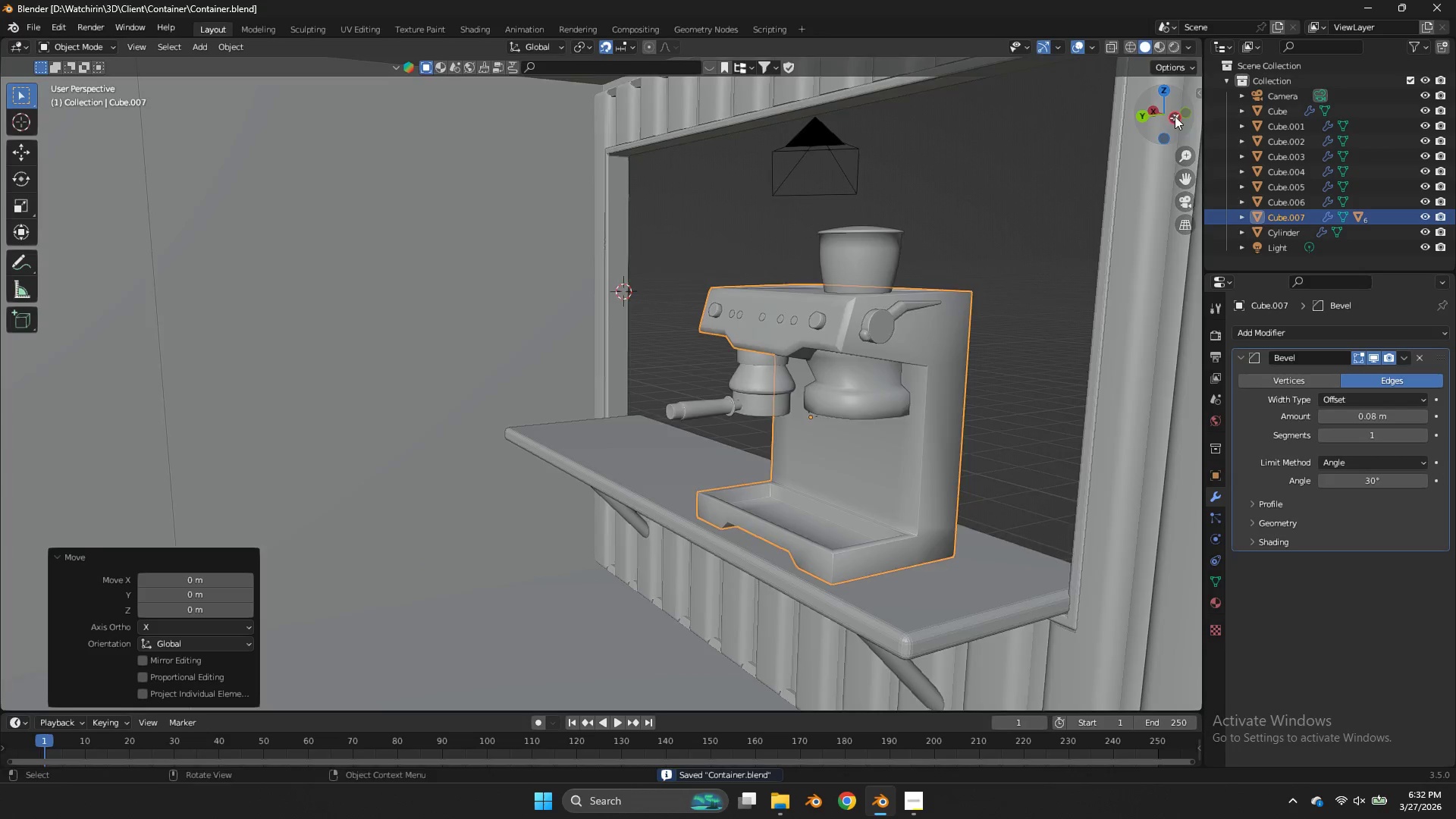 
left_click_drag(start_coordinate=[1175, 116], to_coordinate=[118, 137])
 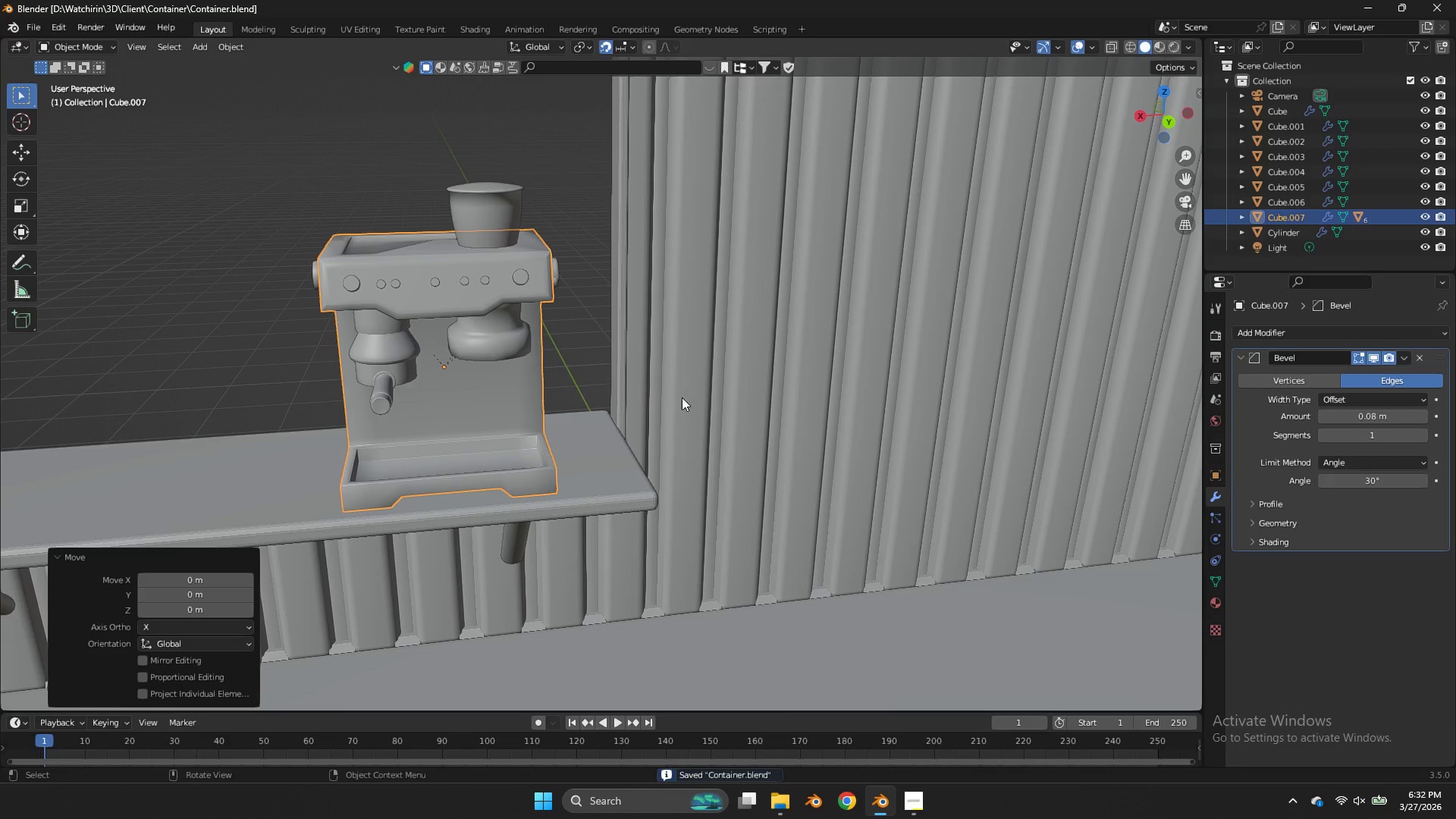 
type(gx)
 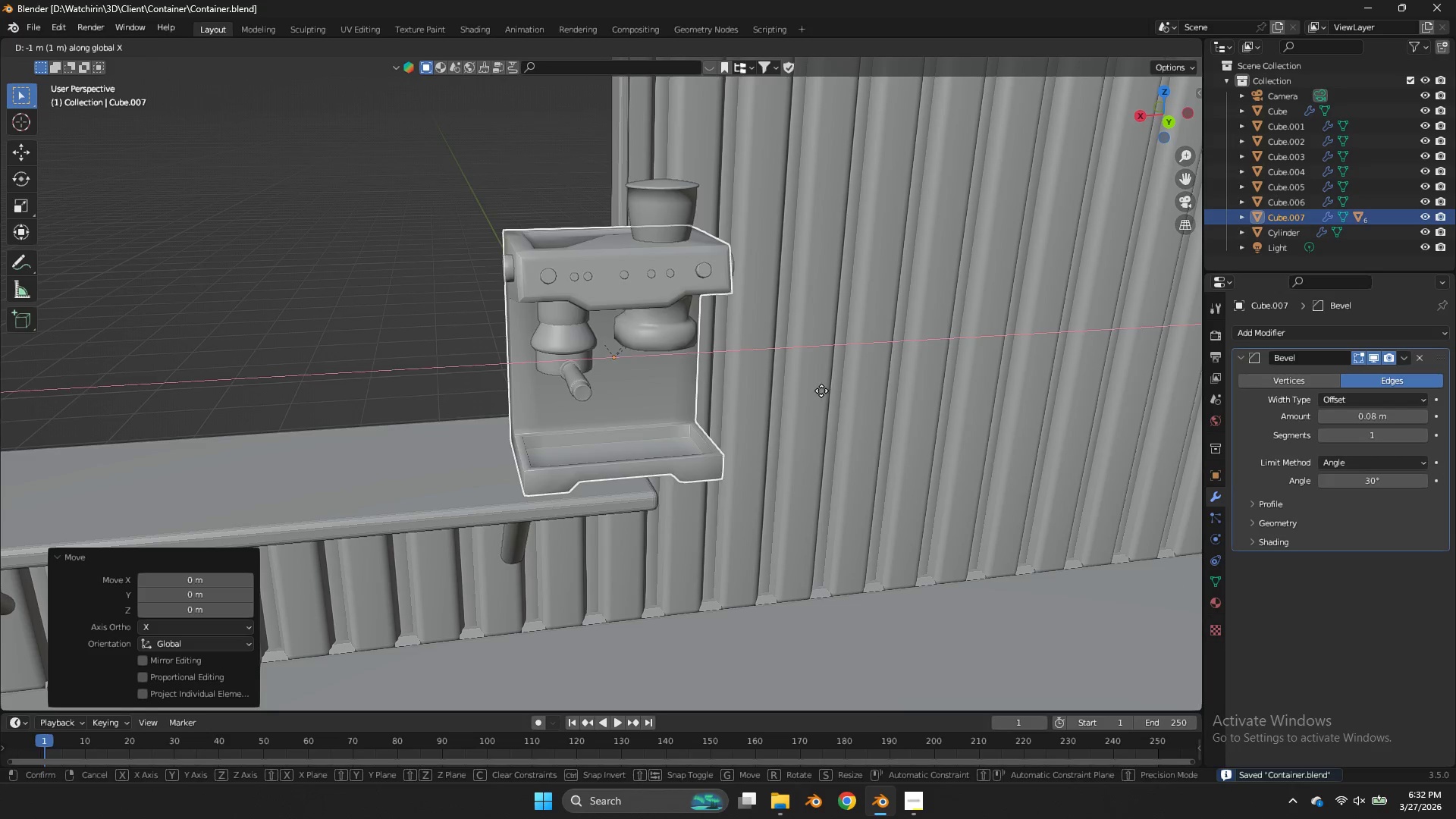 
hold_key(key=ShiftLeft, duration=2.25)
left_click([878, 384])
 